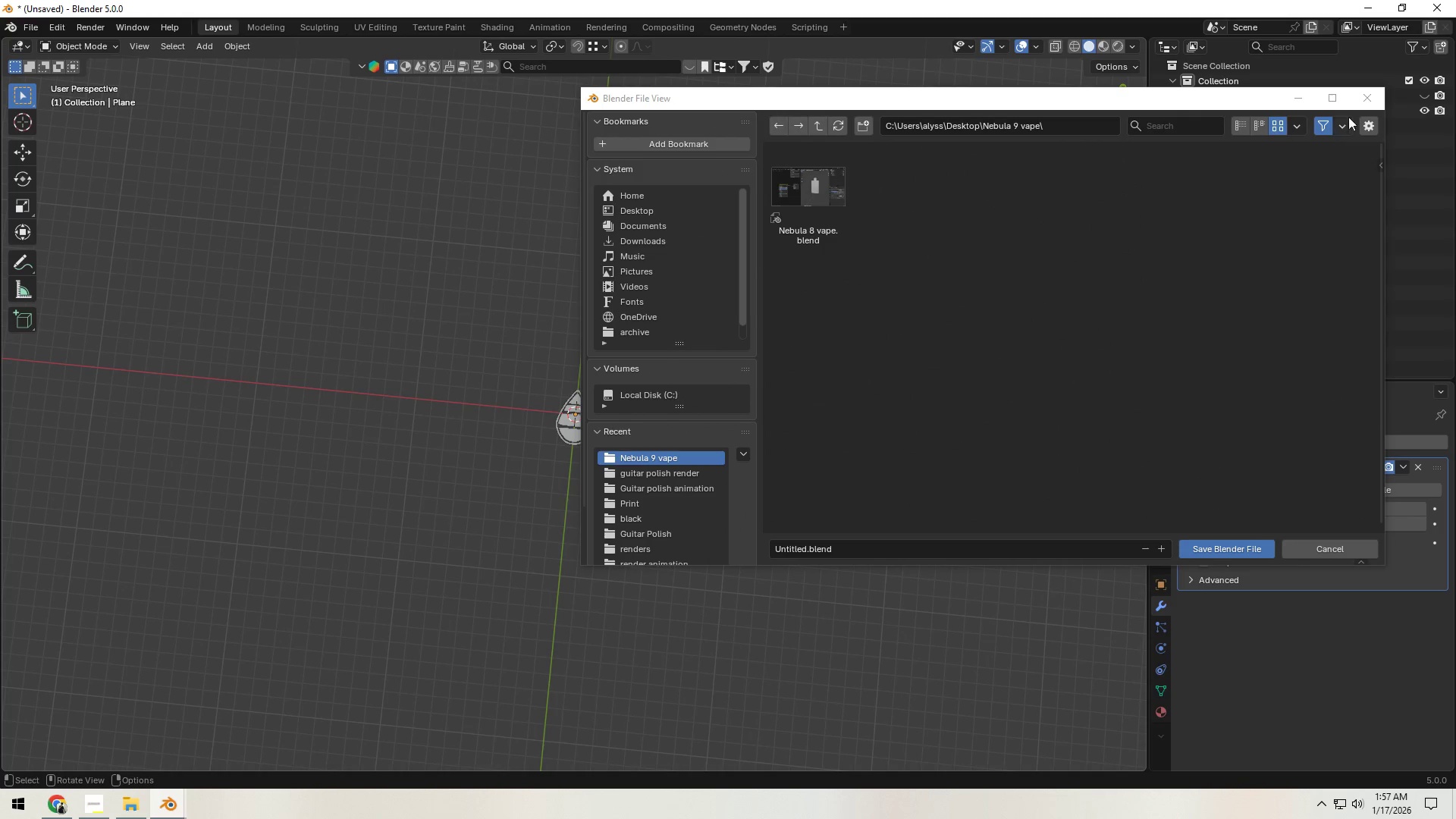 
left_click([1364, 103])
 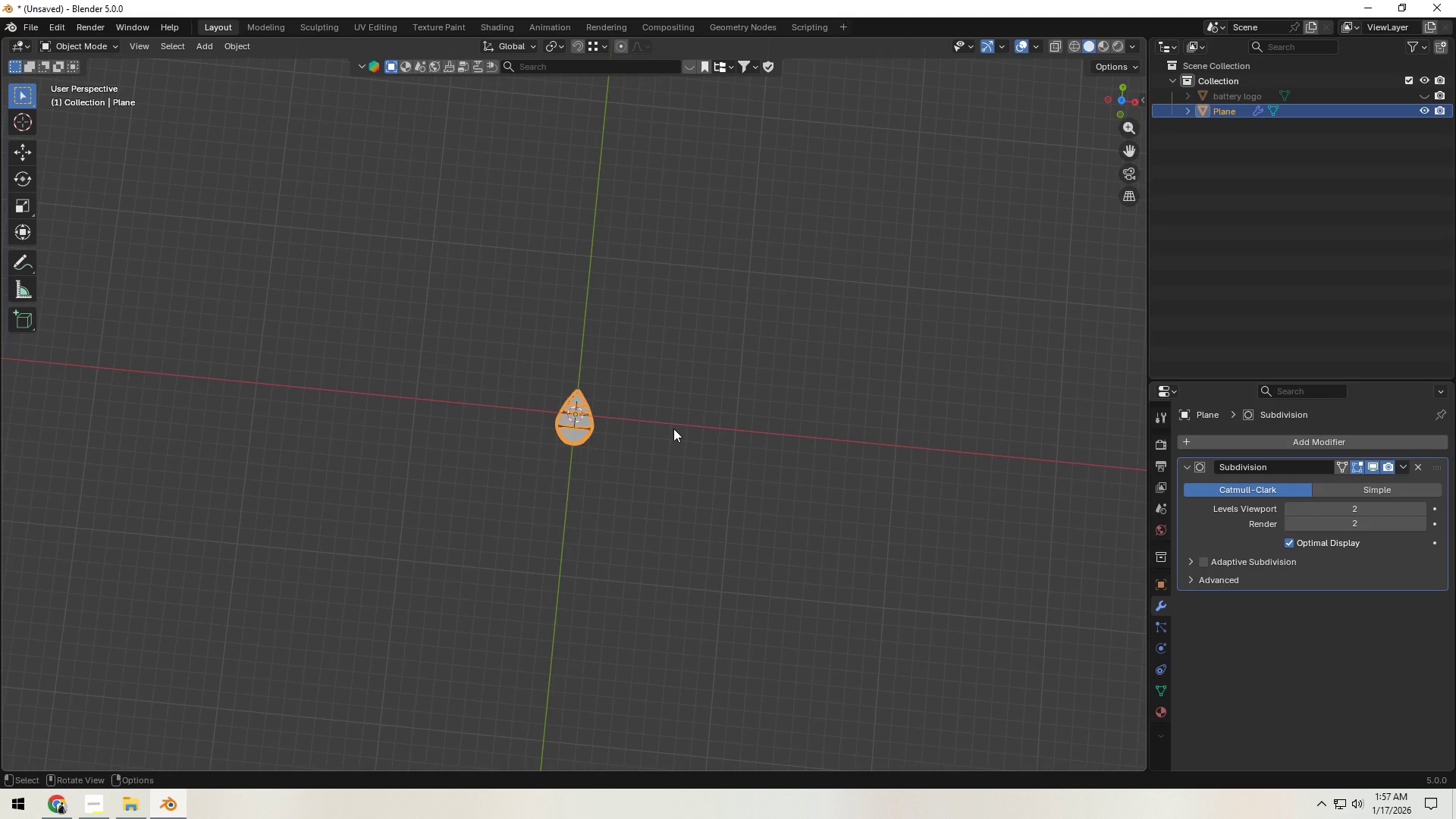 
scroll: coordinate [643, 474], scroll_direction: up, amount: 13.0
 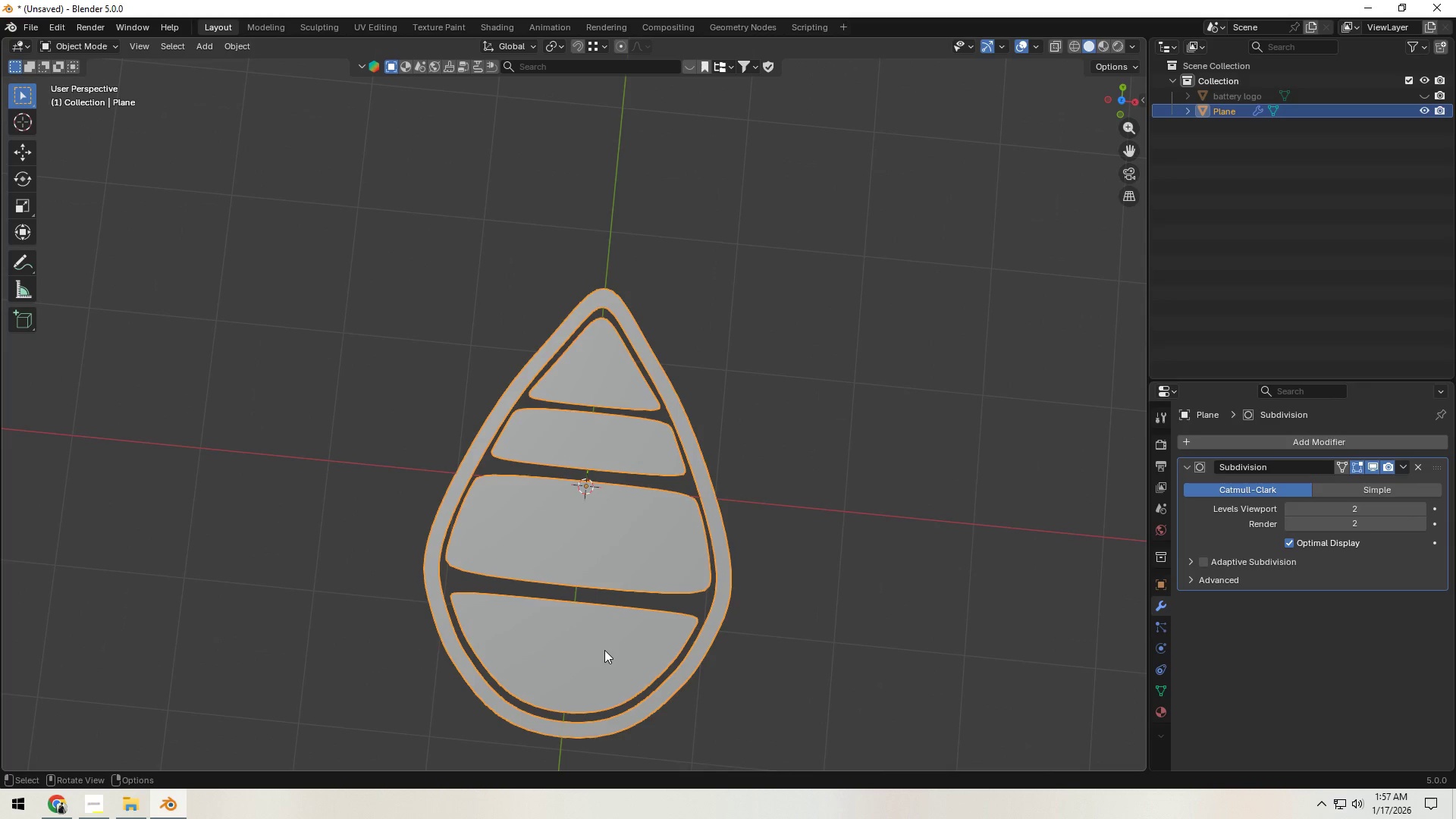 
key(Tab)
 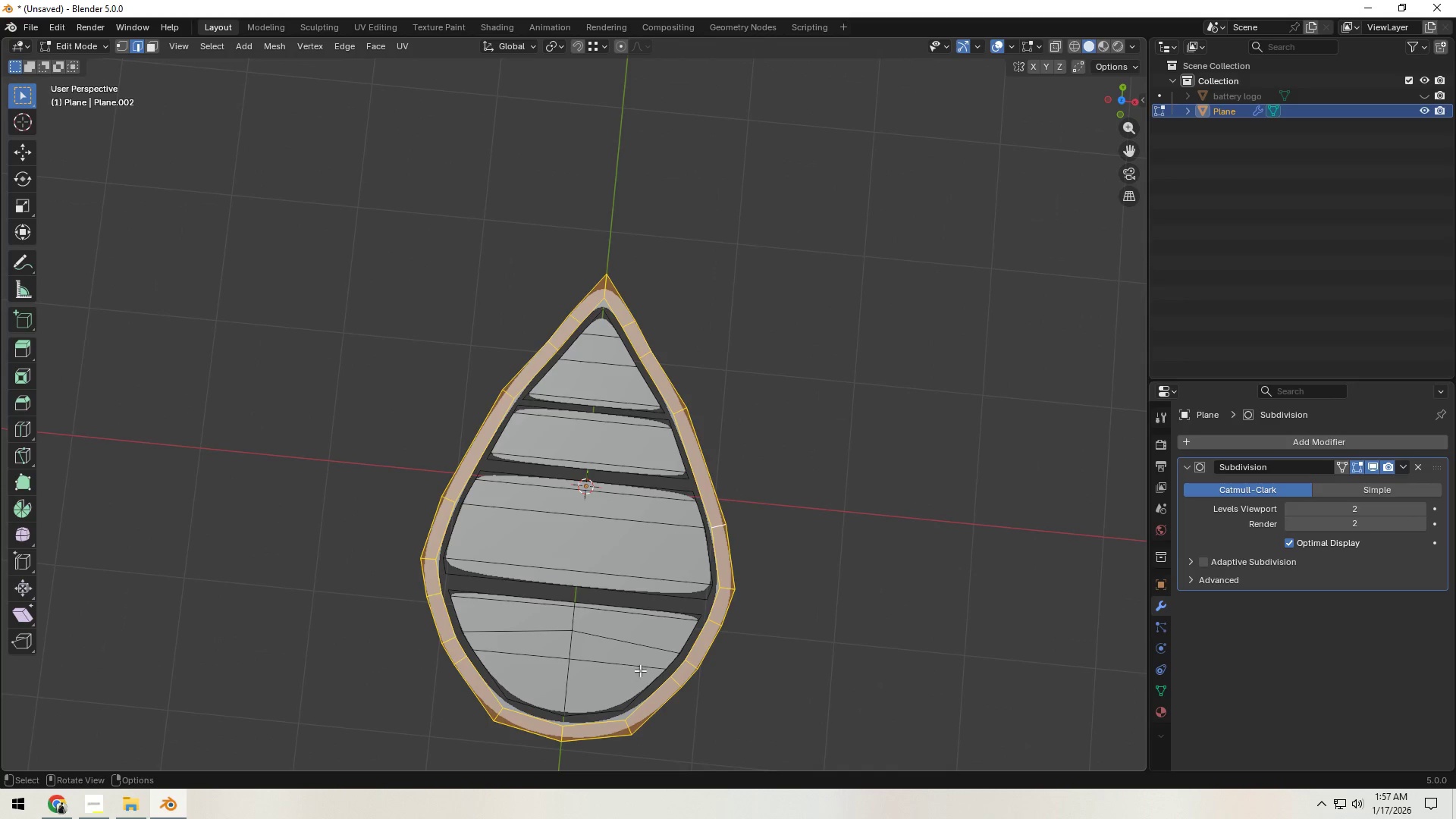 
hold_key(key=ShiftLeft, duration=0.31)
 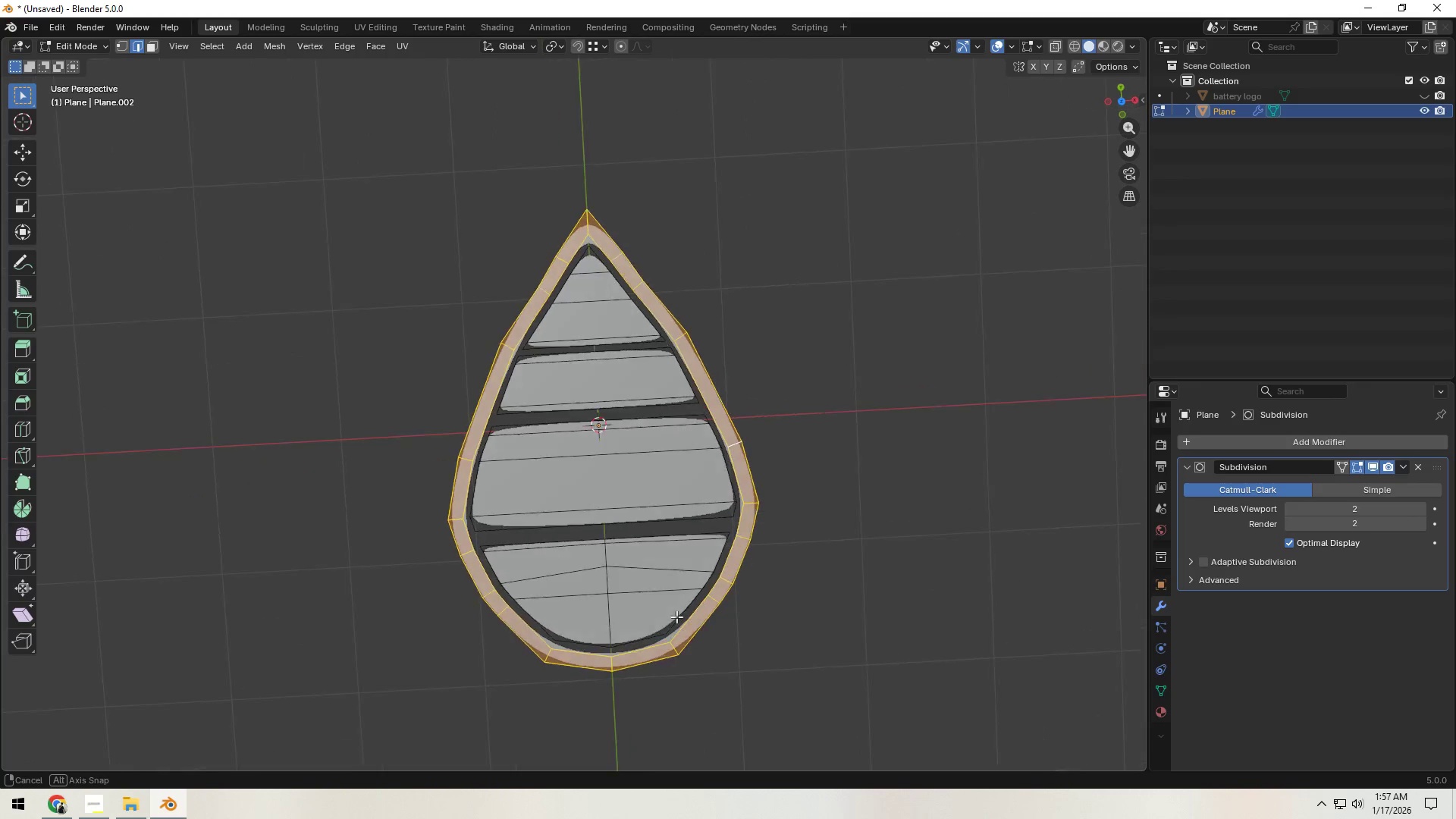 
hold_key(key=ShiftLeft, duration=0.58)
 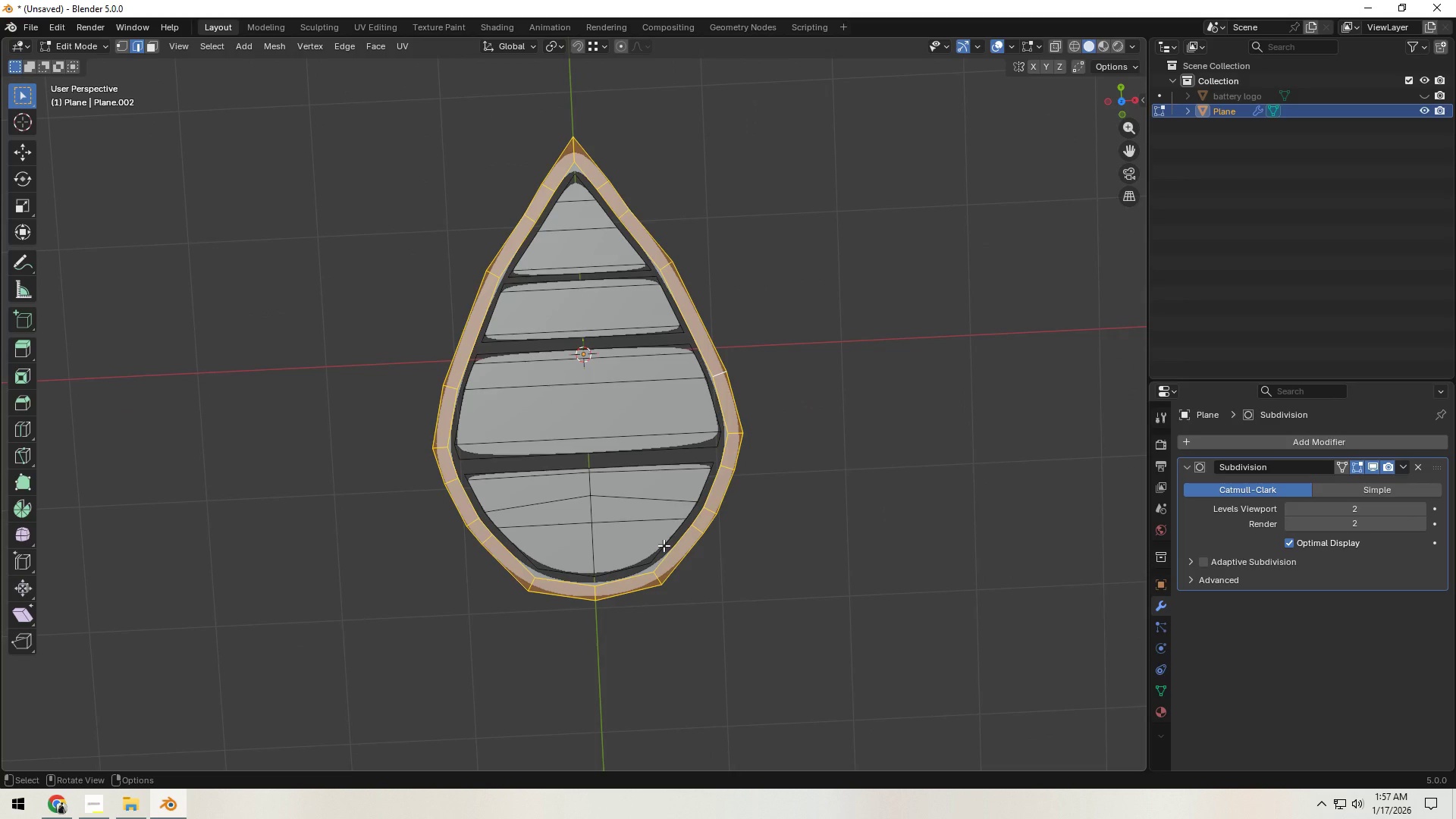 
scroll: coordinate [664, 545], scroll_direction: up, amount: 3.0
 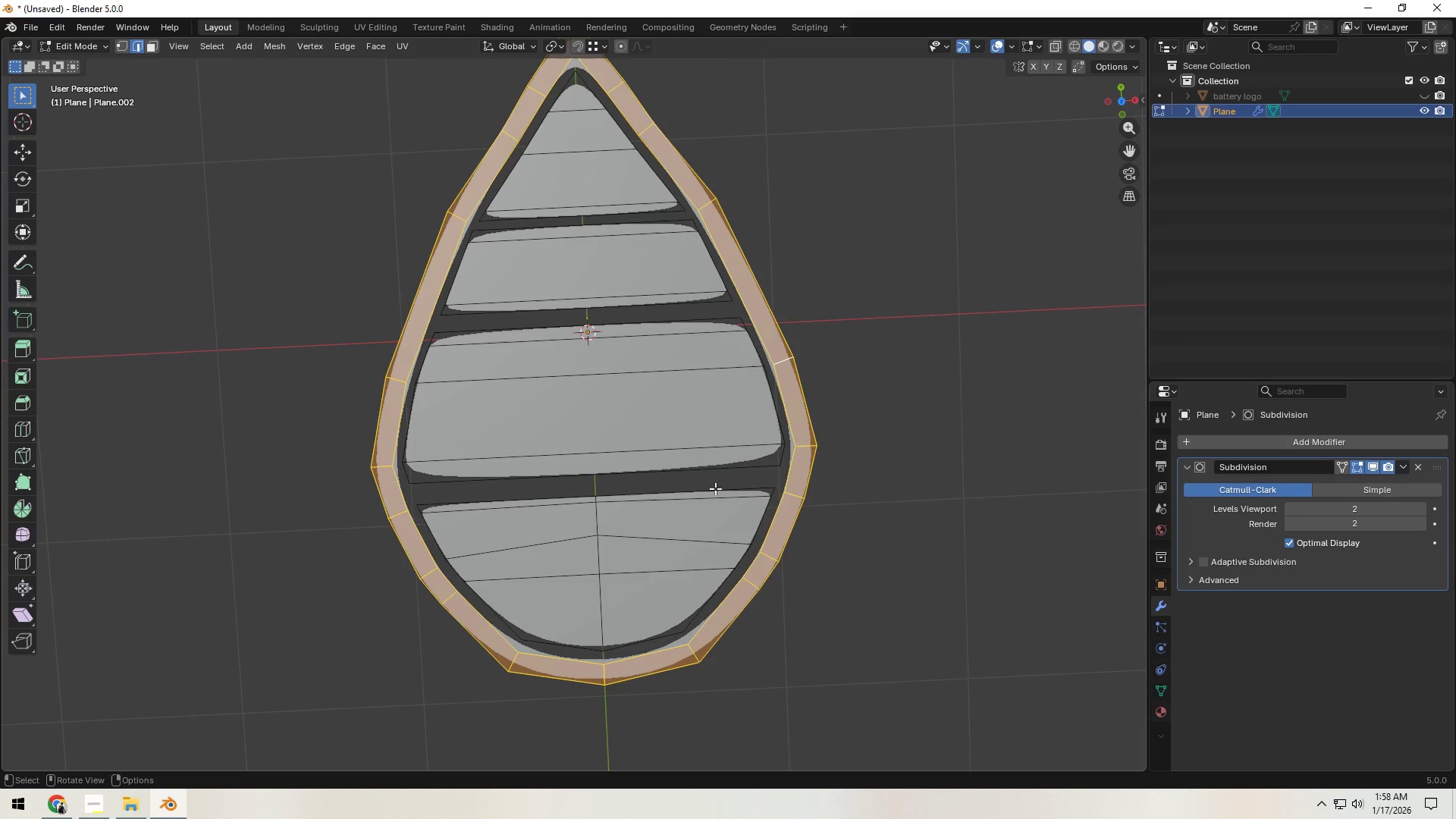 
left_click([715, 488])
 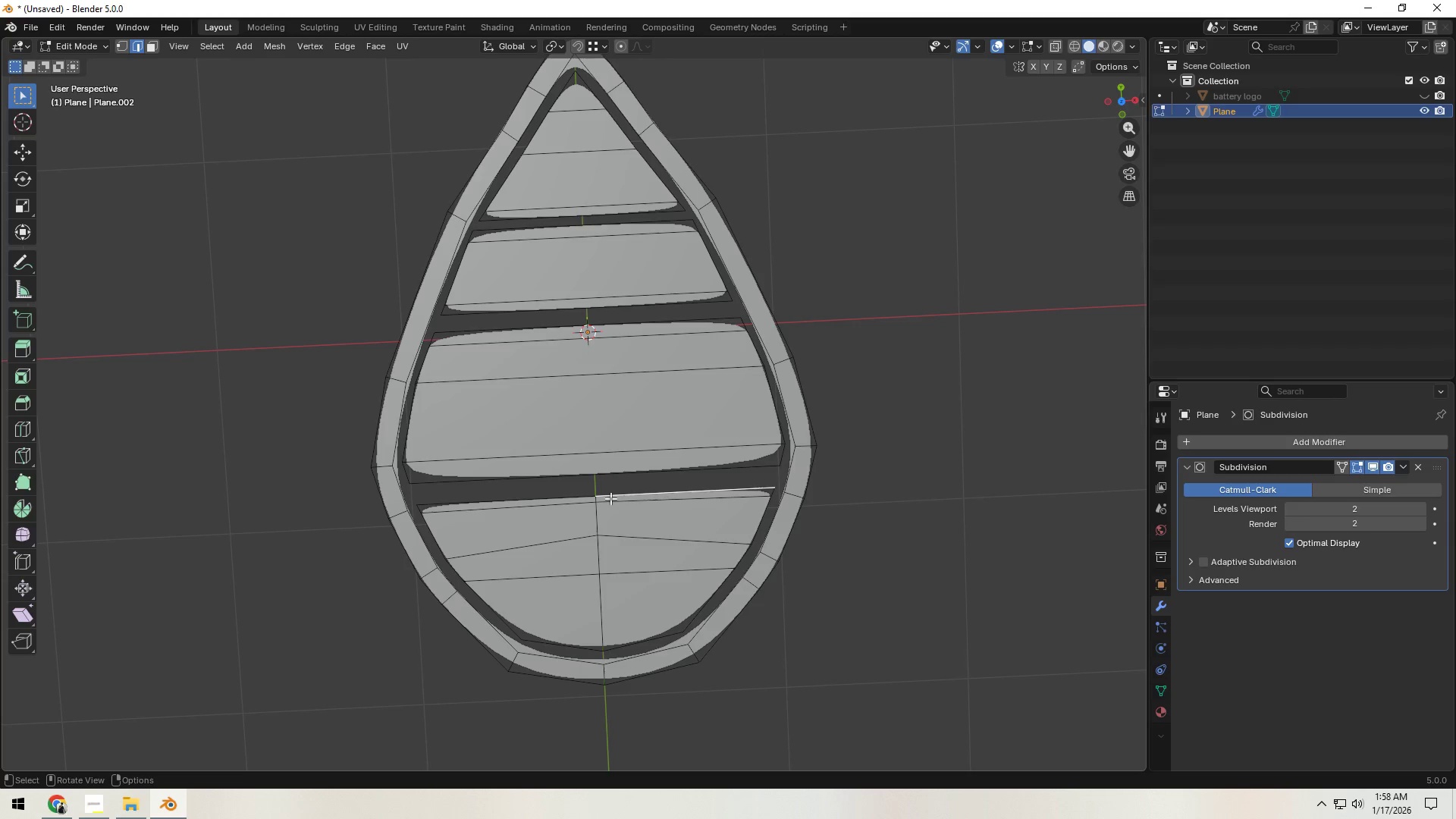 
hold_key(key=ShiftLeft, duration=0.59)
left_click([571, 497])
 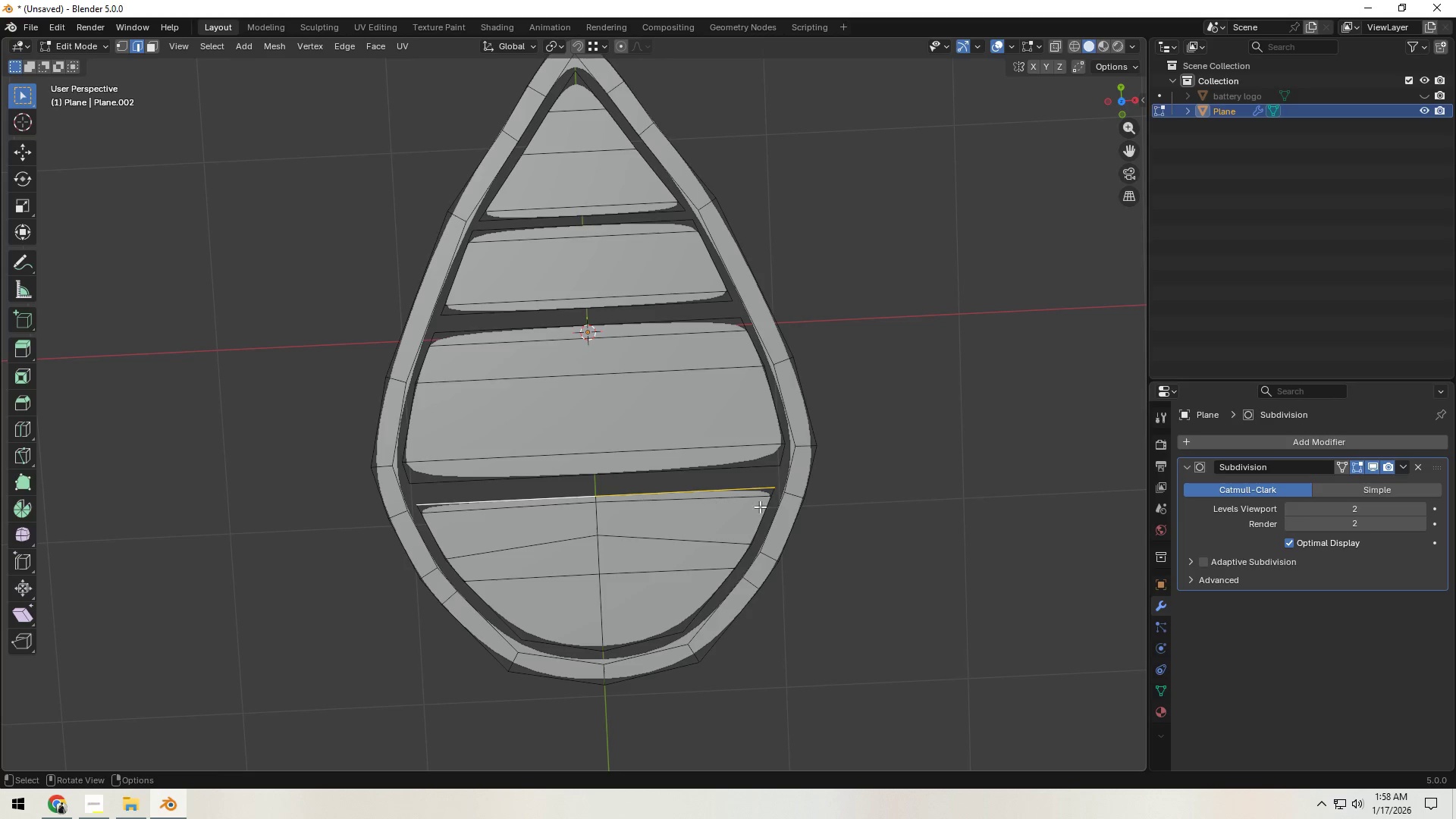 
type(gzy)
 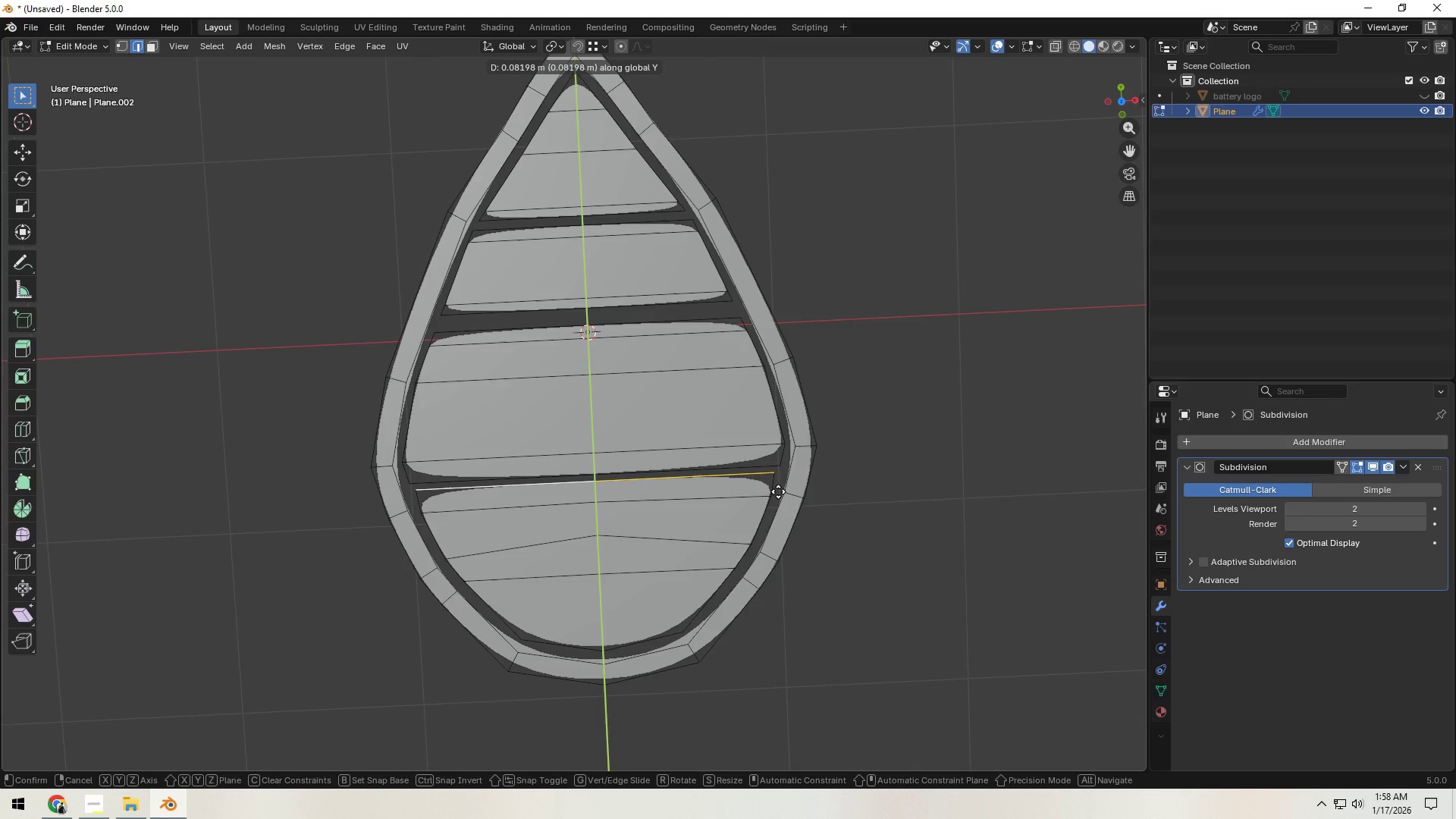 
left_click([778, 491])
 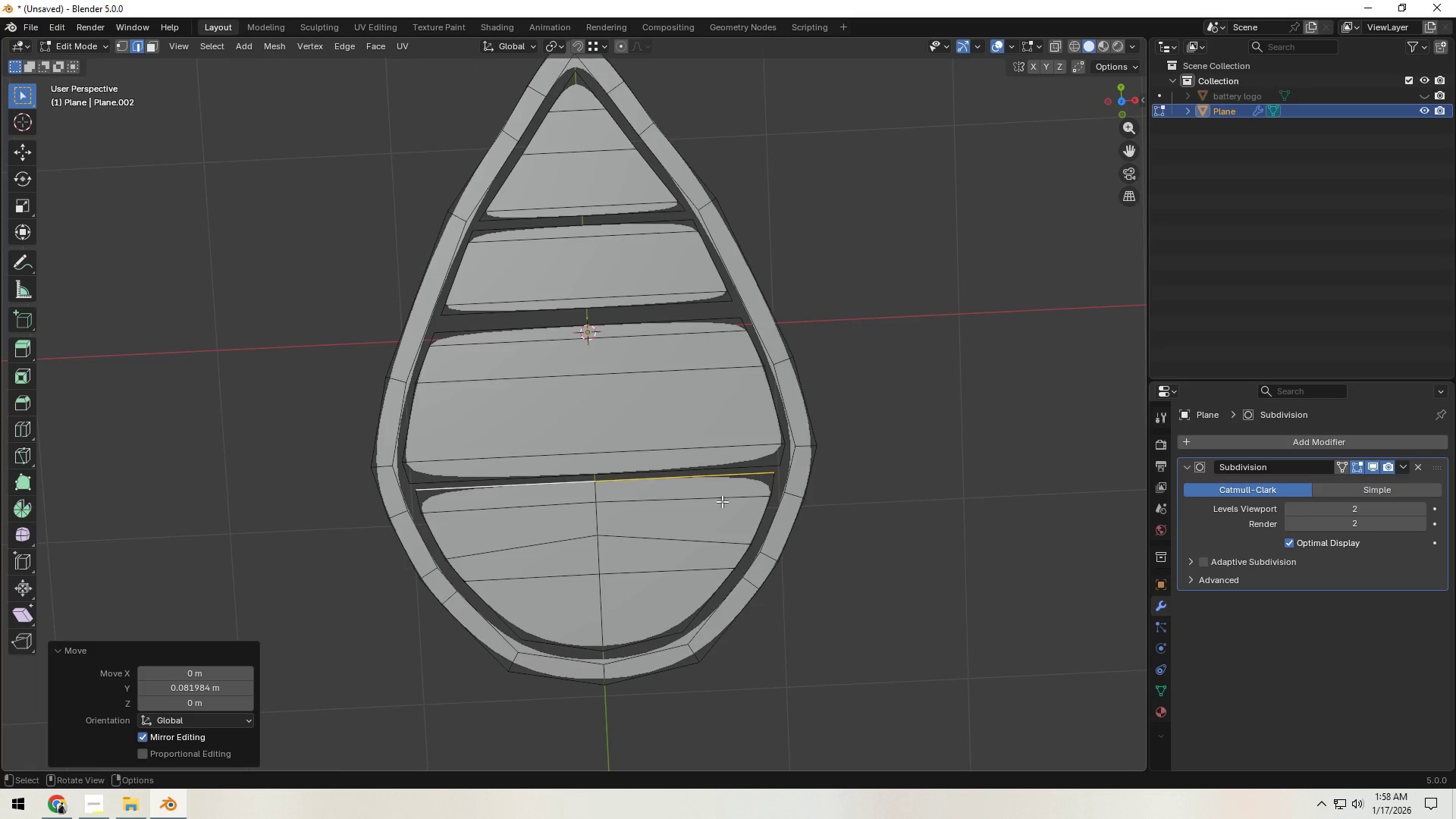 
key(Alt+AltLeft)
 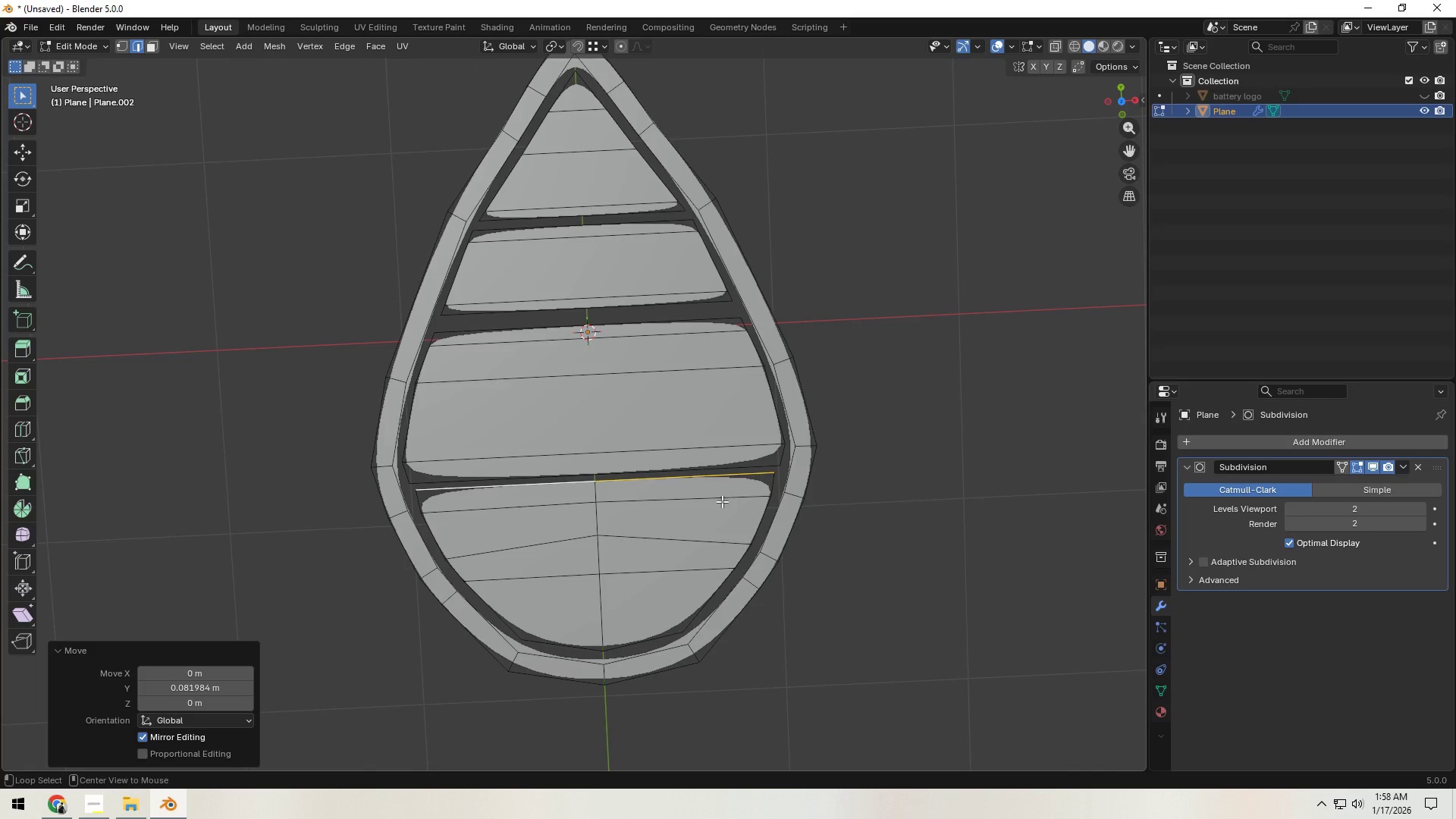 
left_click([722, 501])
 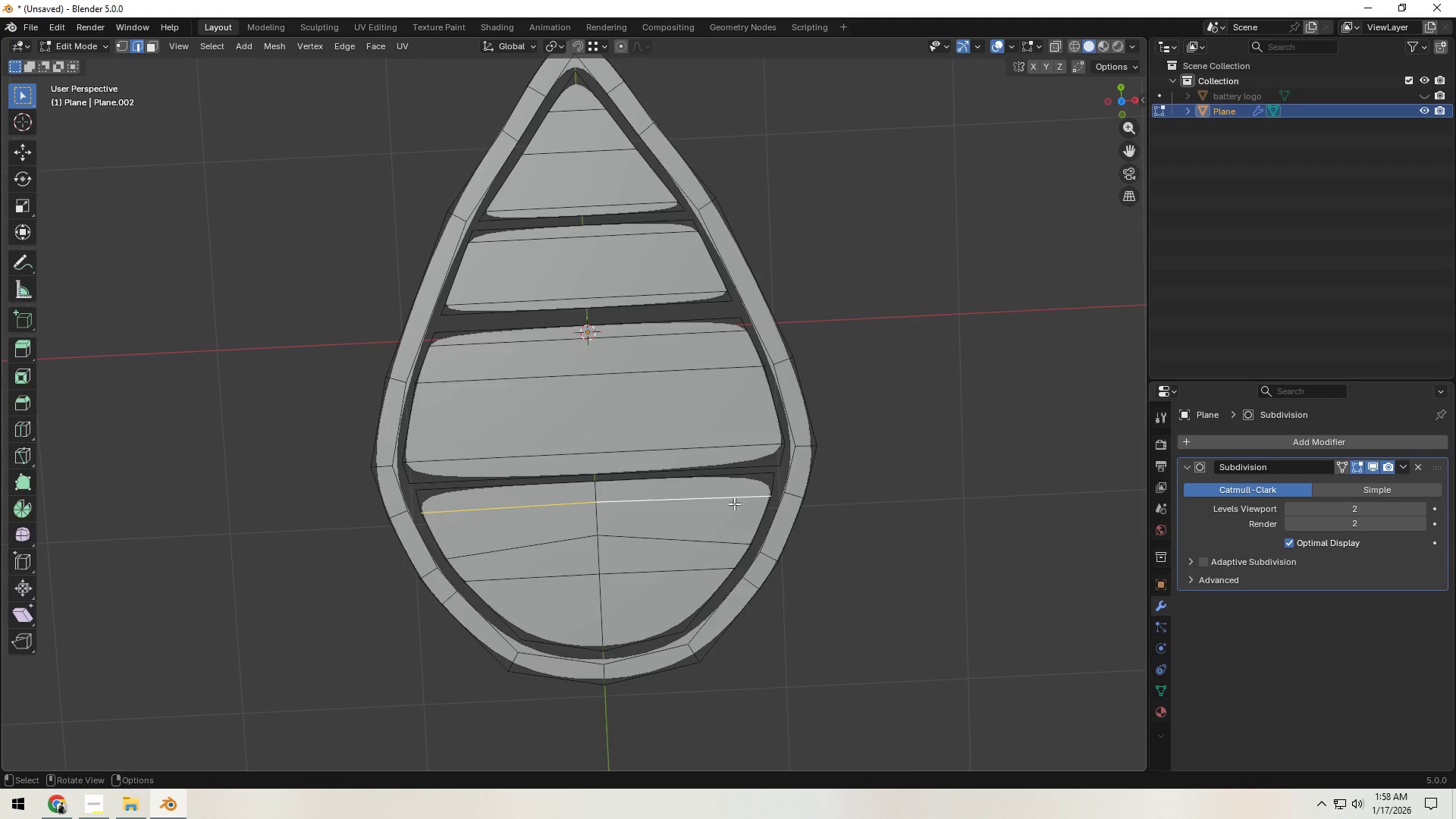 
type(gg)
 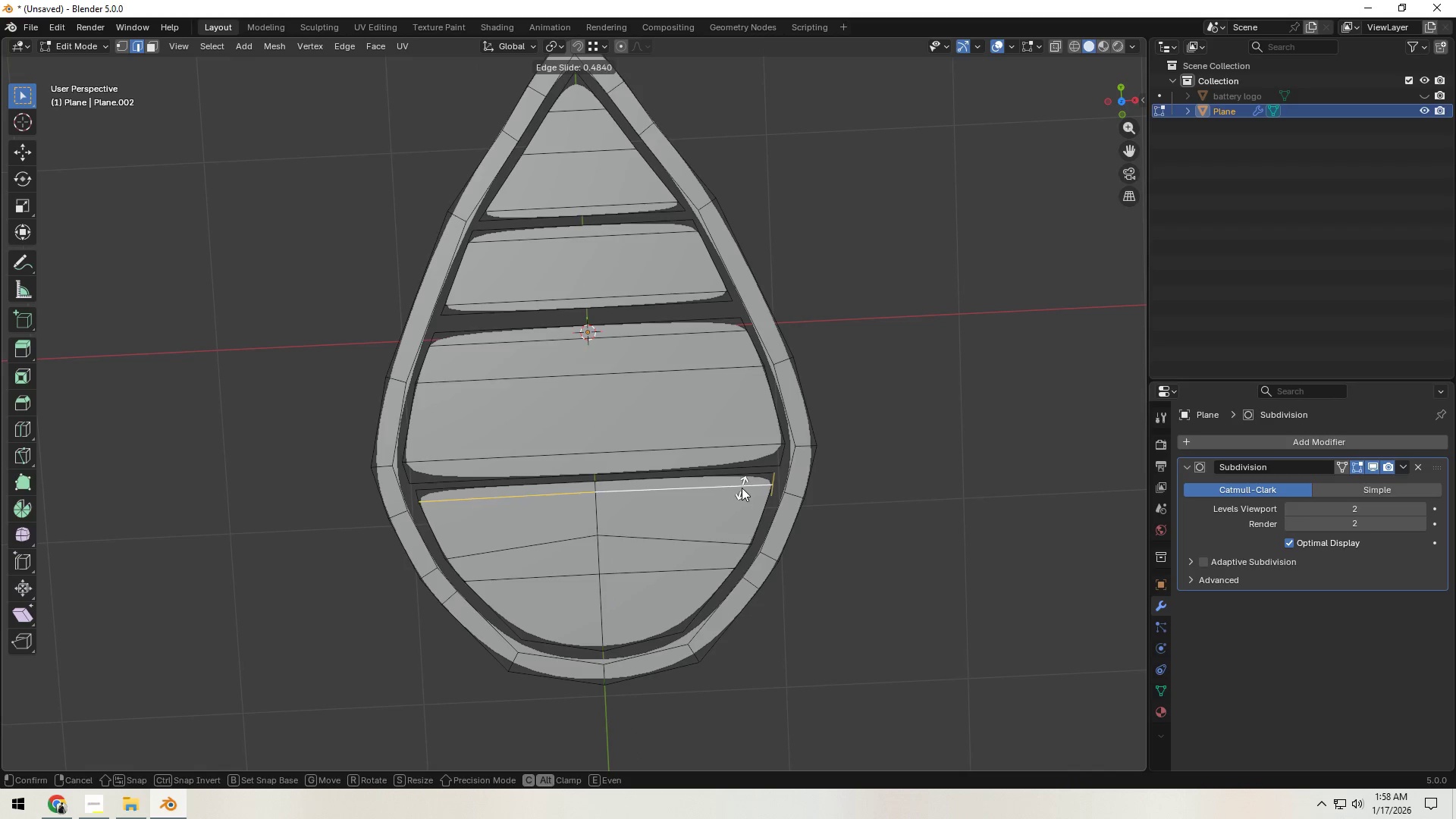 
left_click([742, 485])
 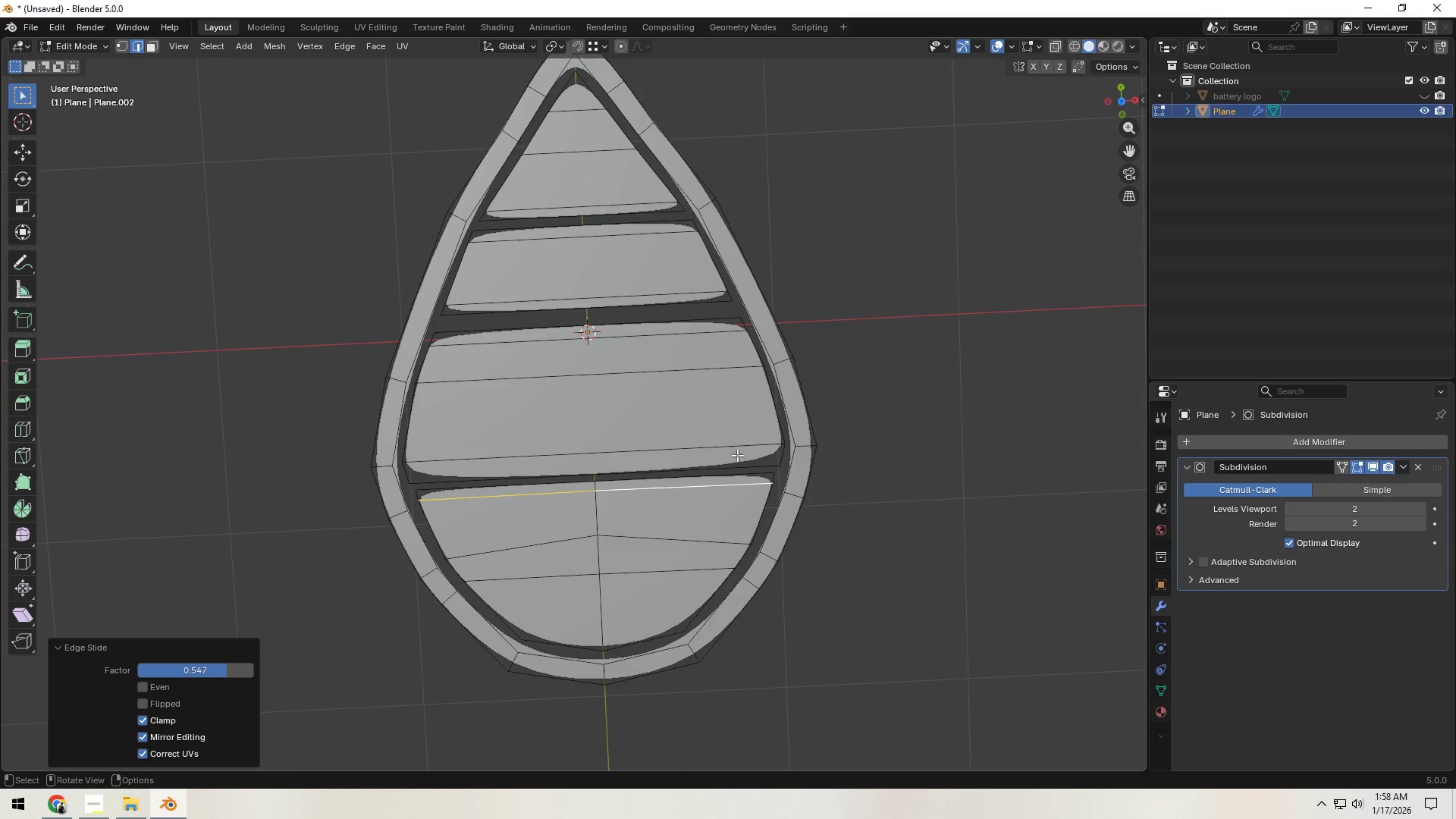 
hold_key(key=AltLeft, duration=0.44)
left_click([736, 450])
 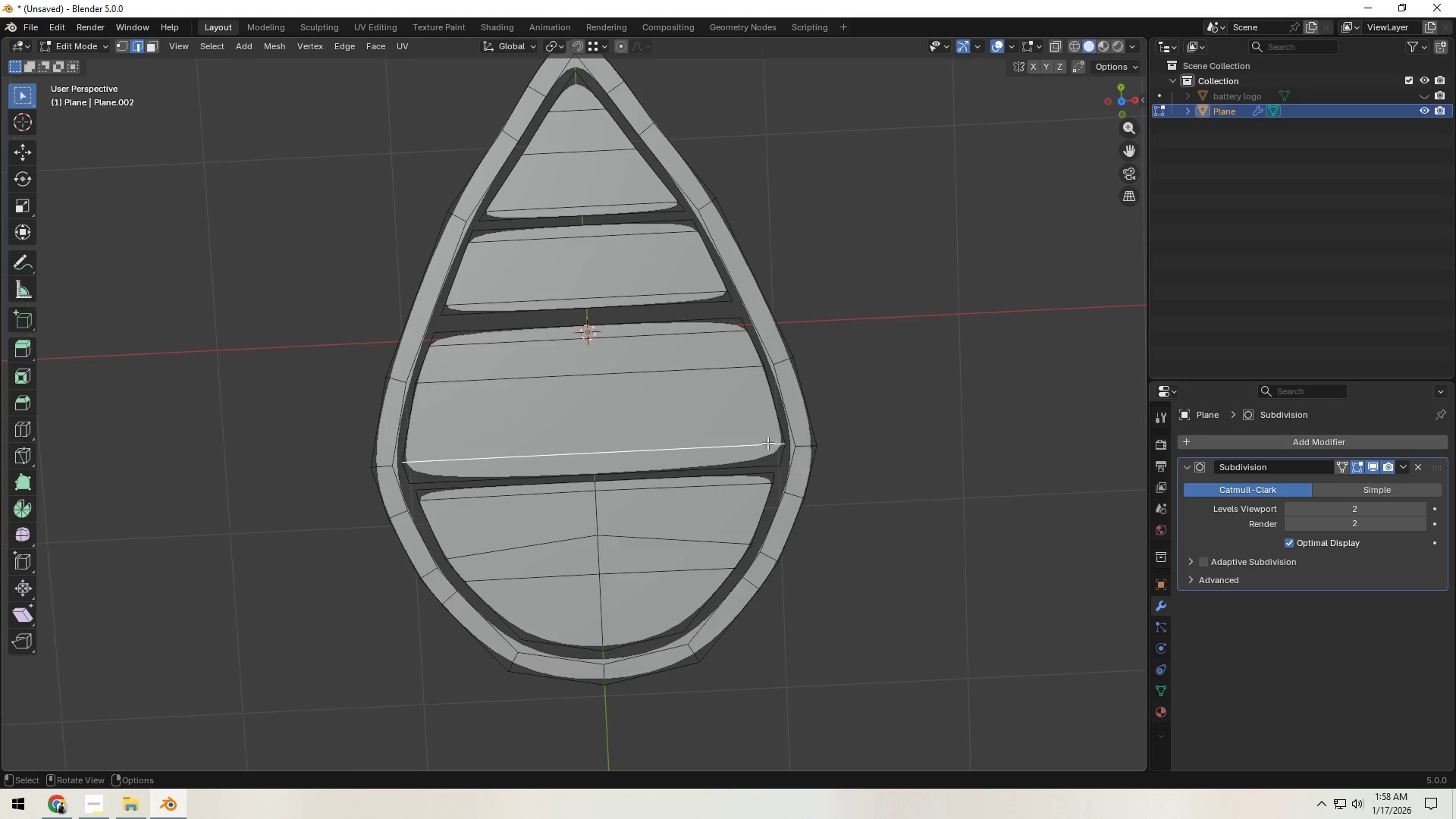 
type(gg)
 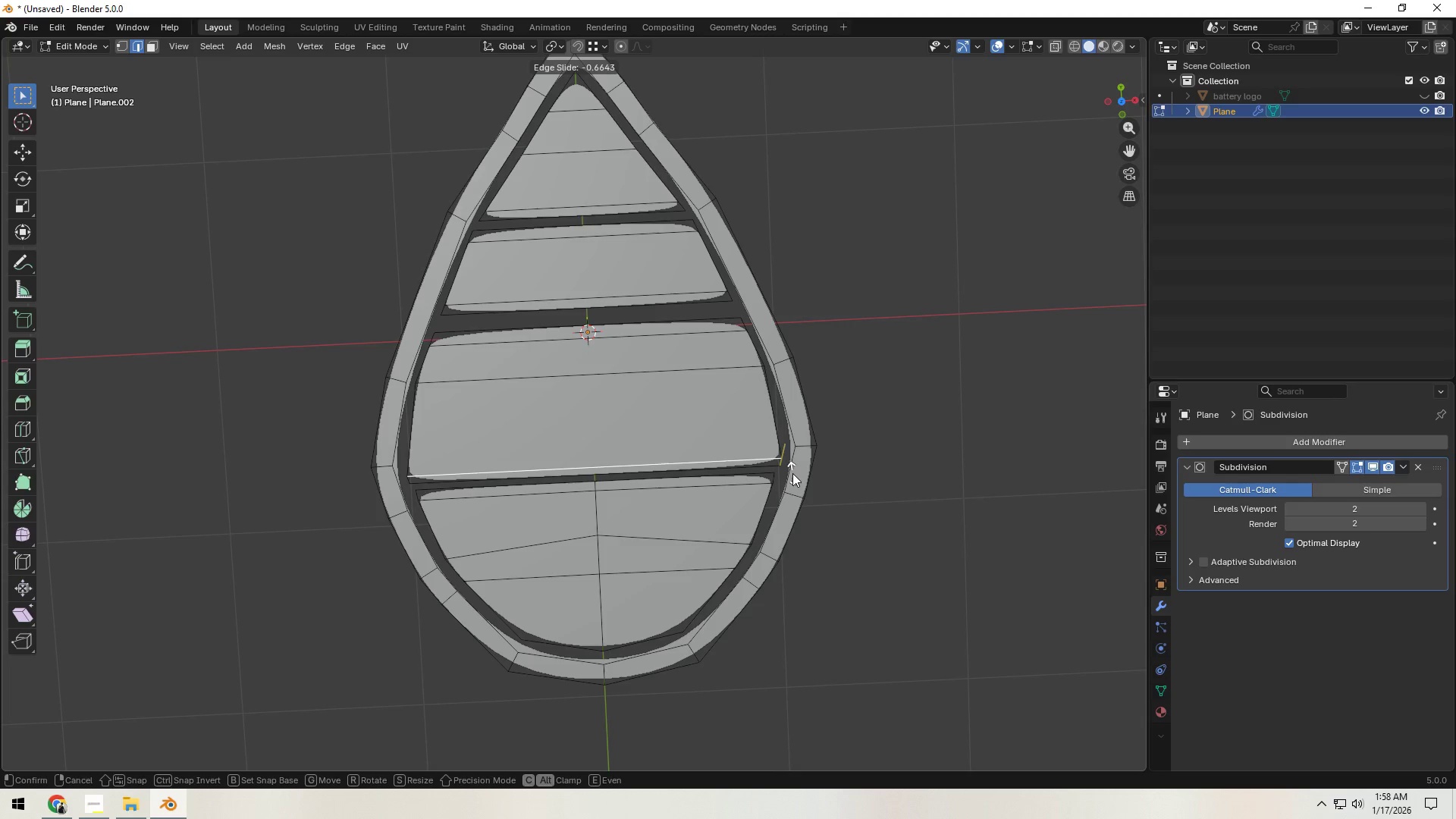 
right_click([792, 474])
 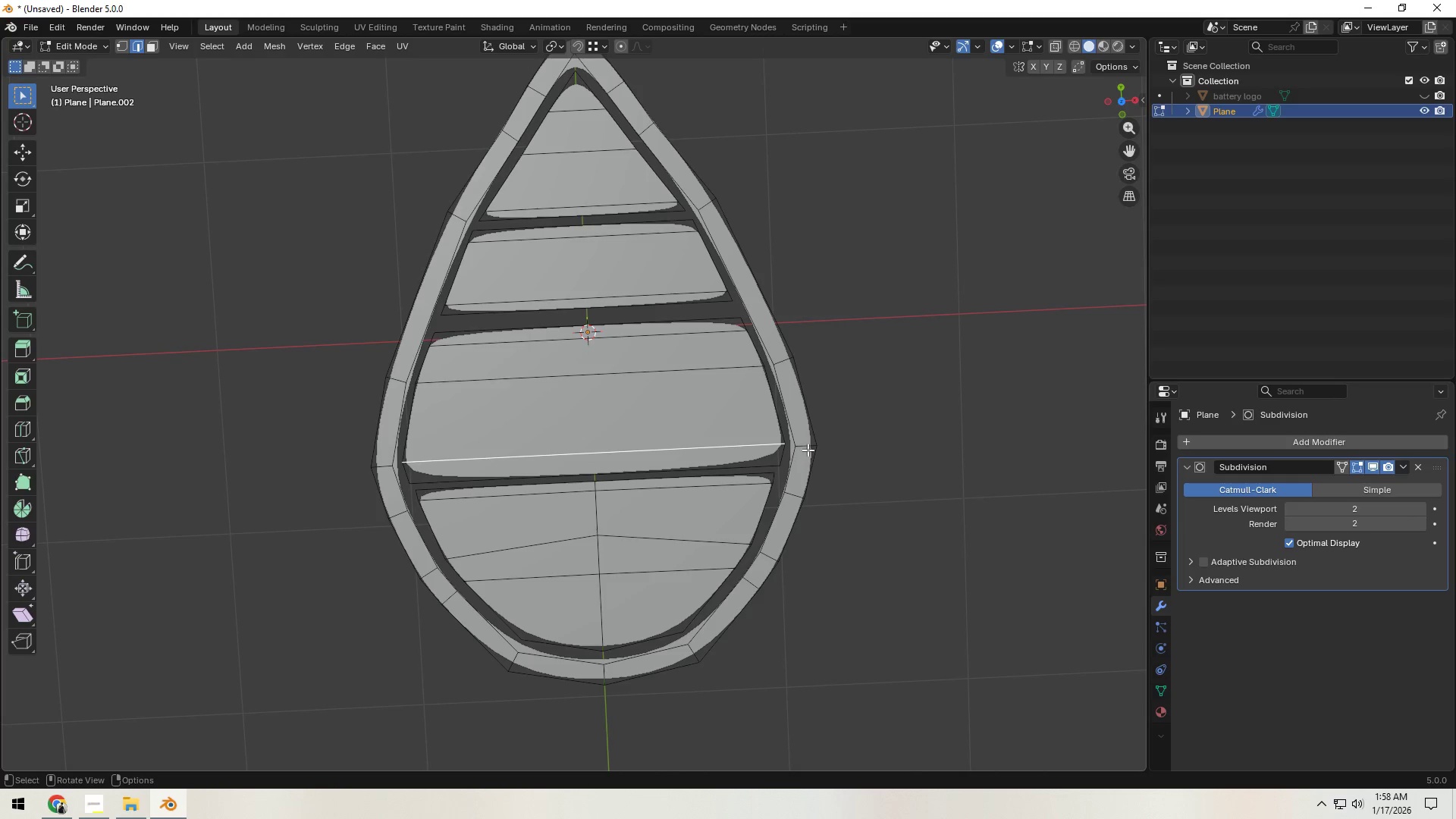 
type(gg)
 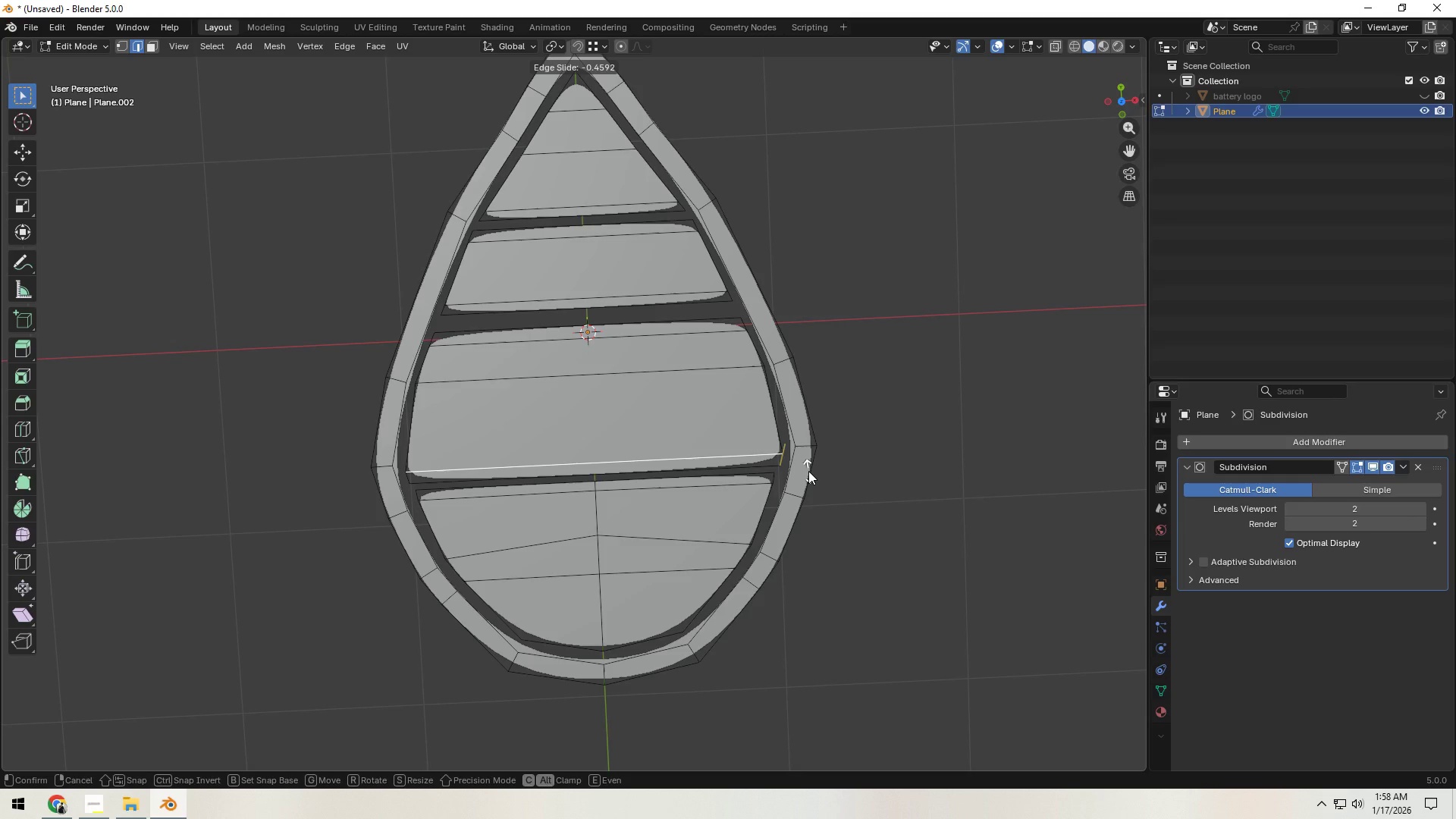 
right_click([808, 471])
 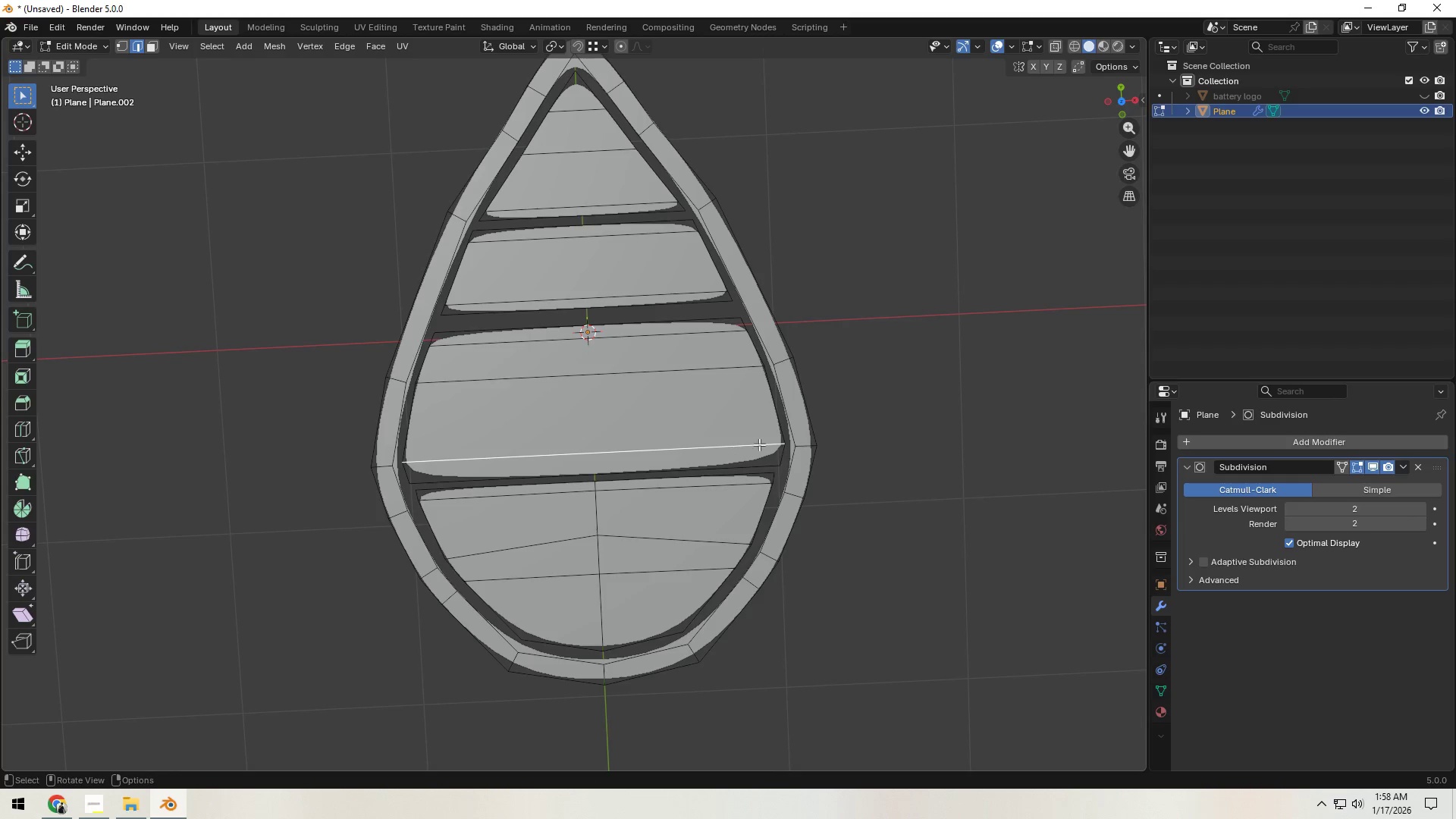 
key(Control+ControlLeft)
 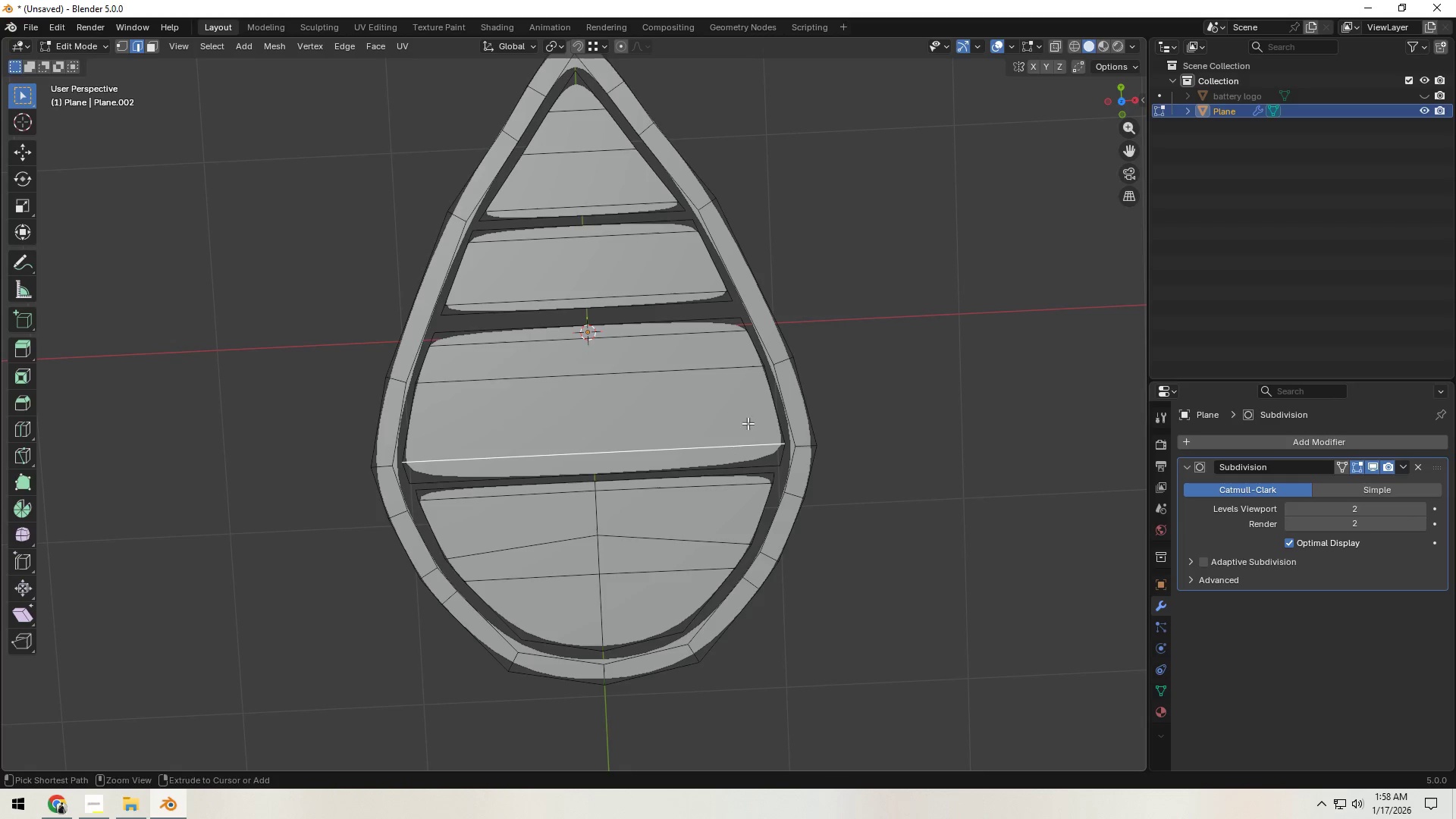 
key(Control+R)
 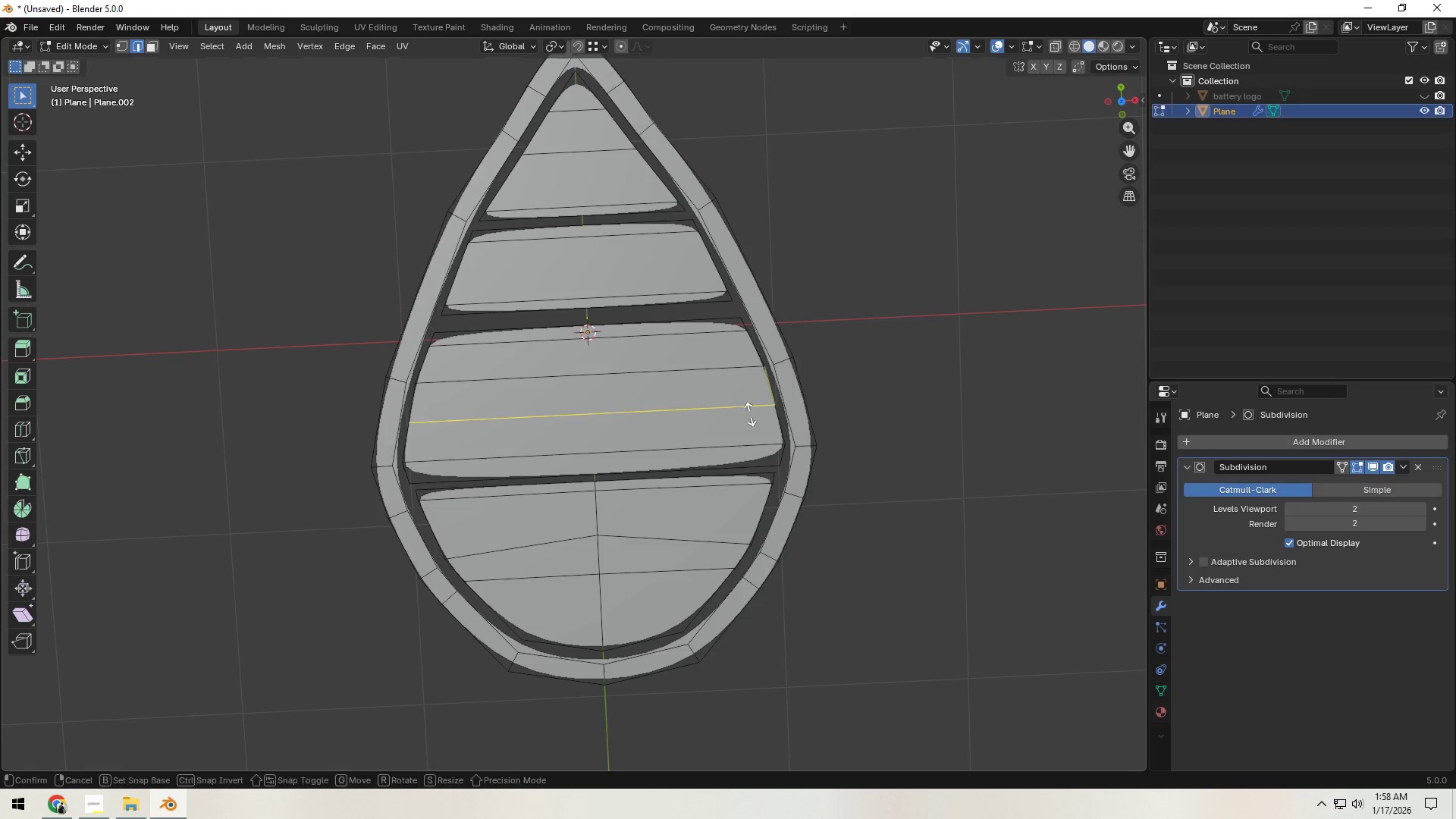 
right_click([750, 414])
 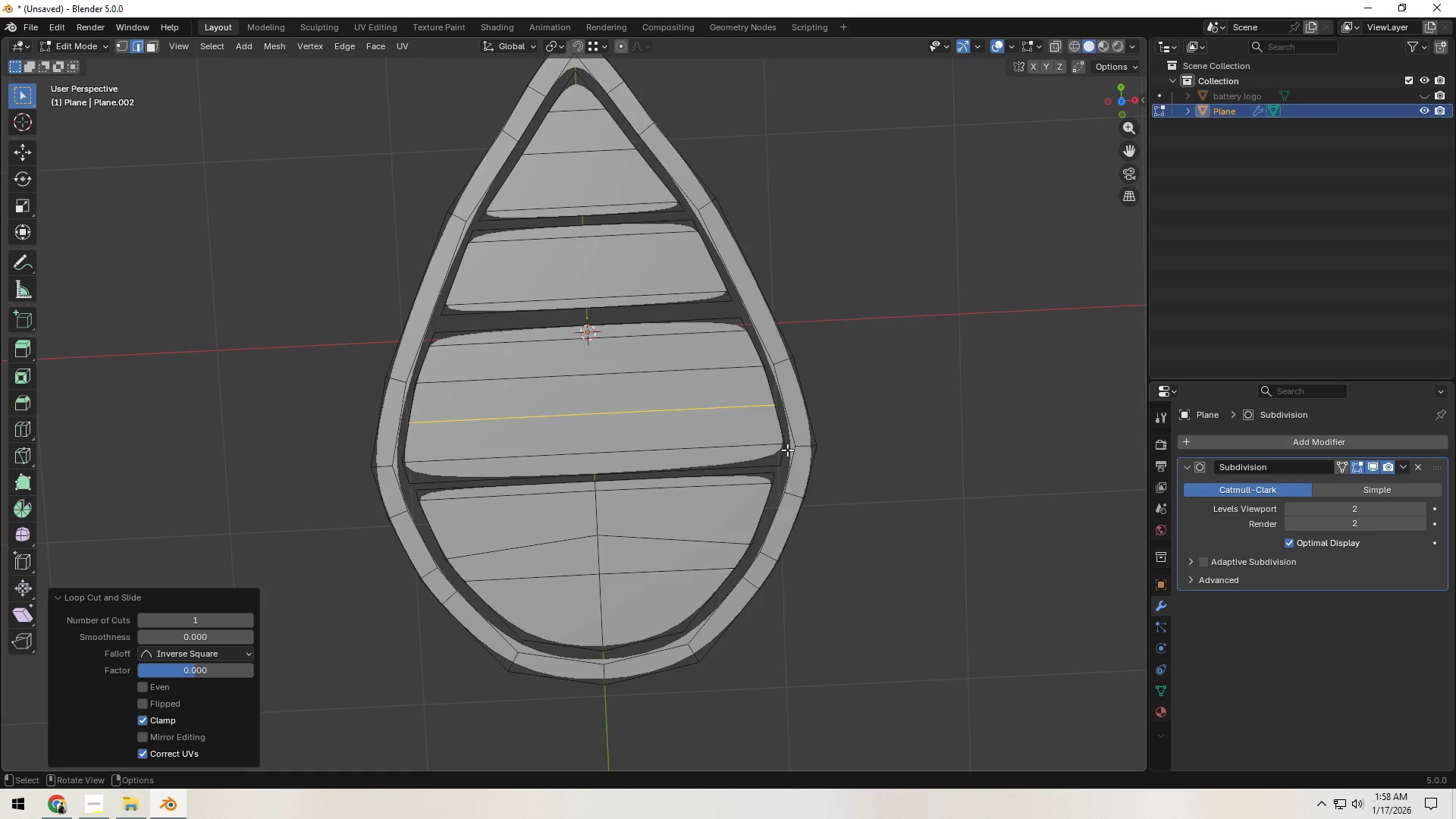 
left_click([750, 414])
 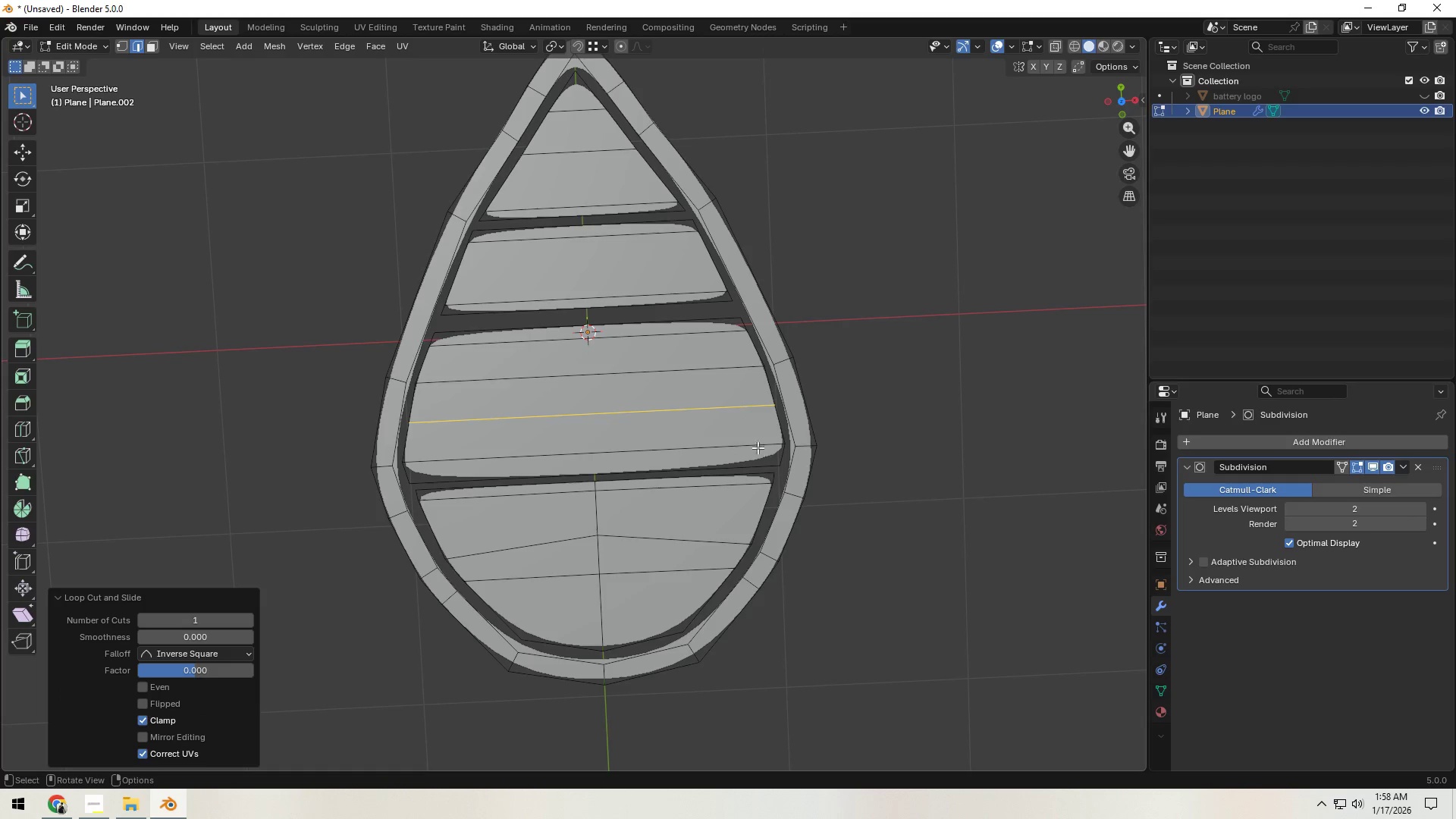 
hold_key(key=AltLeft, duration=0.48)
left_click([747, 446])
 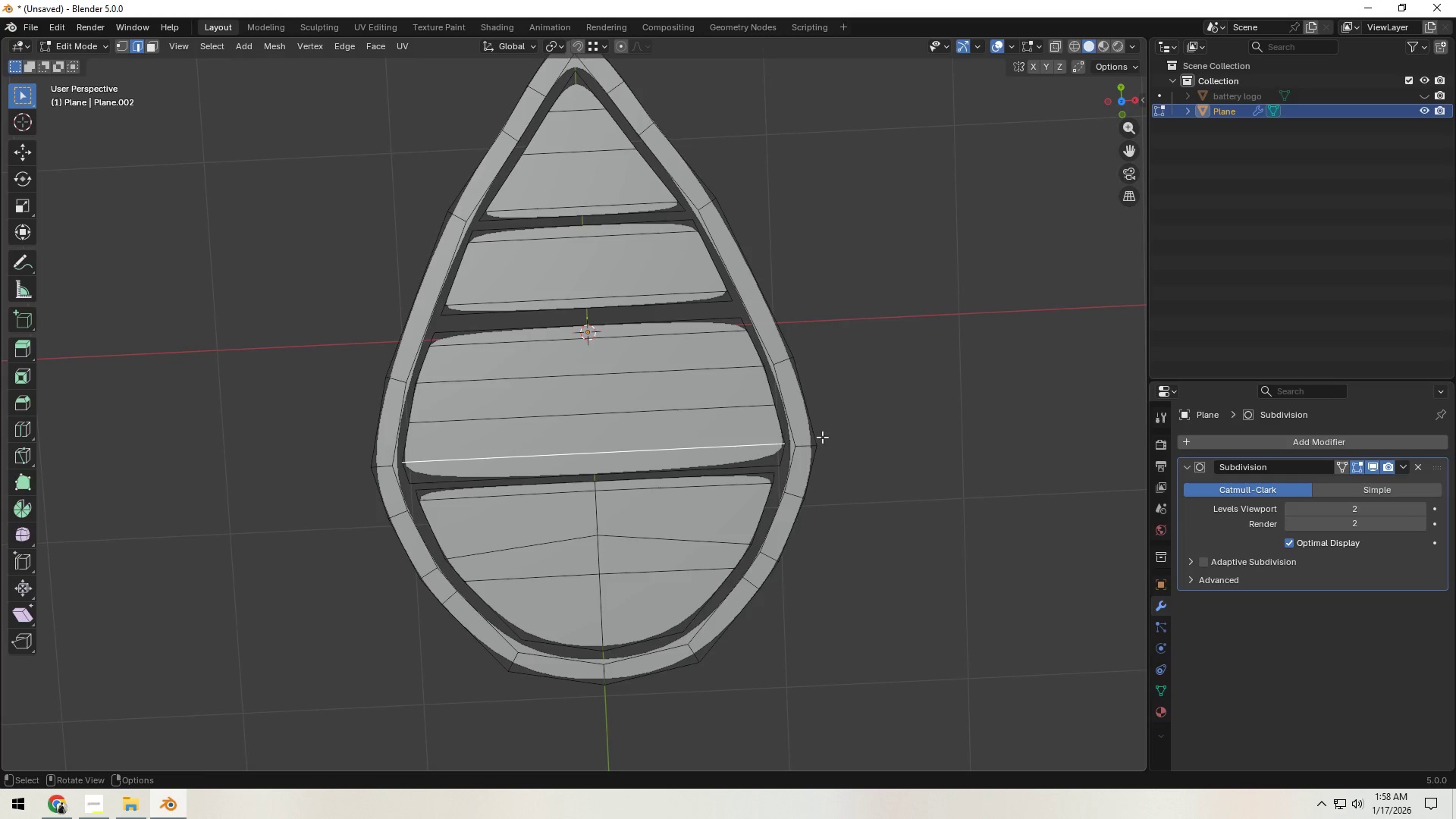 
type(gg)
 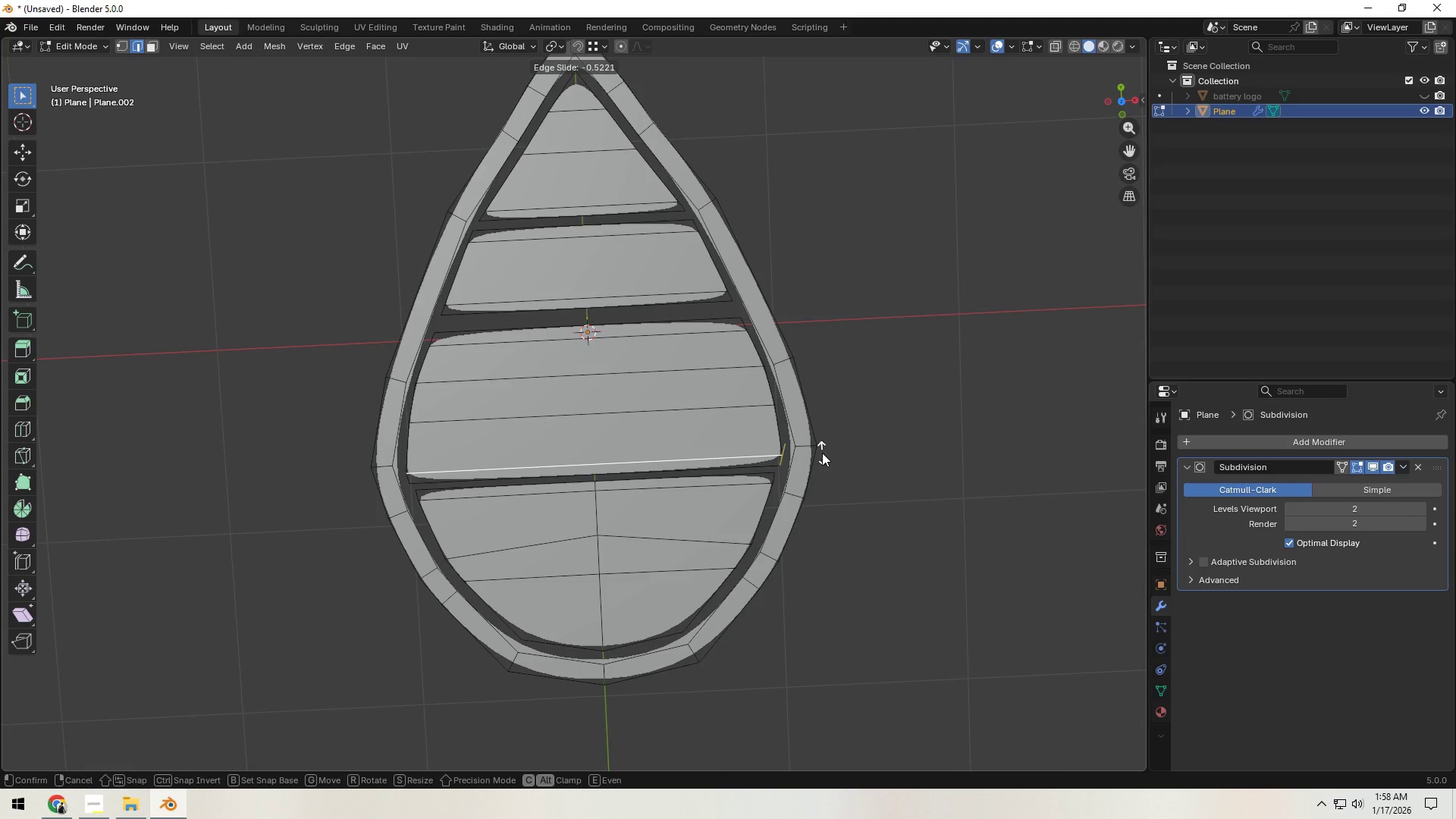 
left_click([822, 453])
 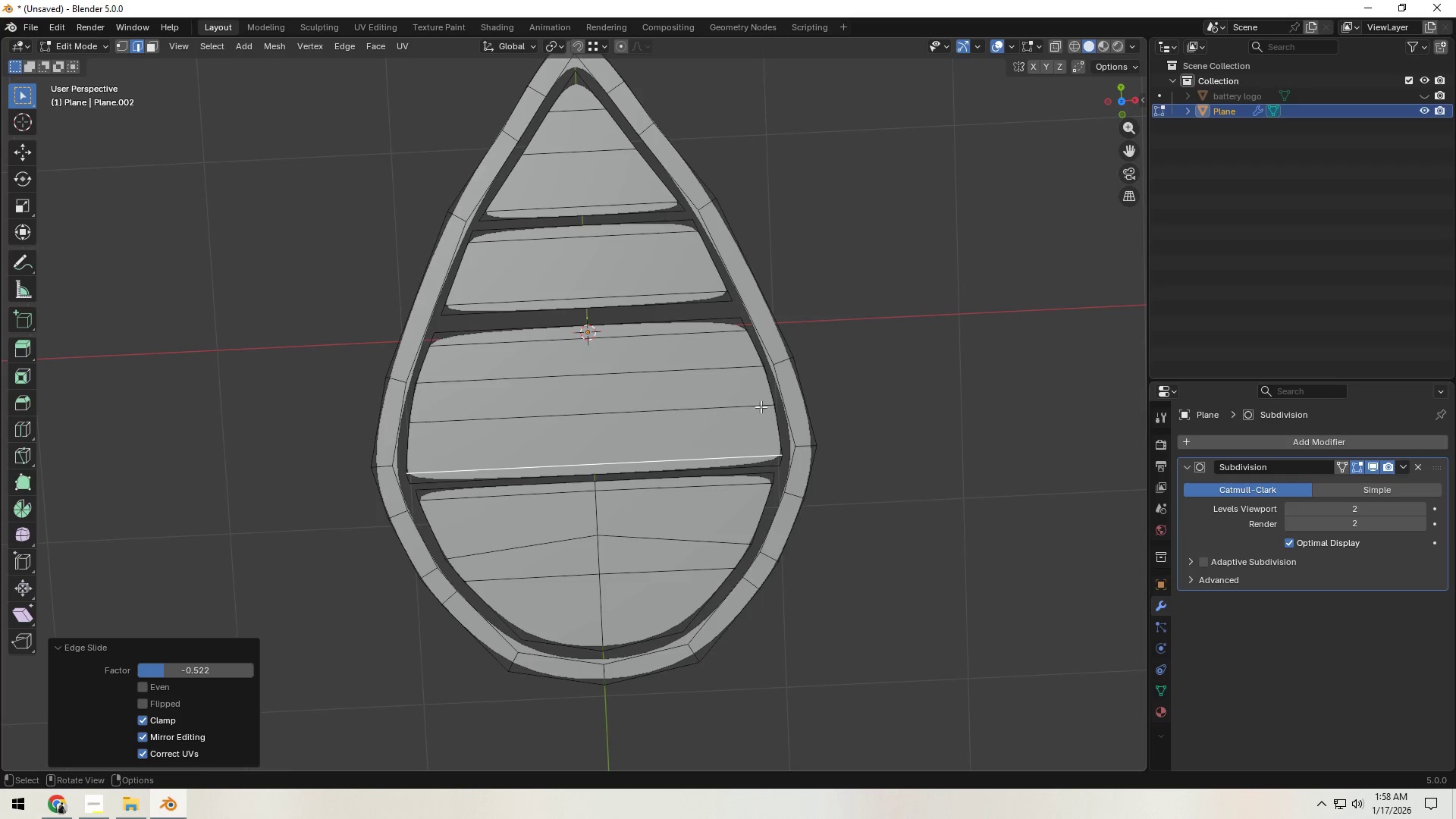 
left_click([937, 398])
 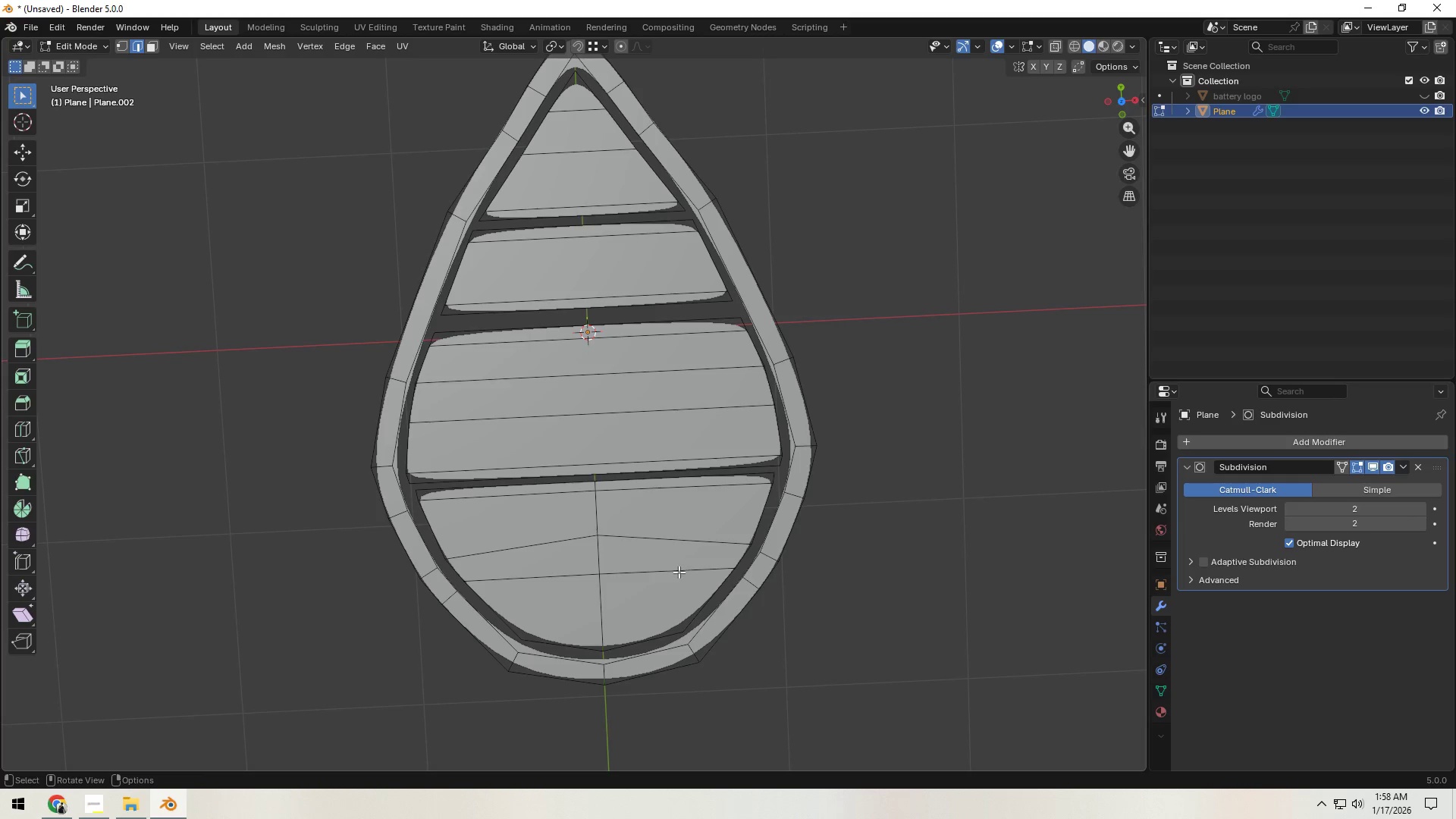 
key(Control+R)
 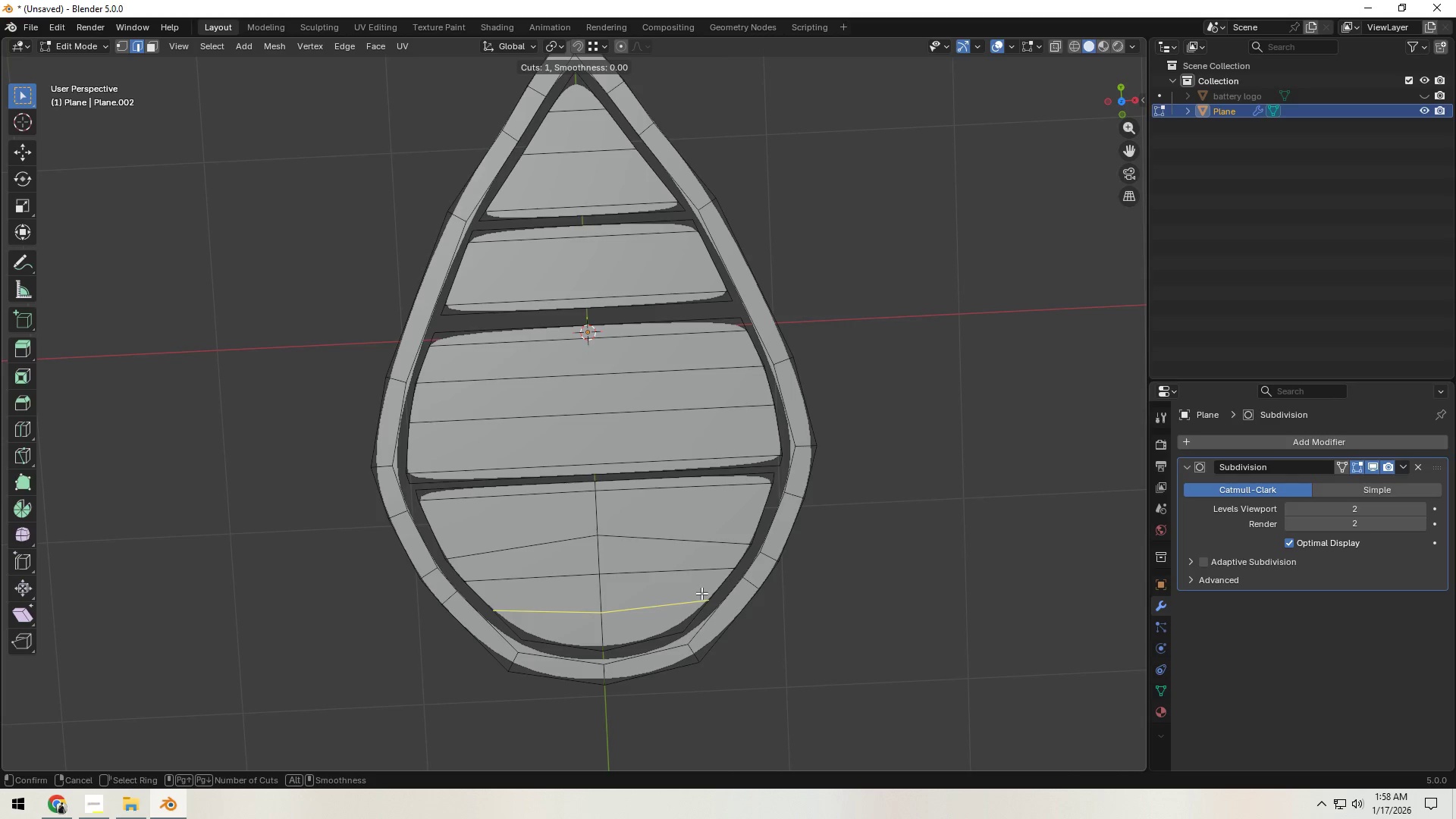 
left_click([701, 593])
 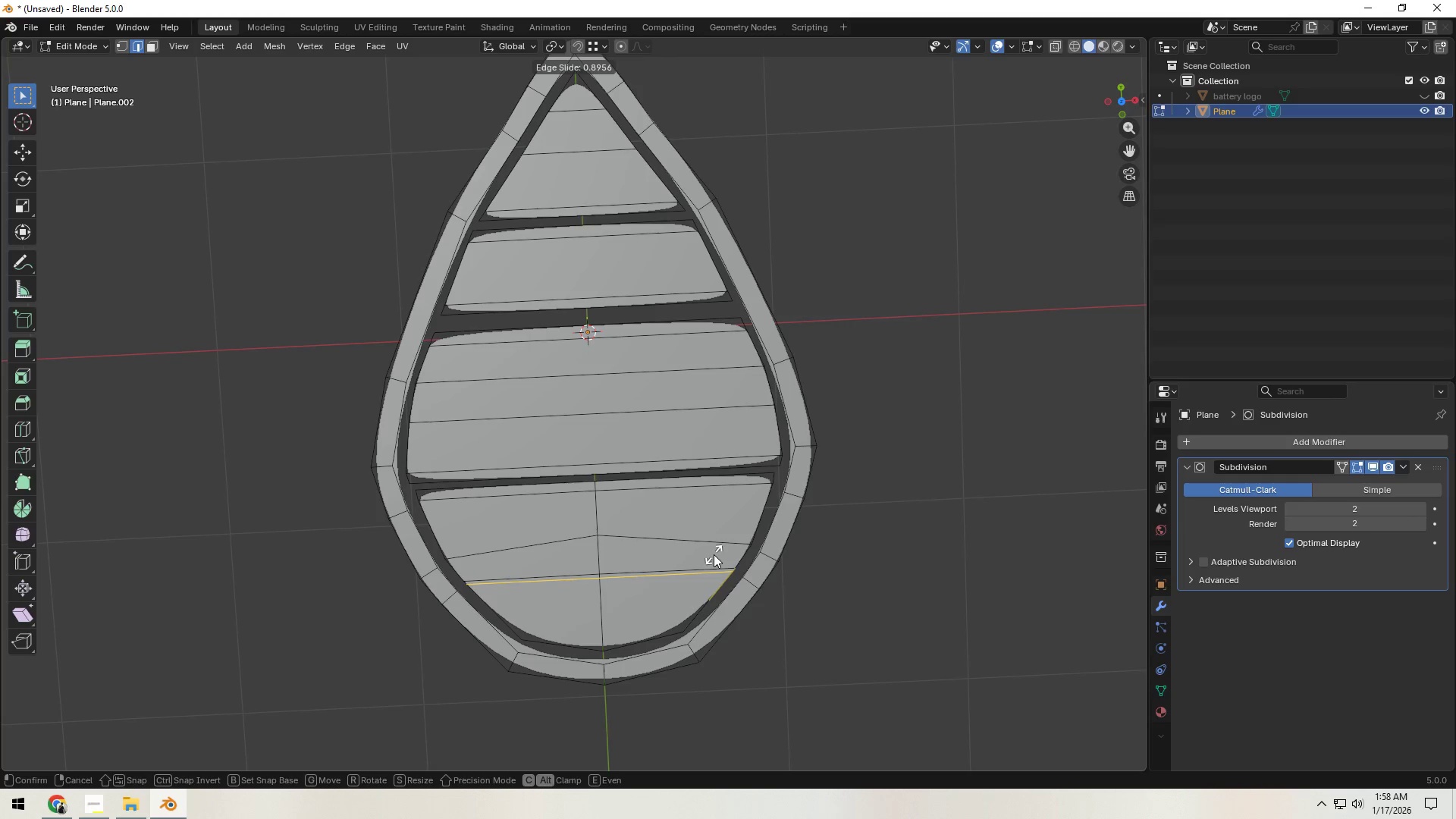 
scroll: coordinate [708, 583], scroll_direction: up, amount: 3.0
 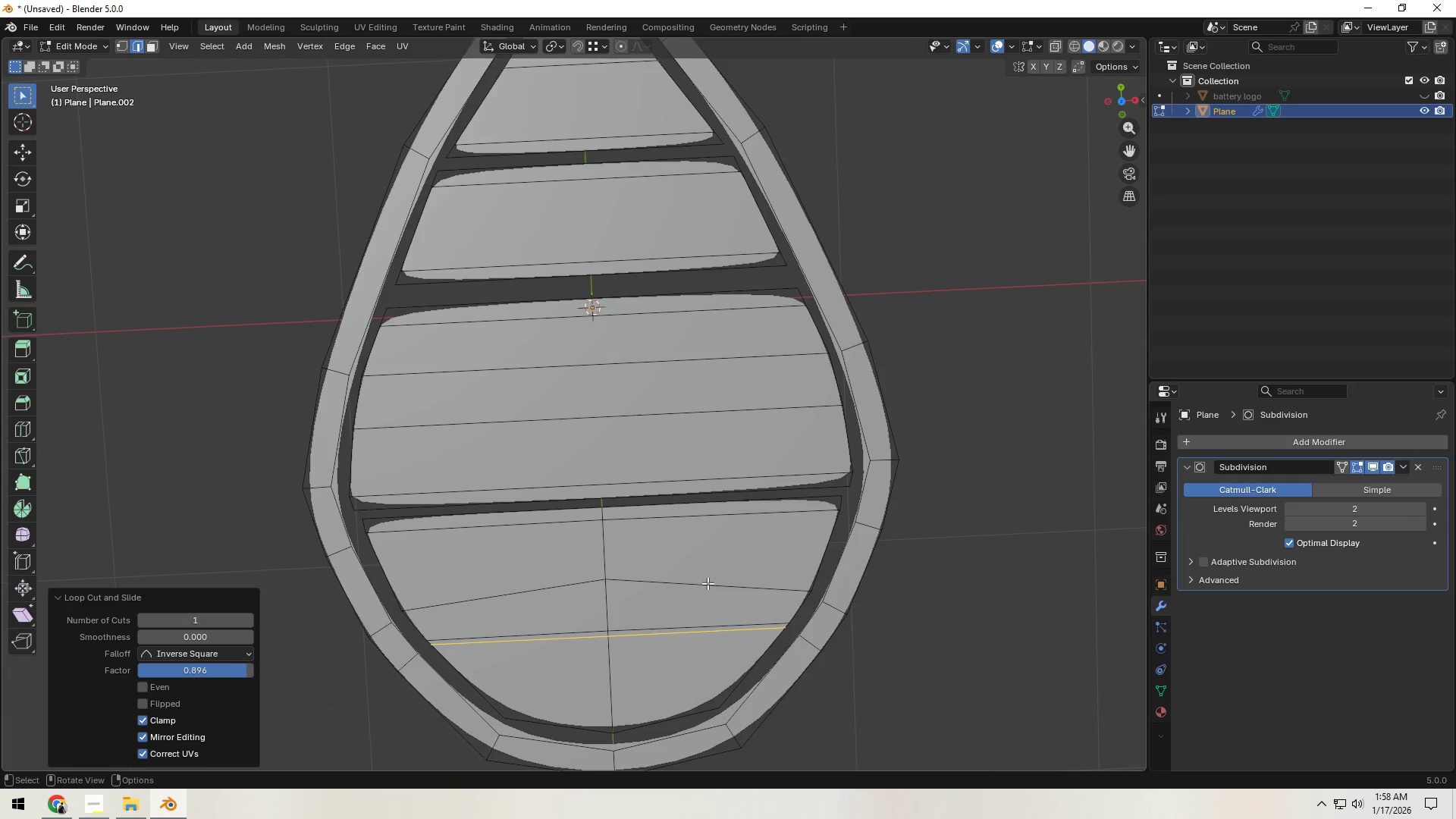 
left_click([714, 554])
 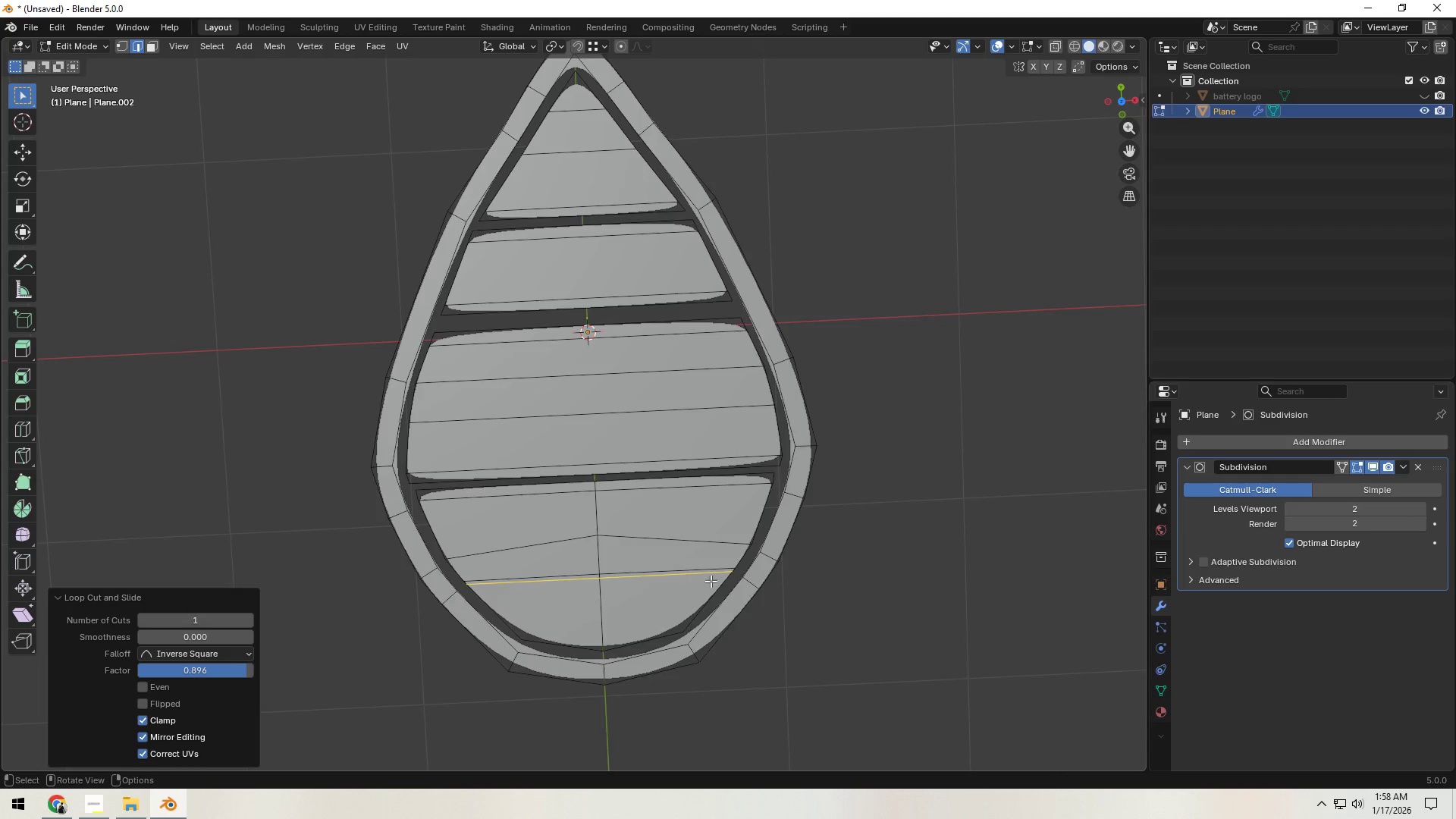 
scroll: coordinate [701, 403], scroll_direction: up, amount: 3.0
 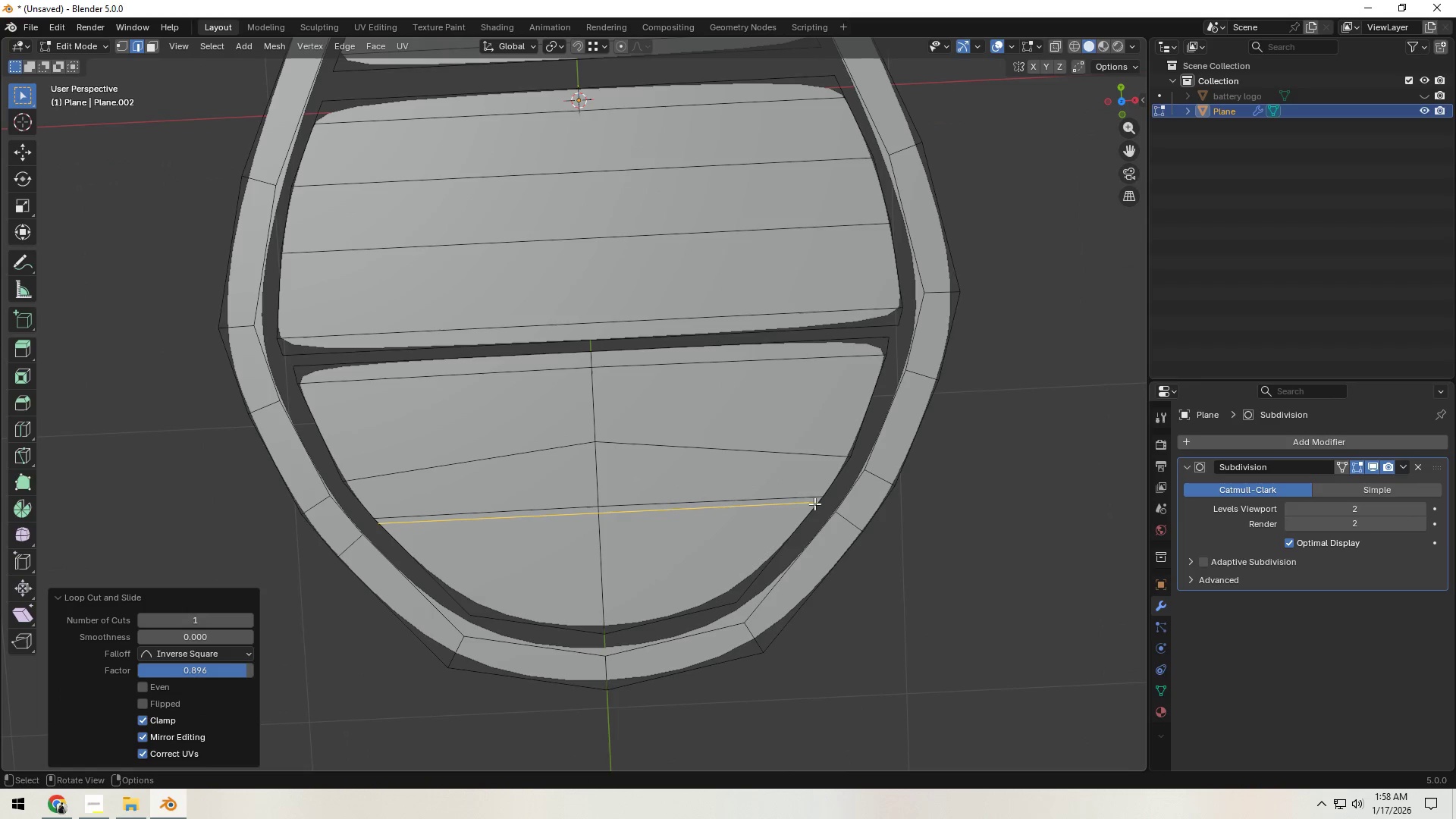 
hold_key(key=ShiftLeft, duration=0.61)
 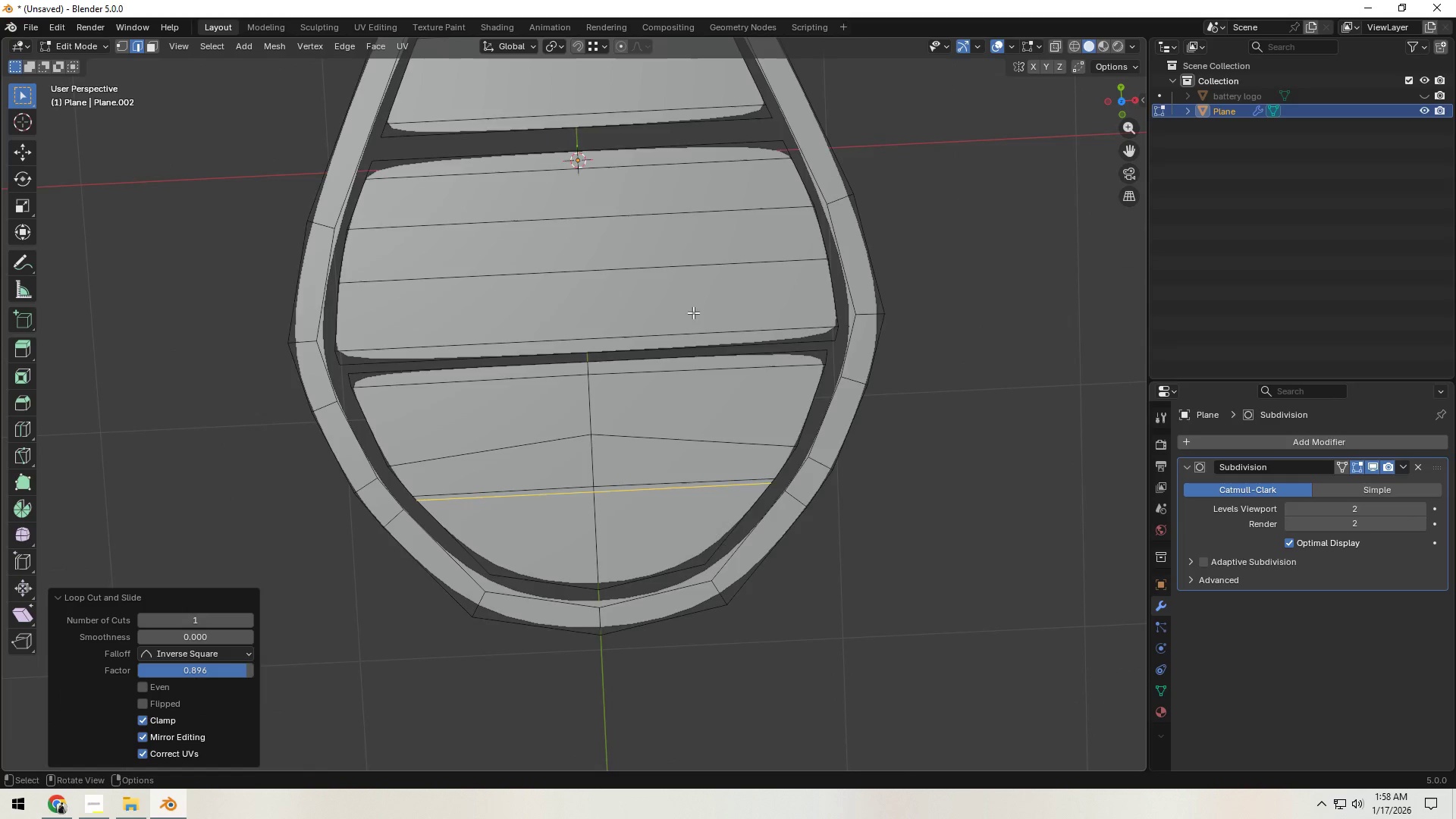 
left_click([818, 499])
 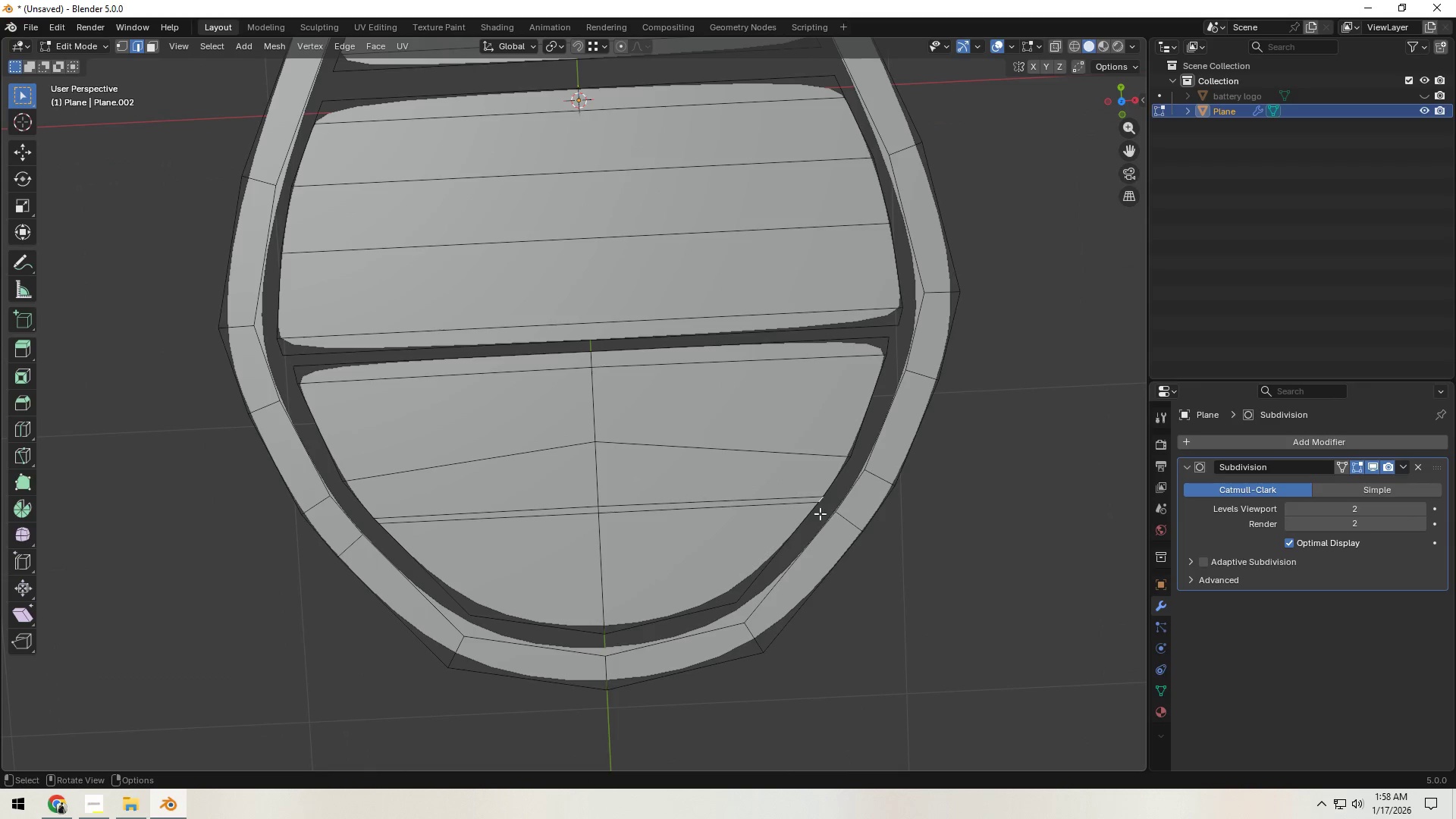 
hold_key(key=ShiftLeft, duration=1.24)
left_click([376, 522])
 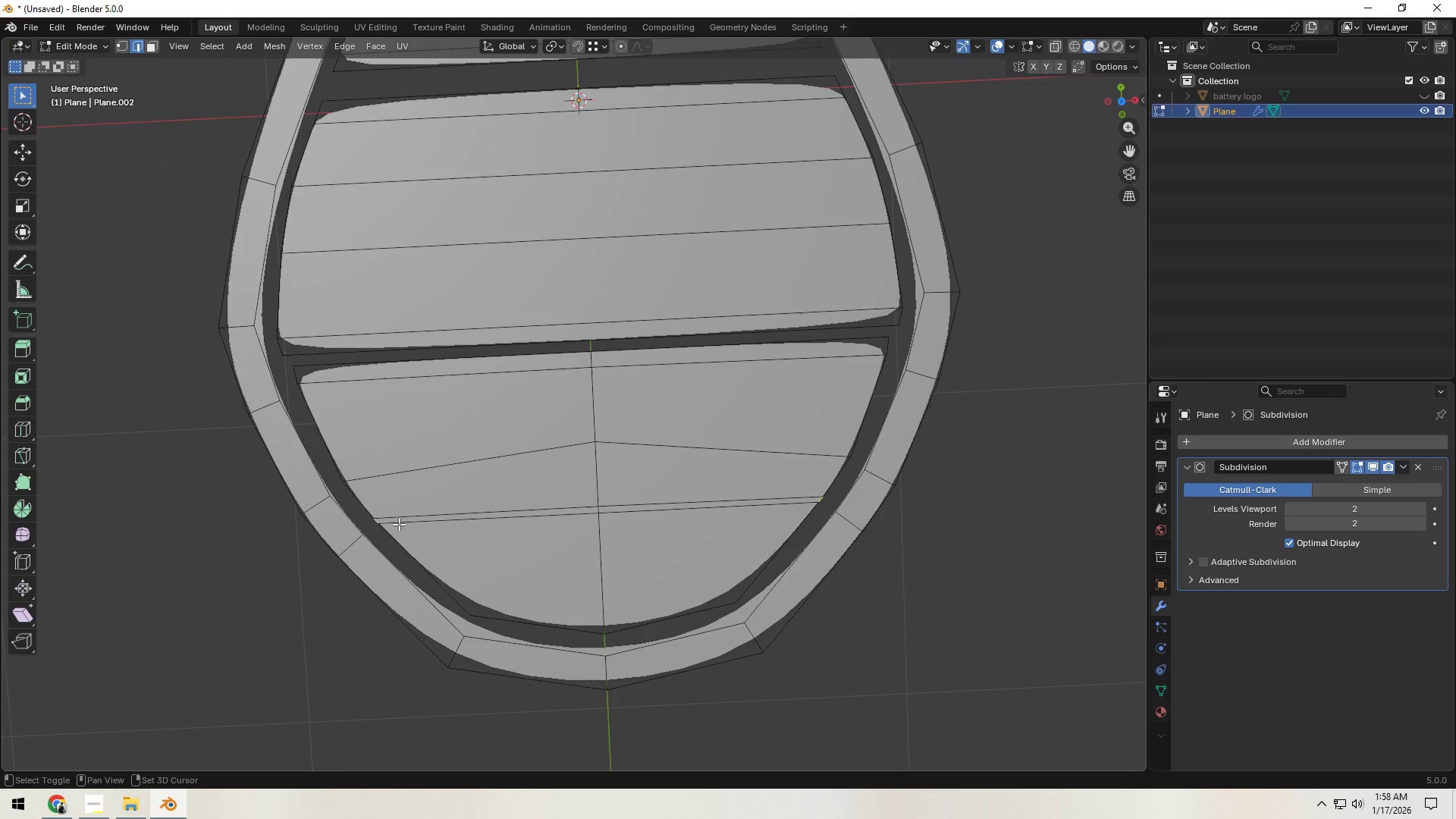 
hold_key(key=ShiftLeft, duration=10.17)
 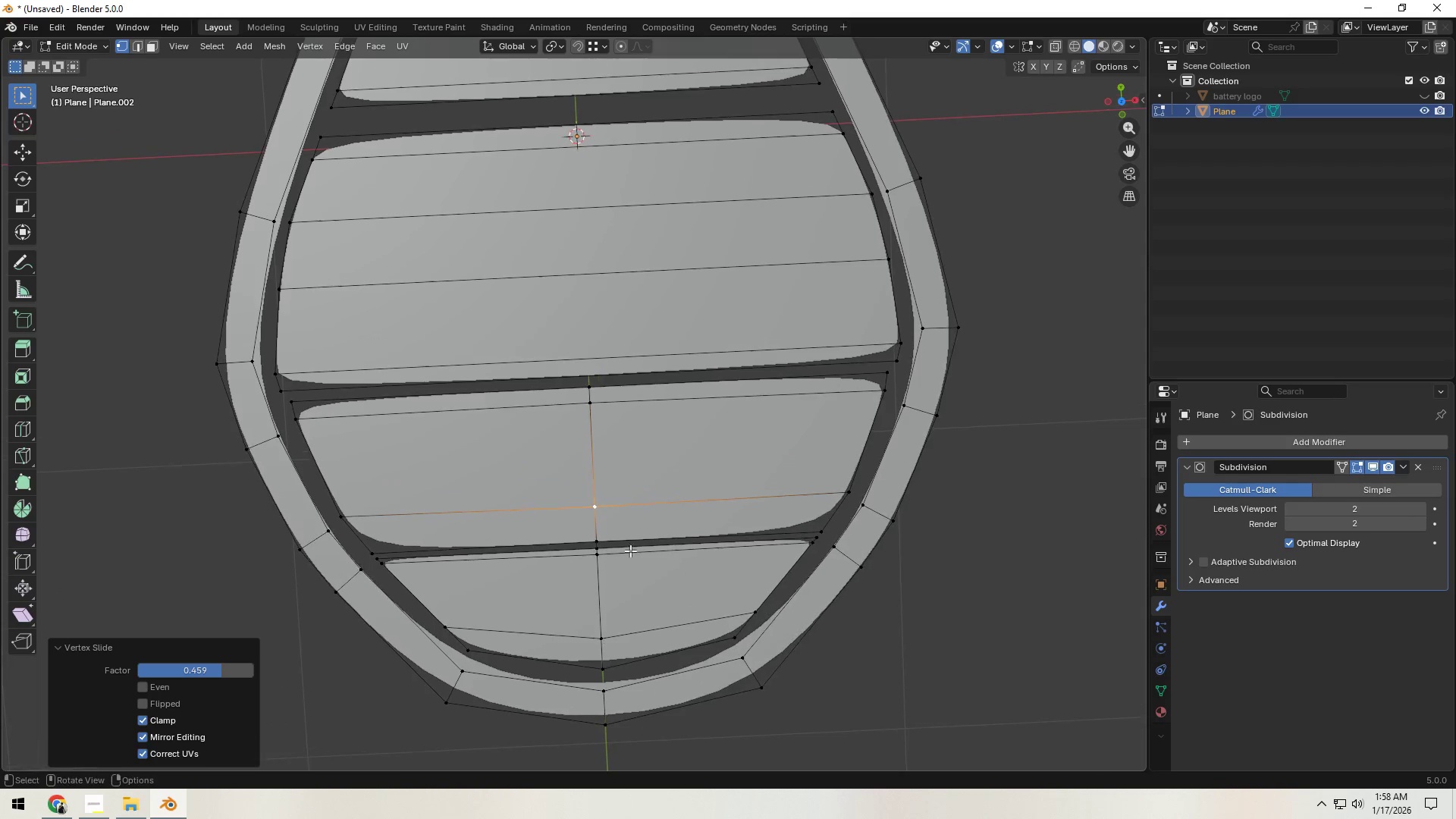 
key(X)
 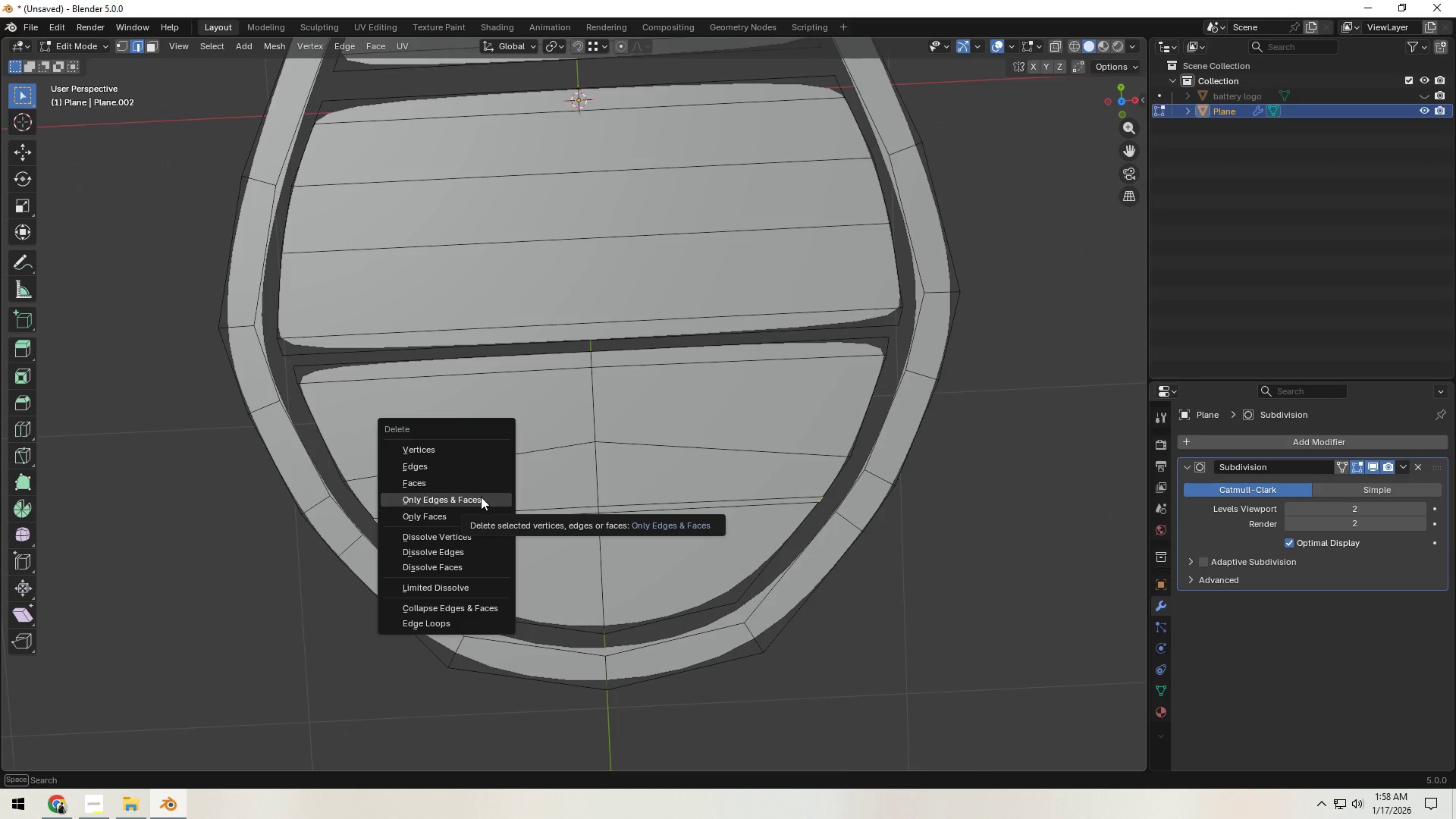 
left_click([481, 497])
 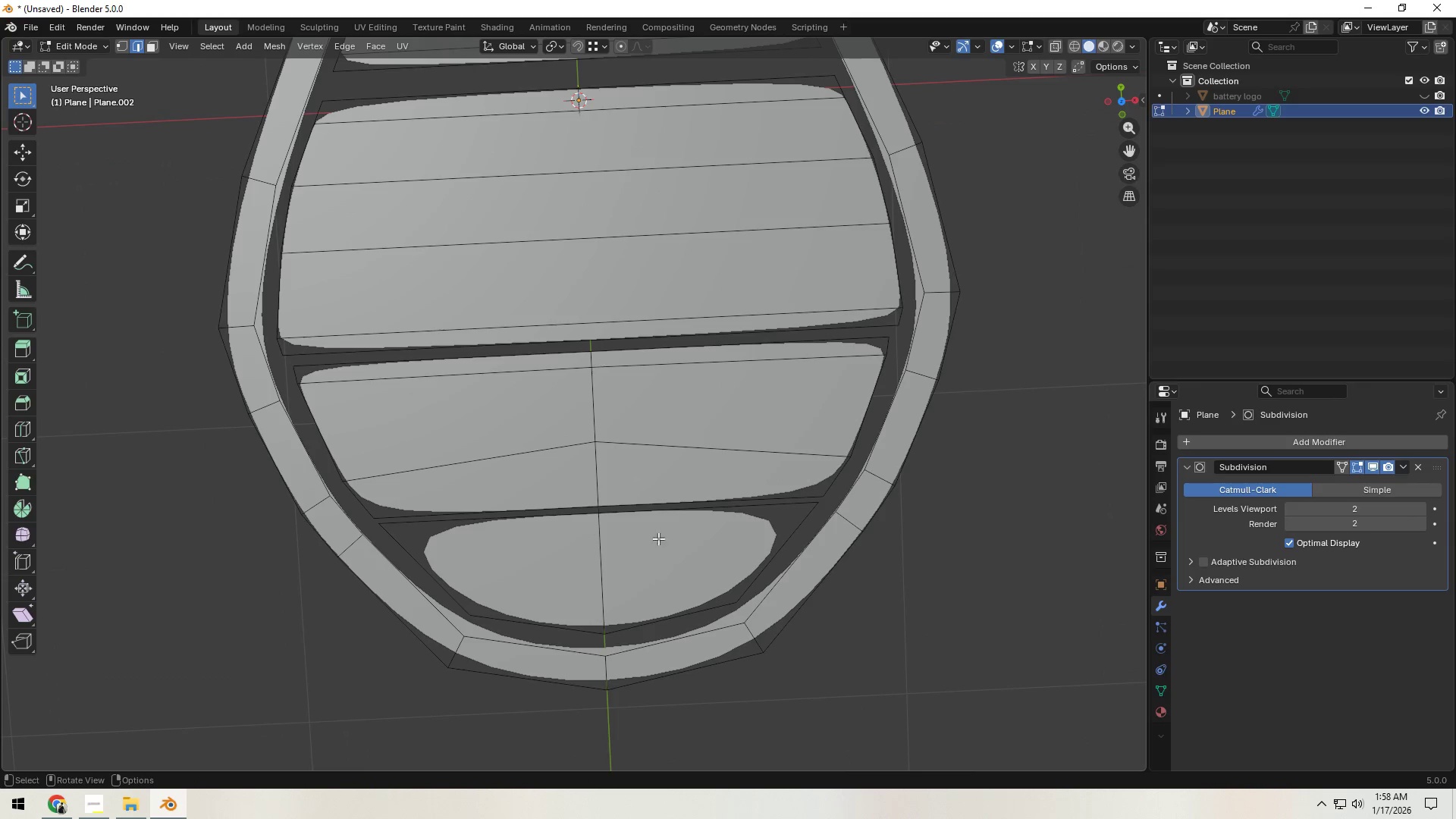 
key(Control+ControlLeft)
 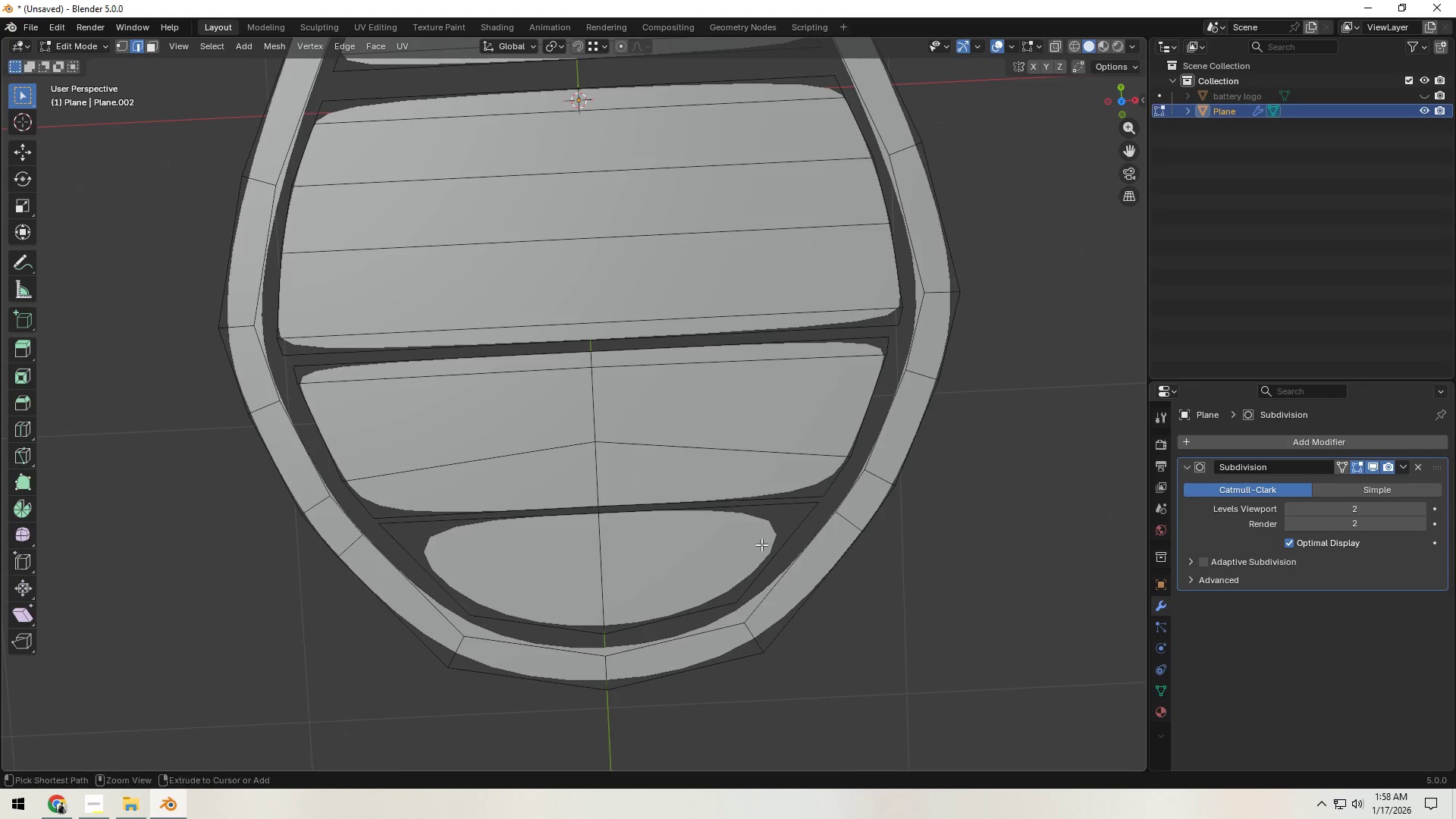 
key(Control+R)
 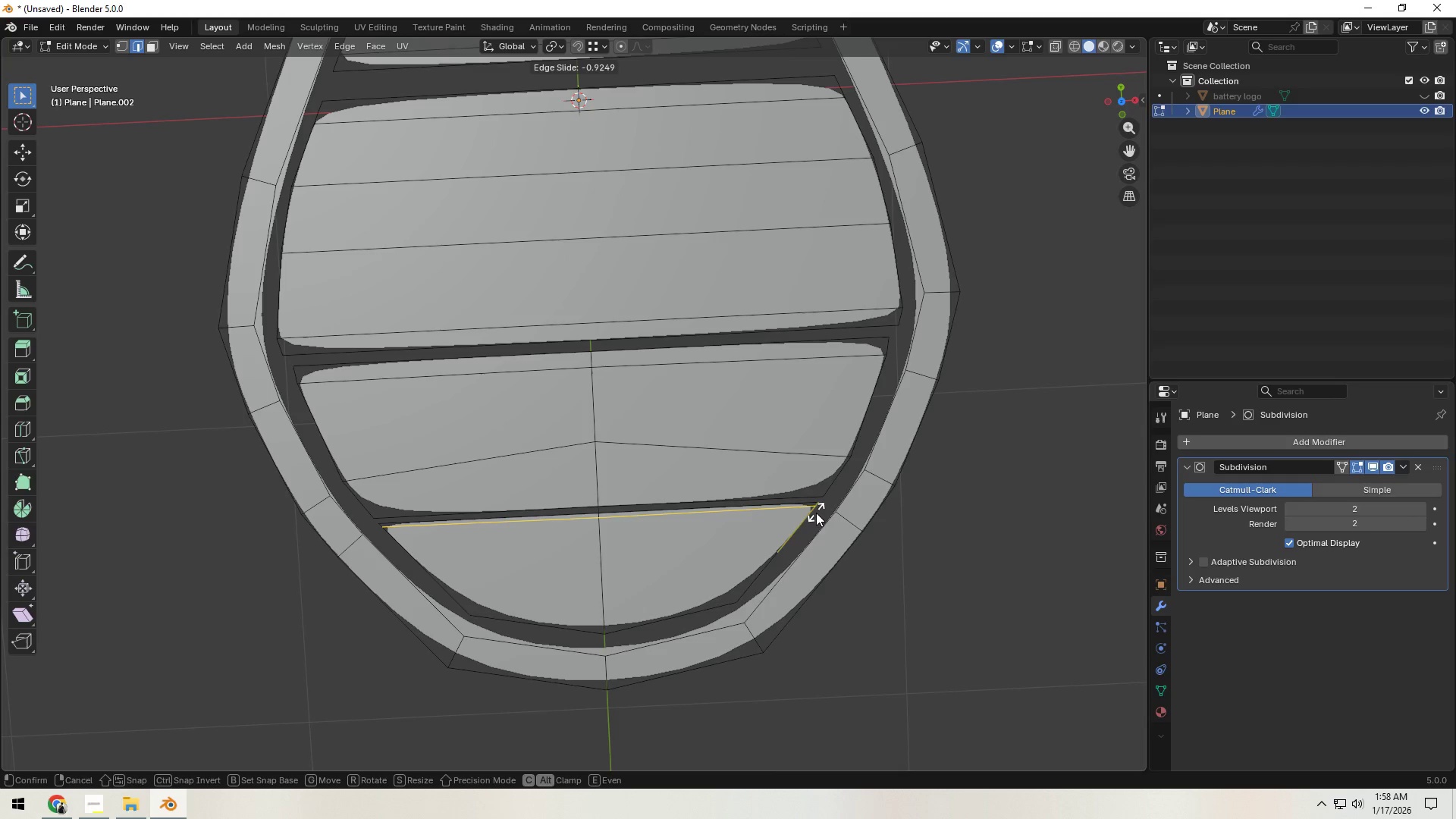 
left_click([816, 514])
 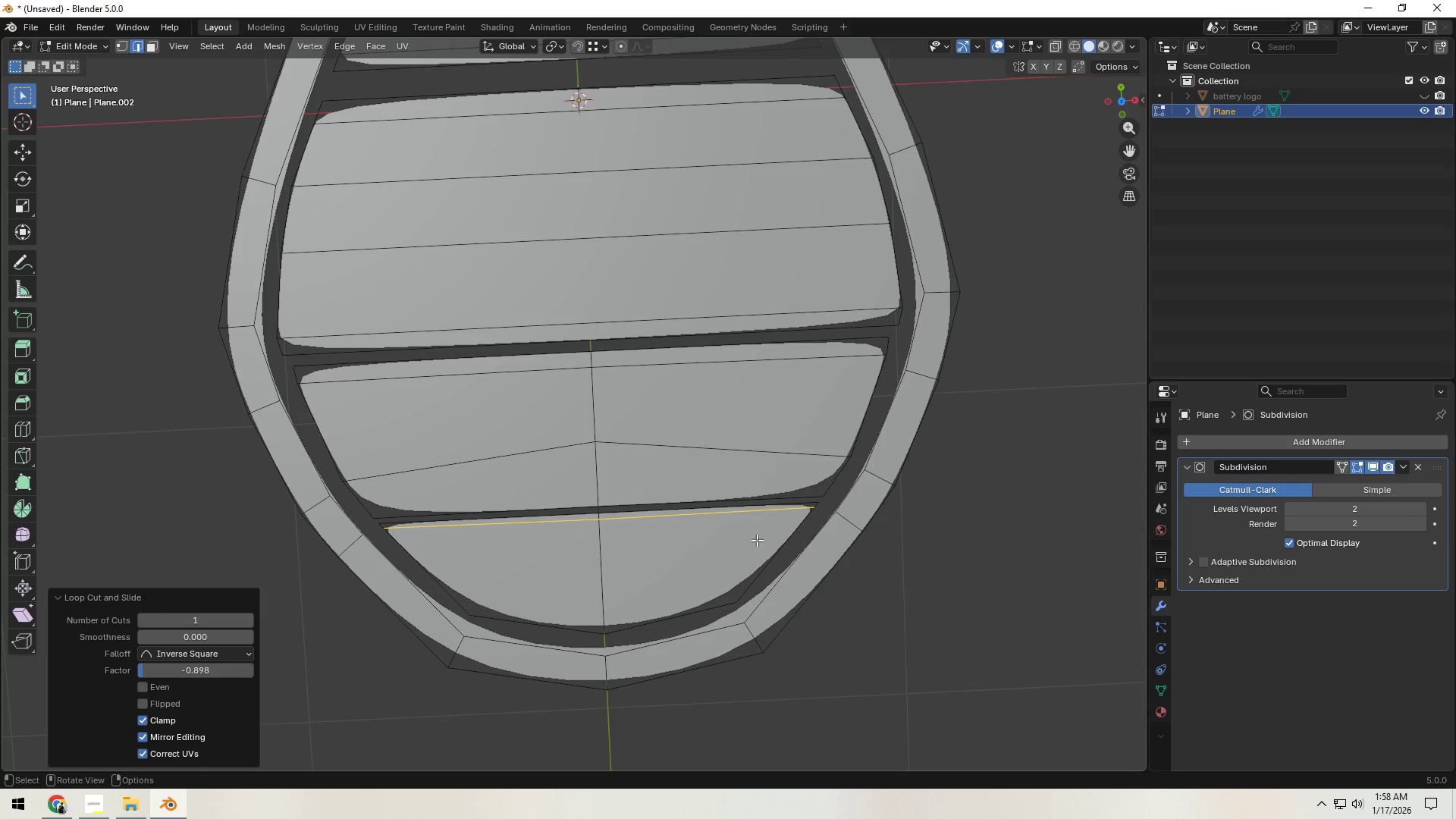 
key(Control+R)
 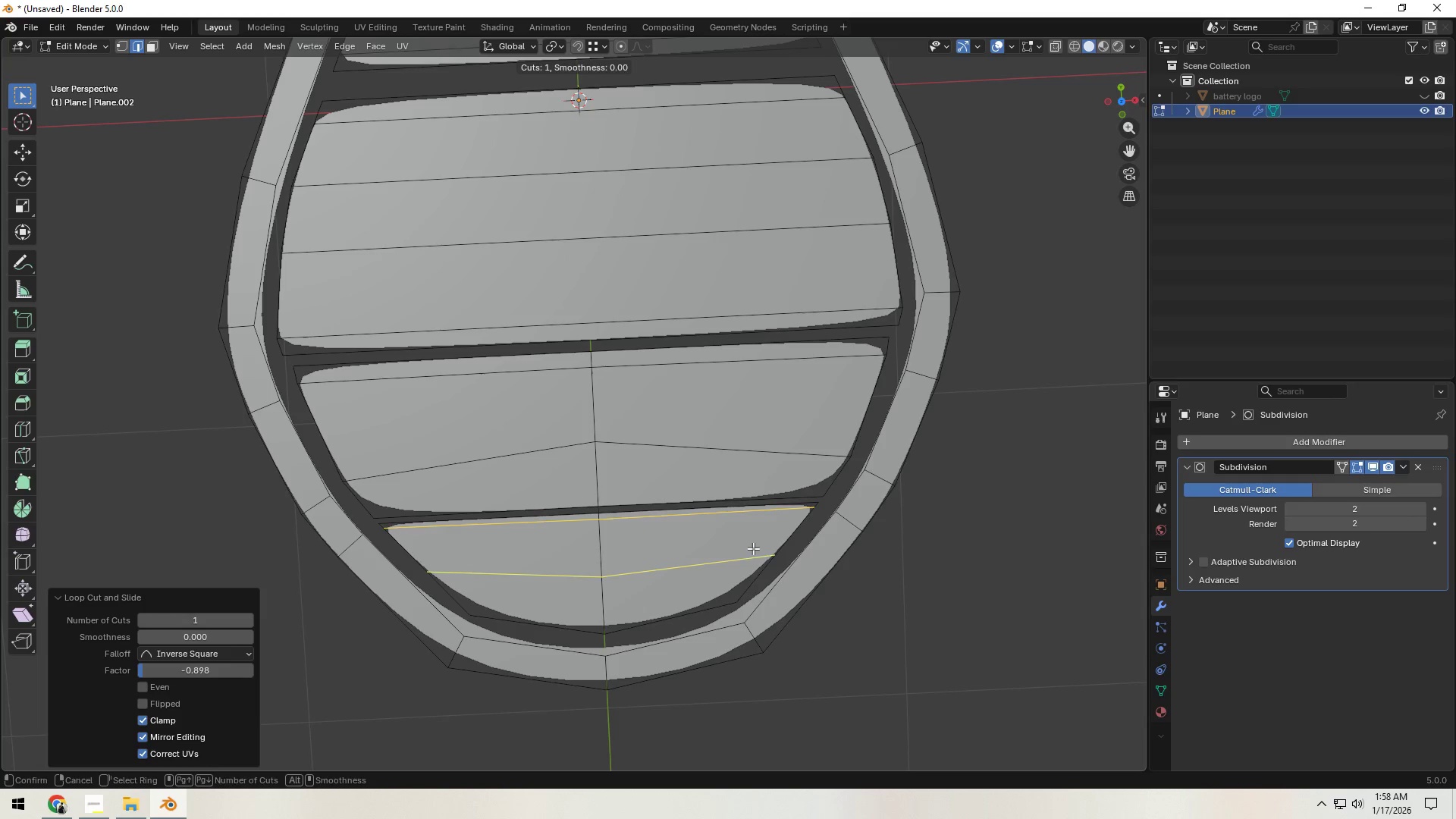 
left_click([753, 548])
 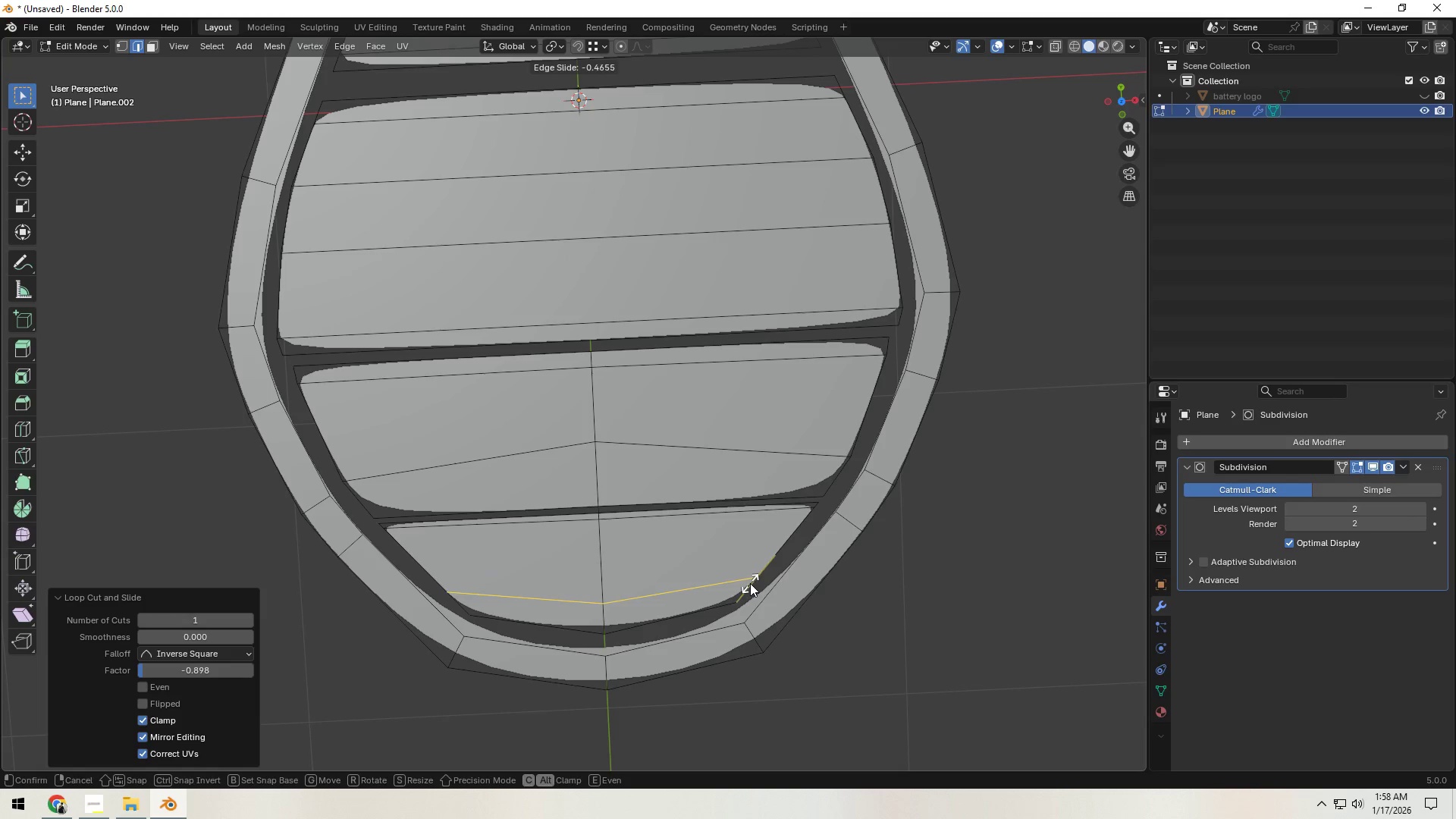 
left_click([750, 583])
 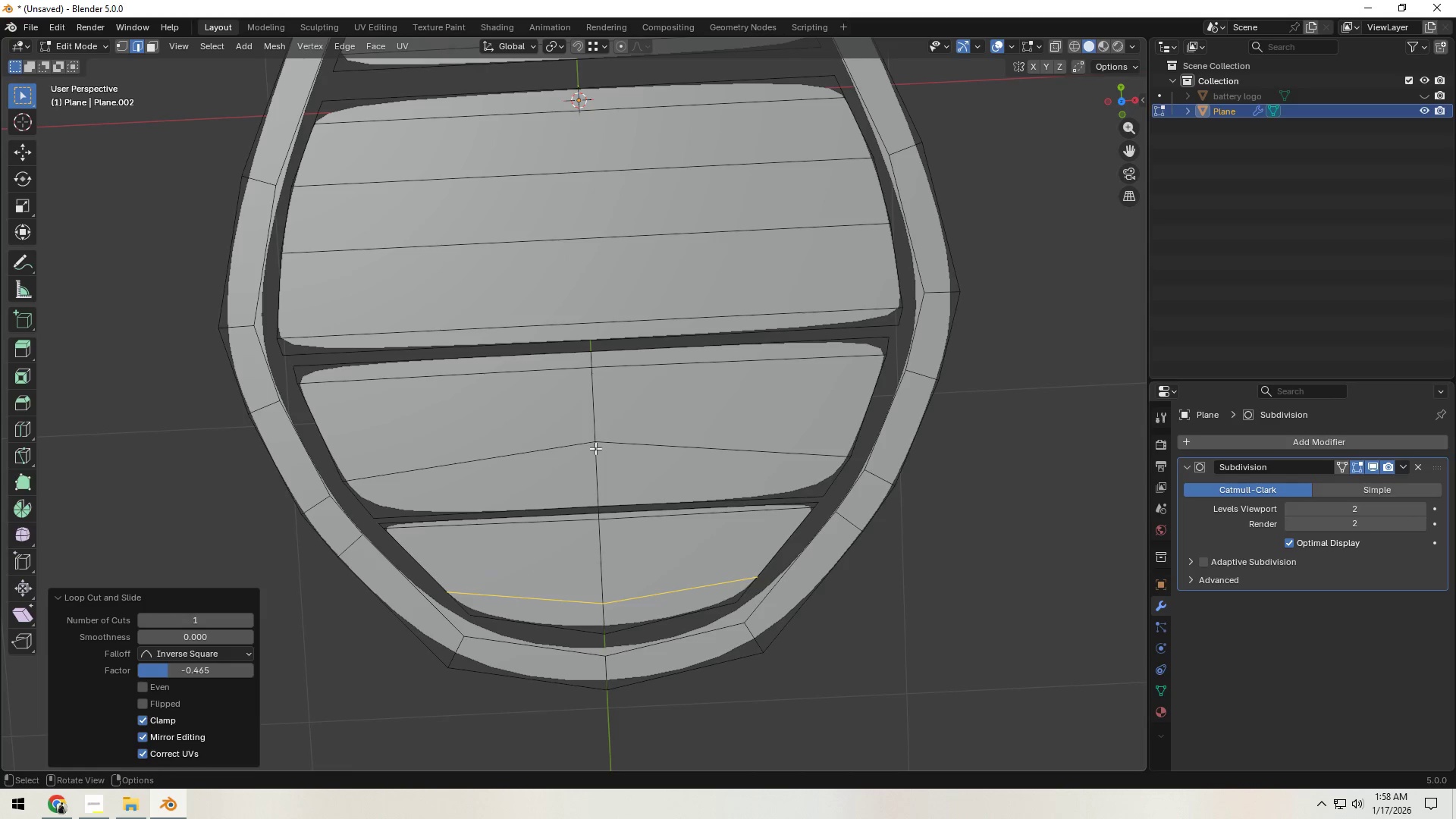 
key(1)
 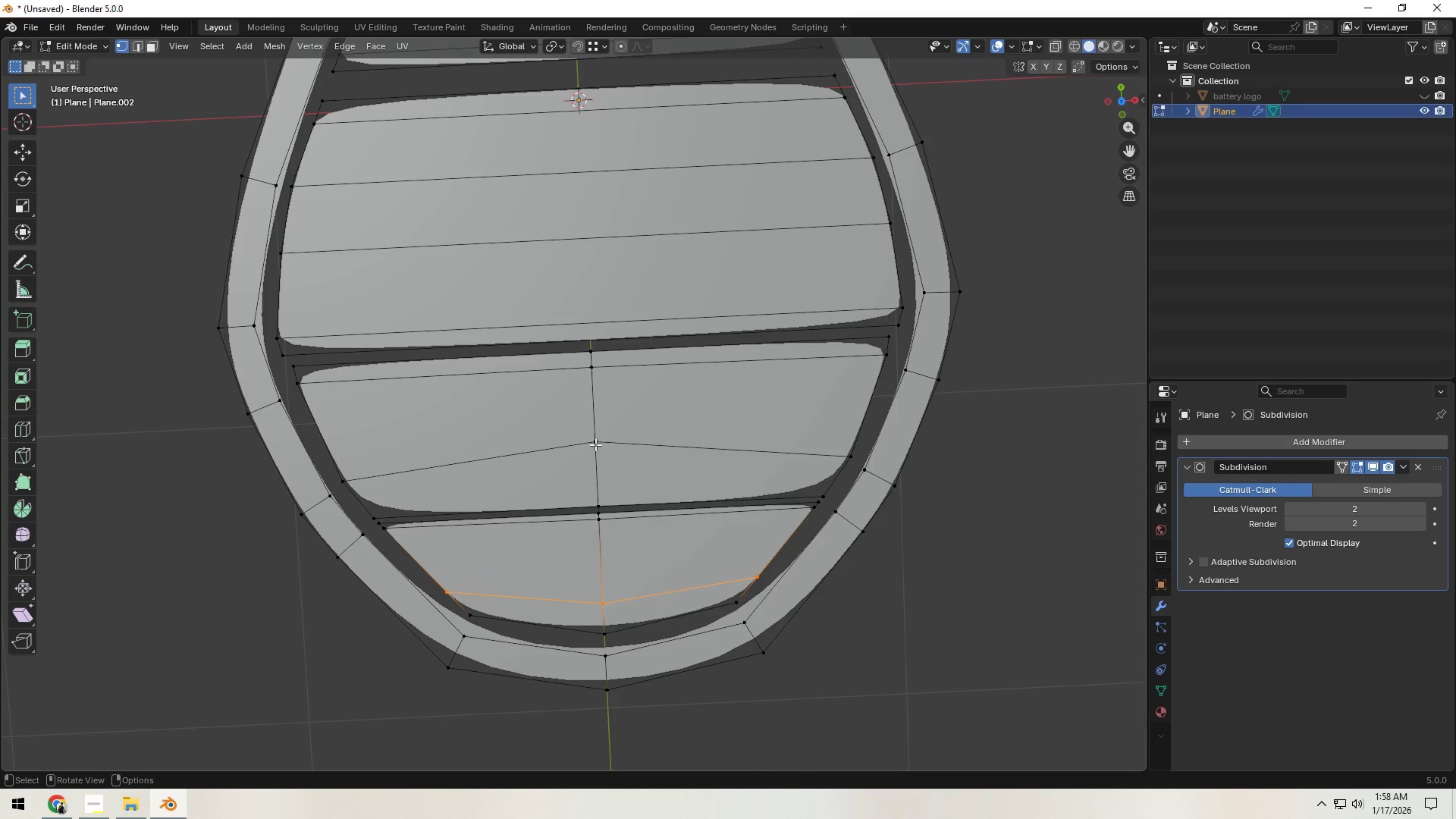 
left_click([595, 444])
 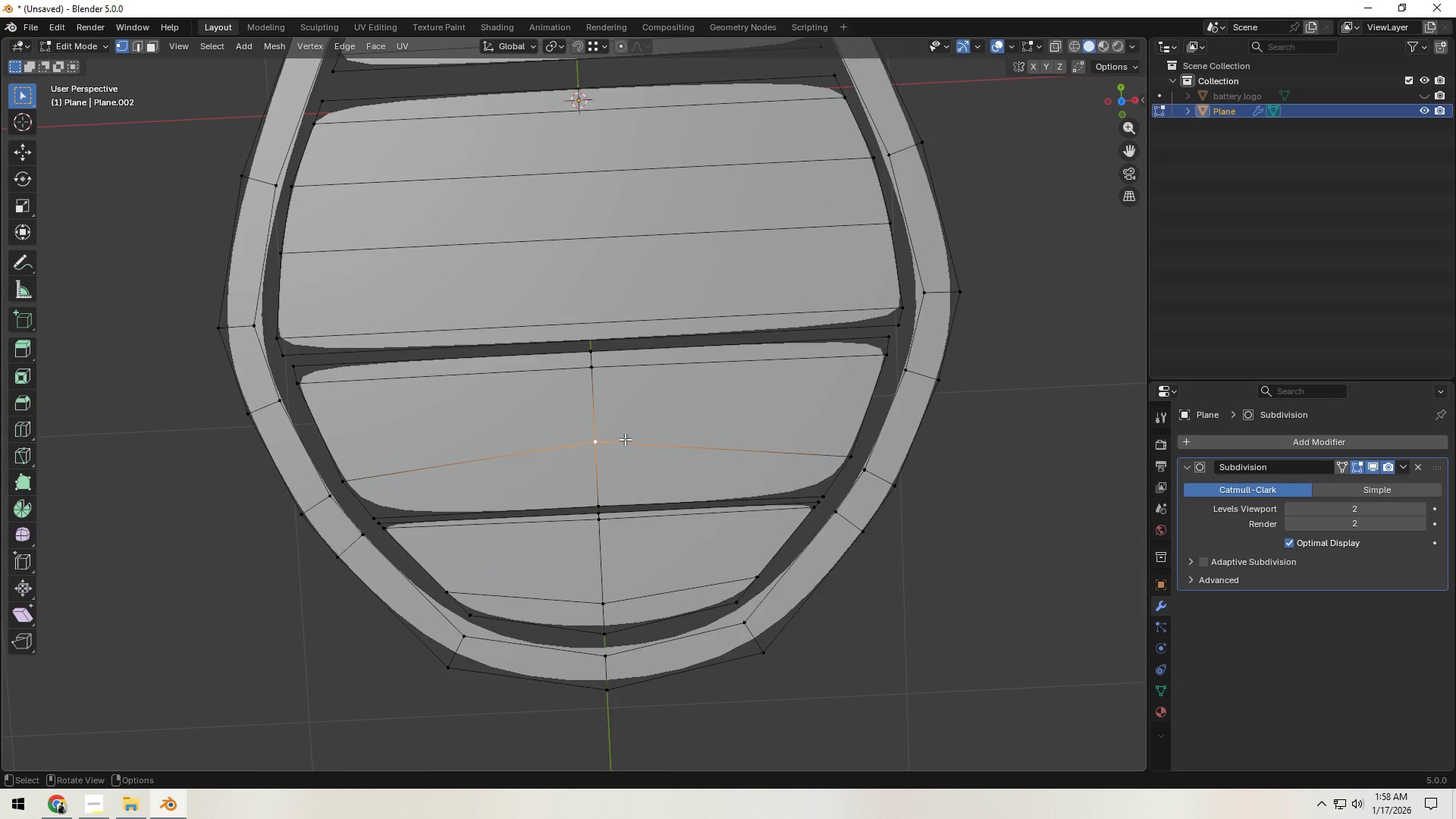 
type(gg)
 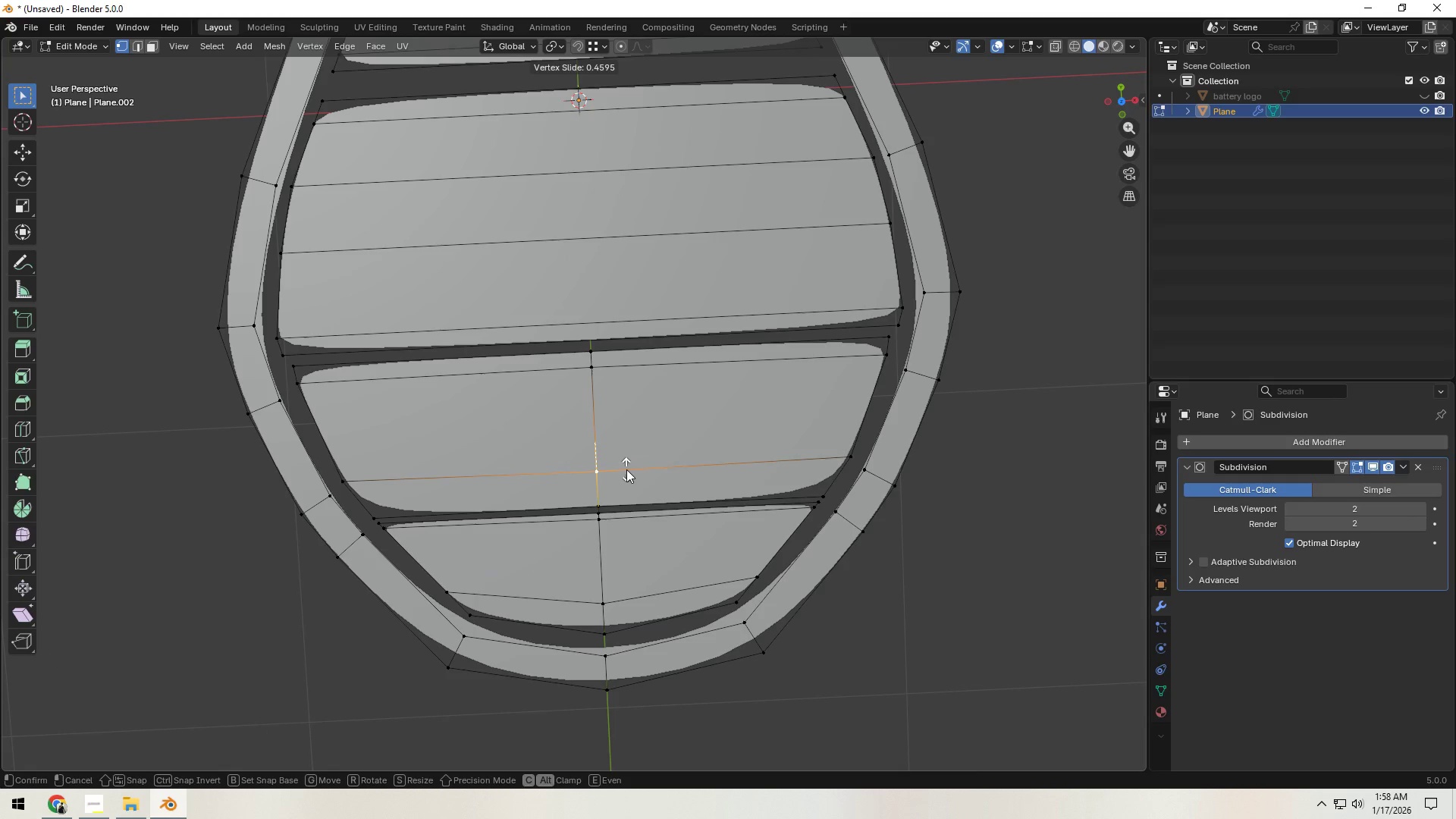 
left_click([626, 469])
 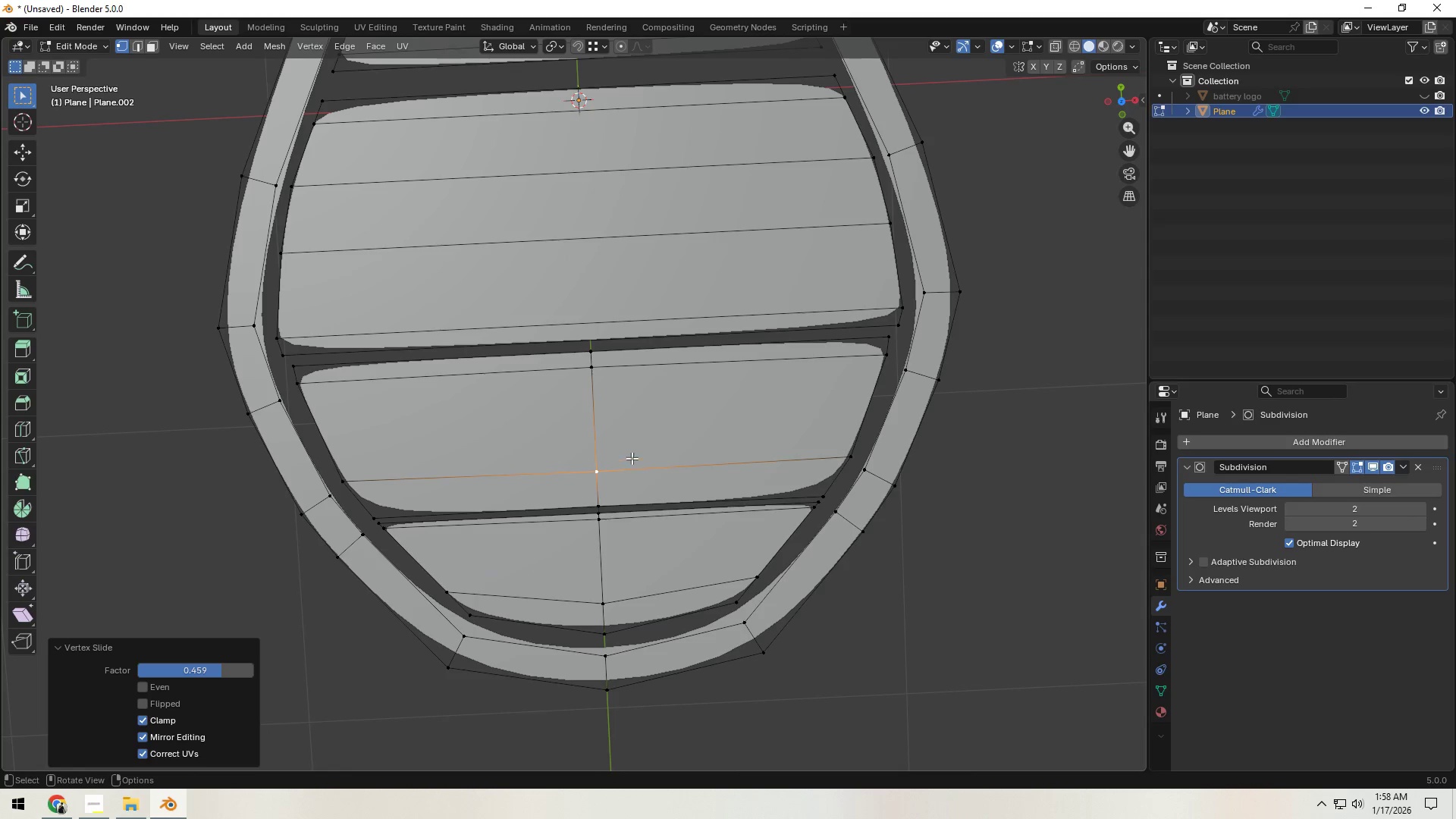 
scroll: coordinate [637, 508], scroll_direction: down, amount: 4.0
 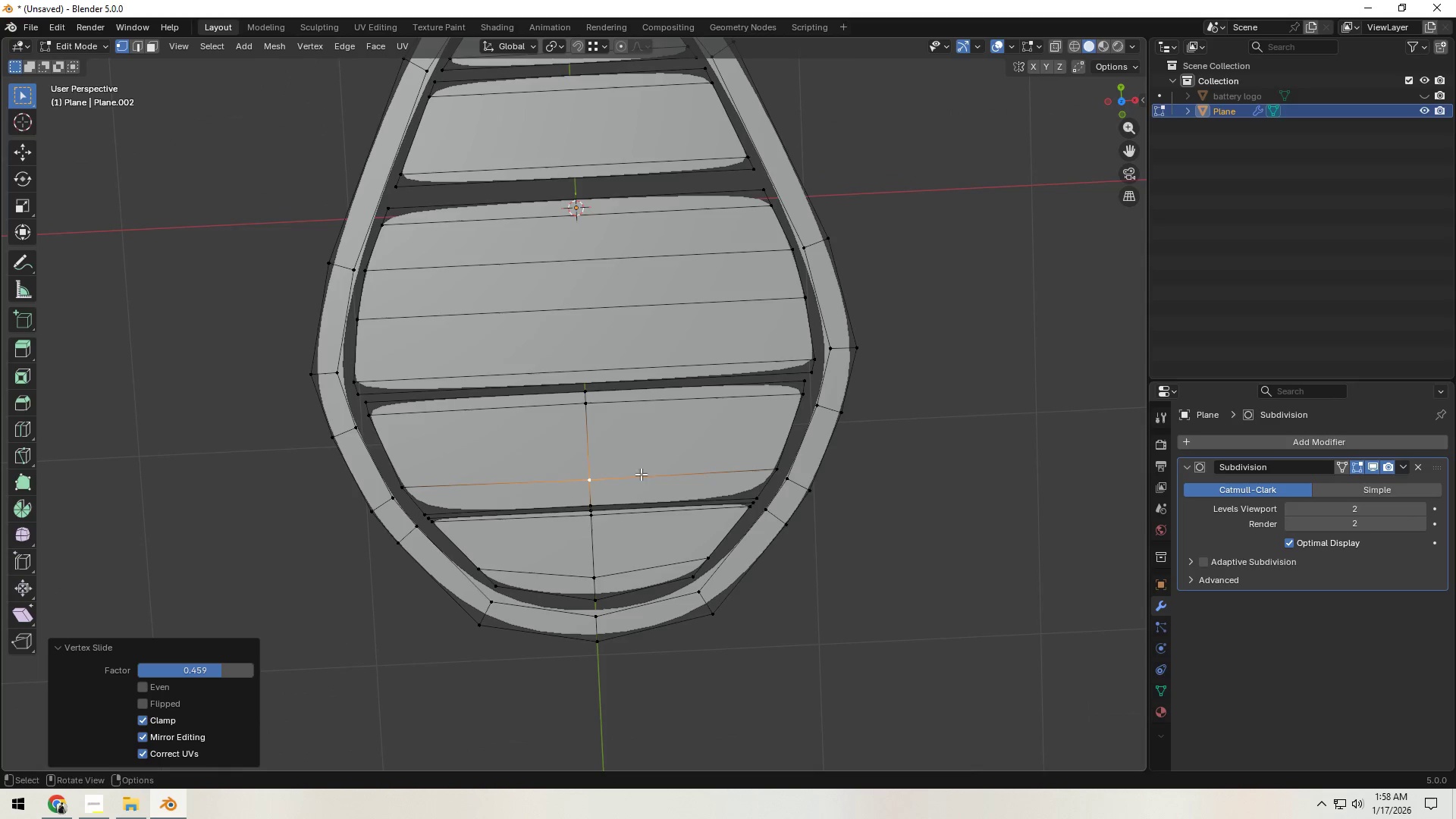 
hold_key(key=ShiftLeft, duration=0.47)
 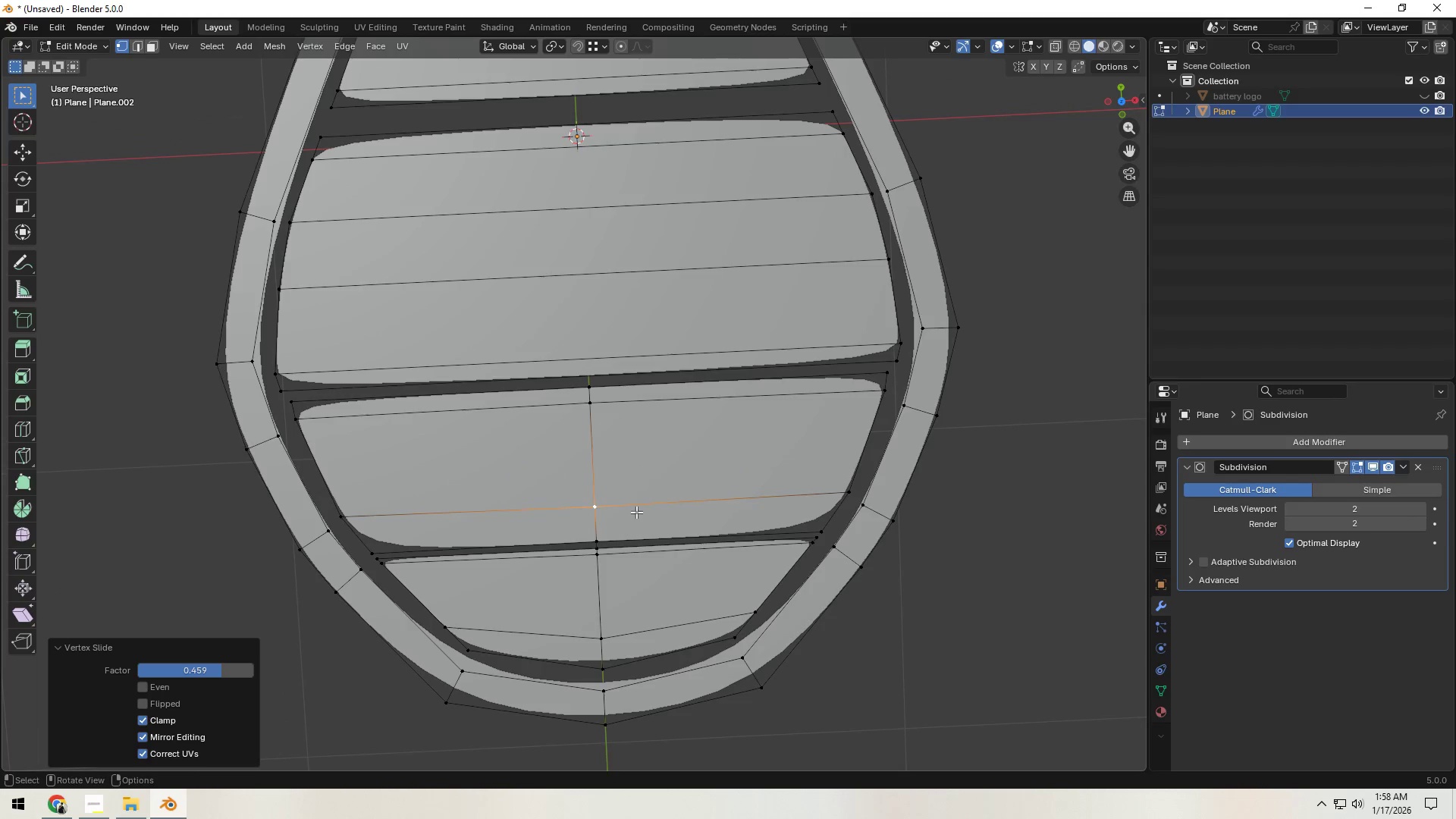 
hold_key(key=ShiftLeft, duration=0.34)
 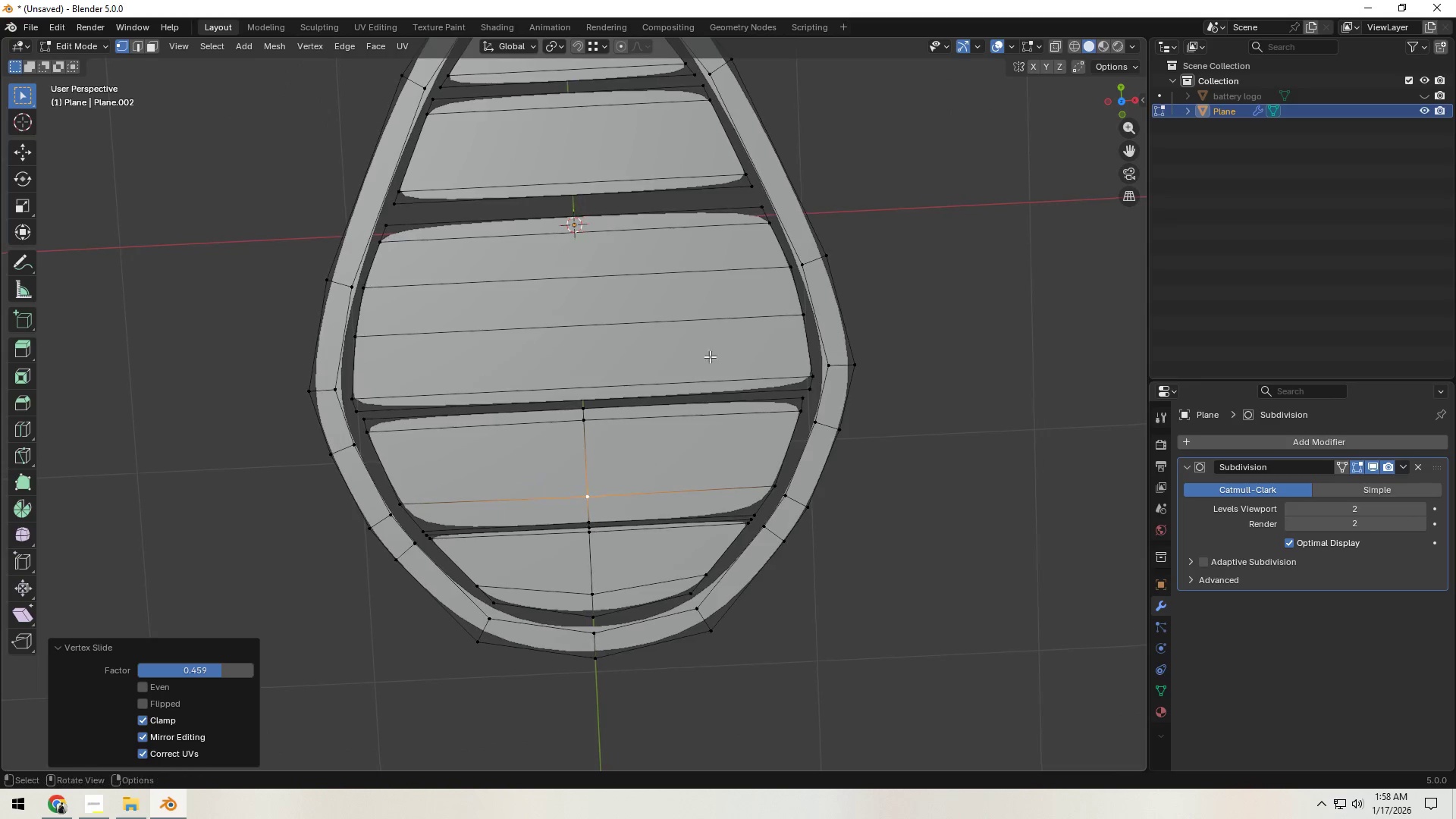 
key(Control+ControlLeft)
 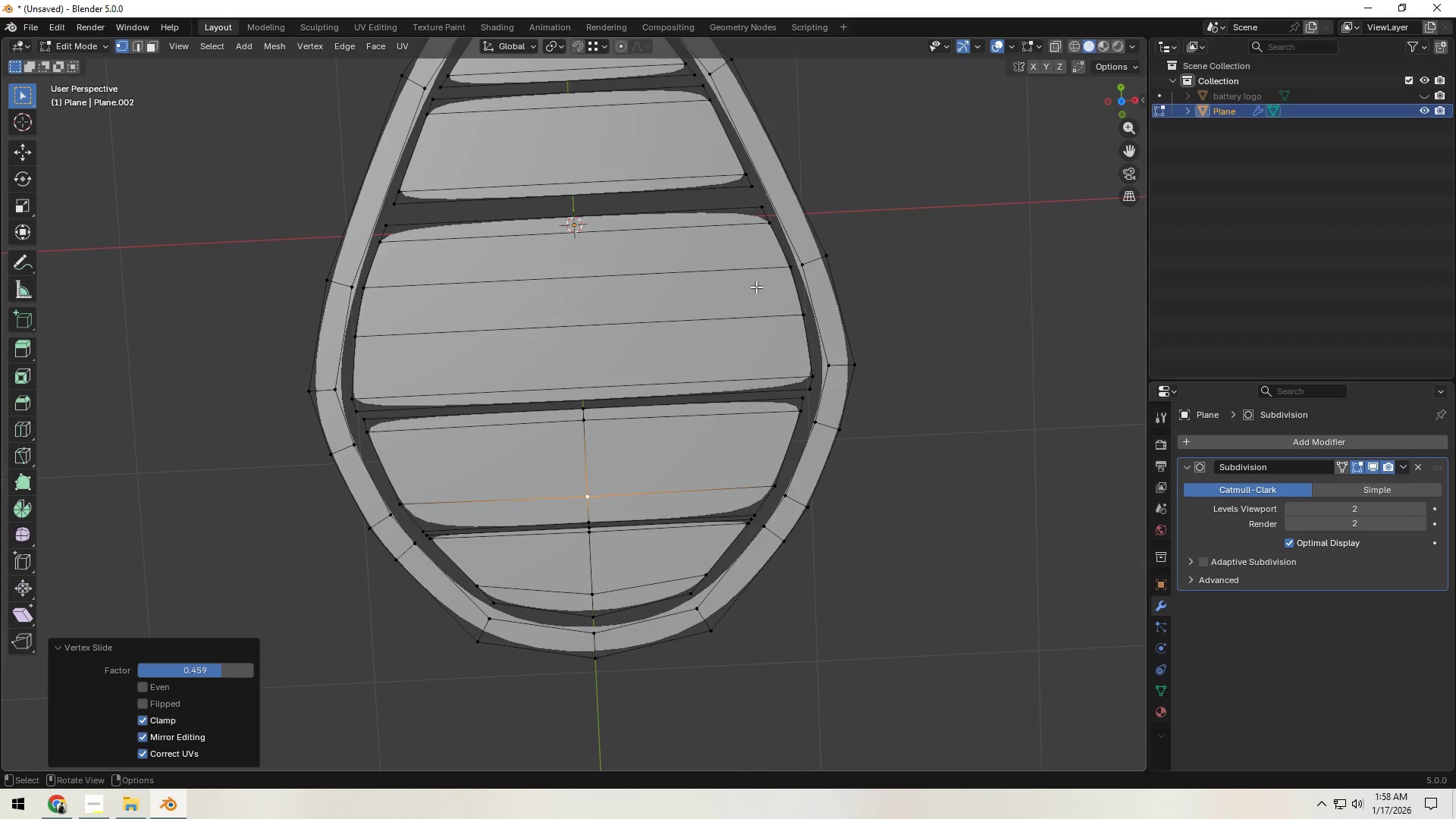 
key(Control+R)
 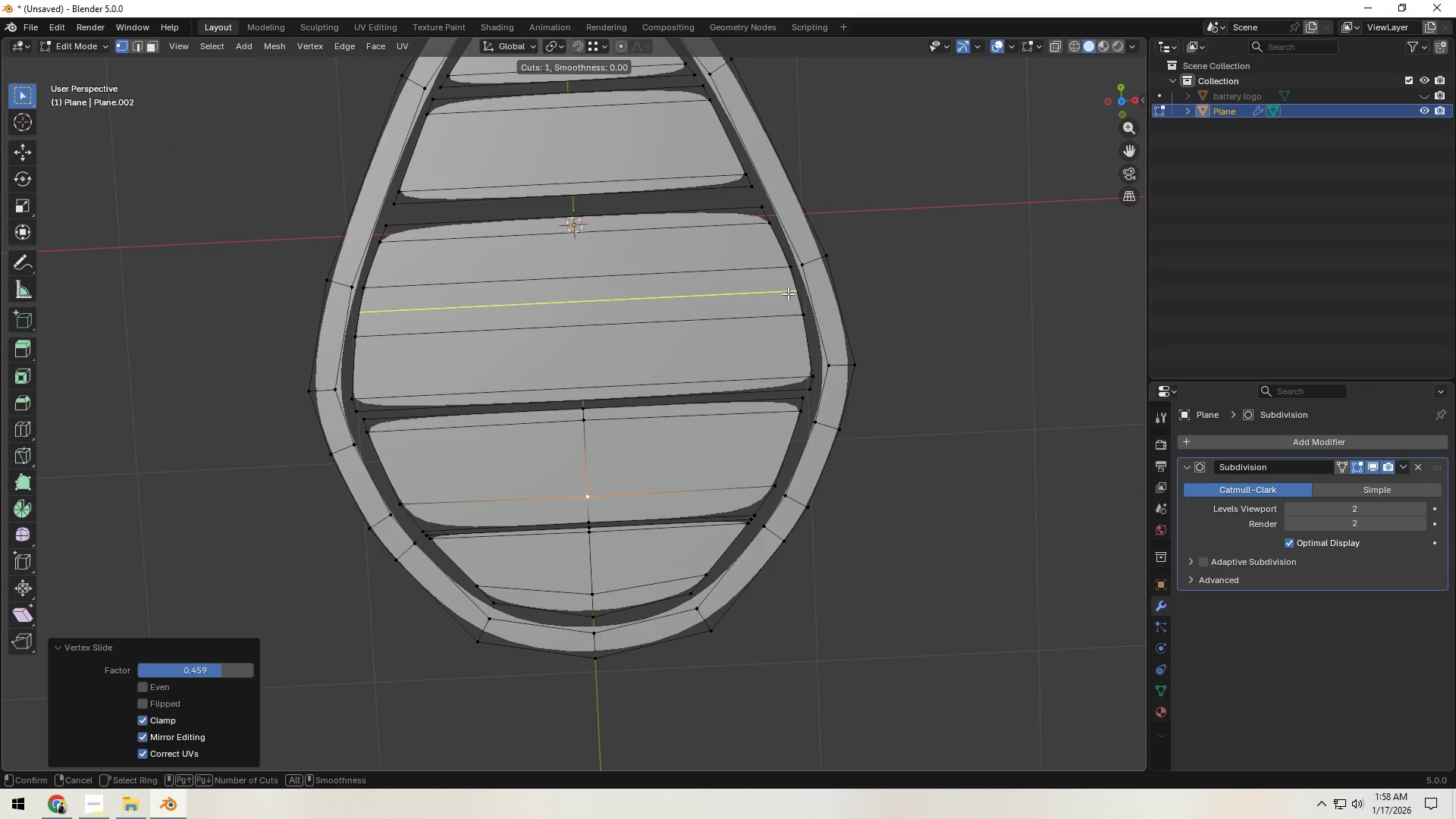 
left_click([789, 293])
 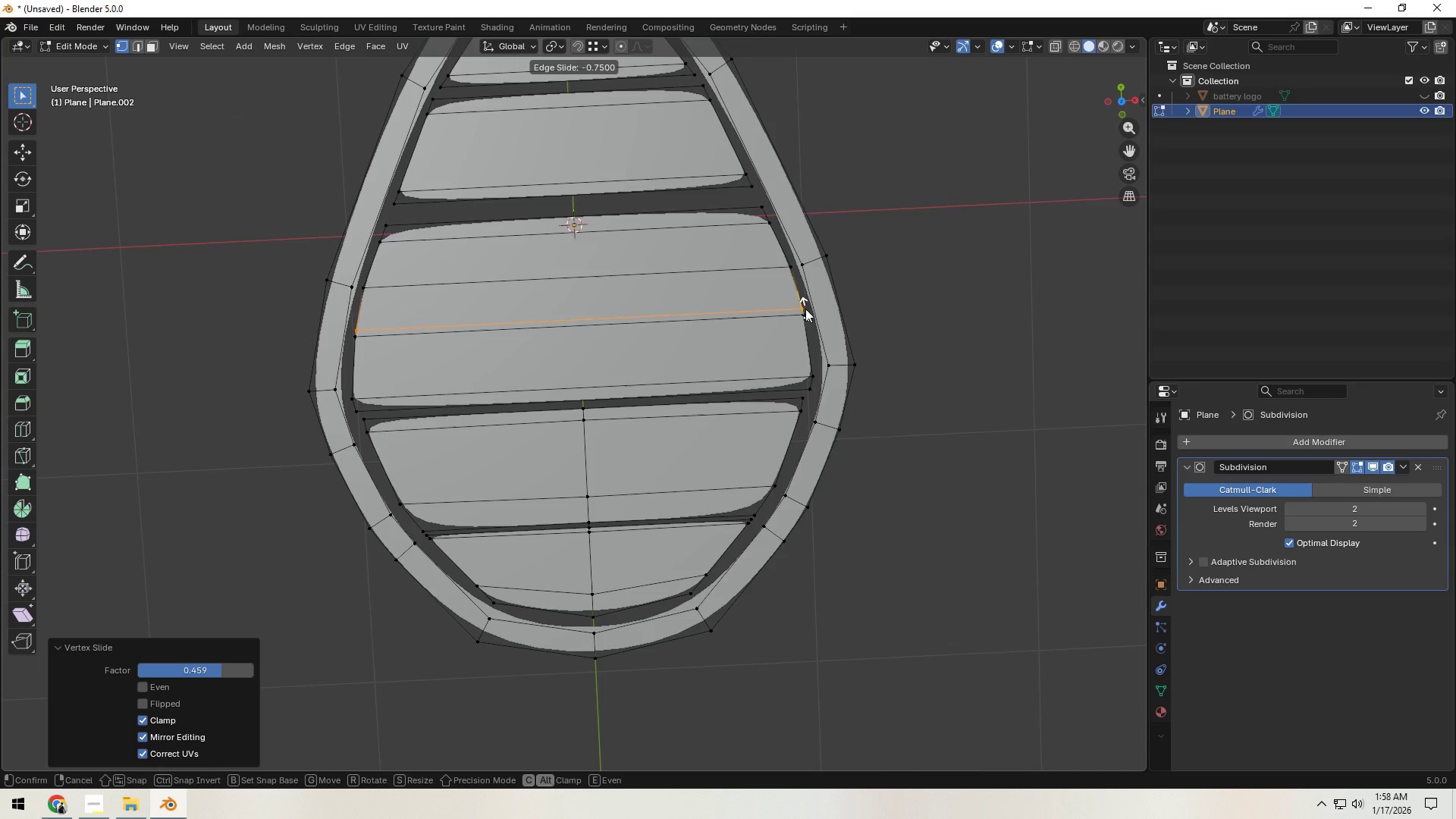 
scroll: coordinate [736, 440], scroll_direction: up, amount: 5.0
 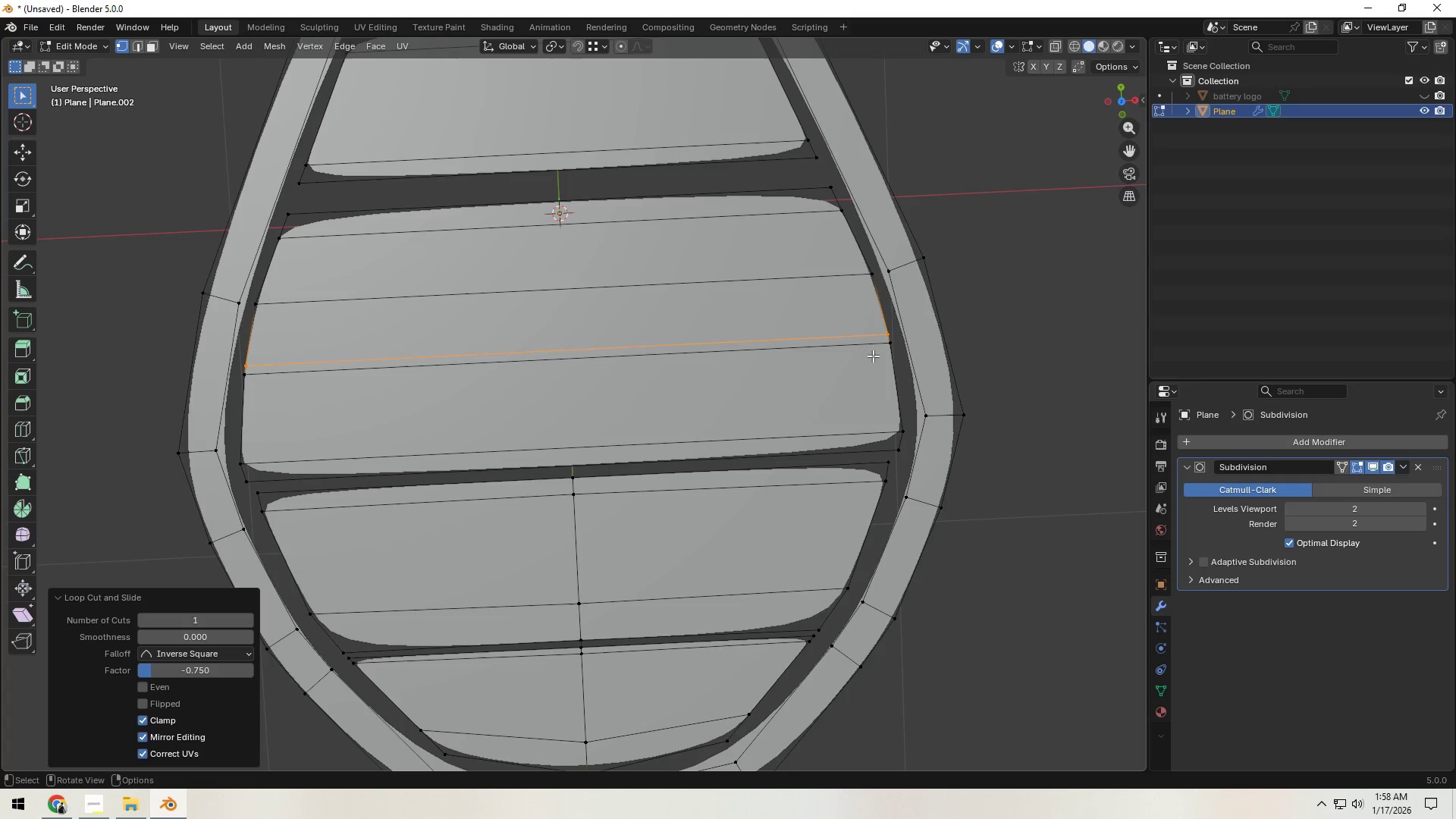 
left_click([805, 309])
 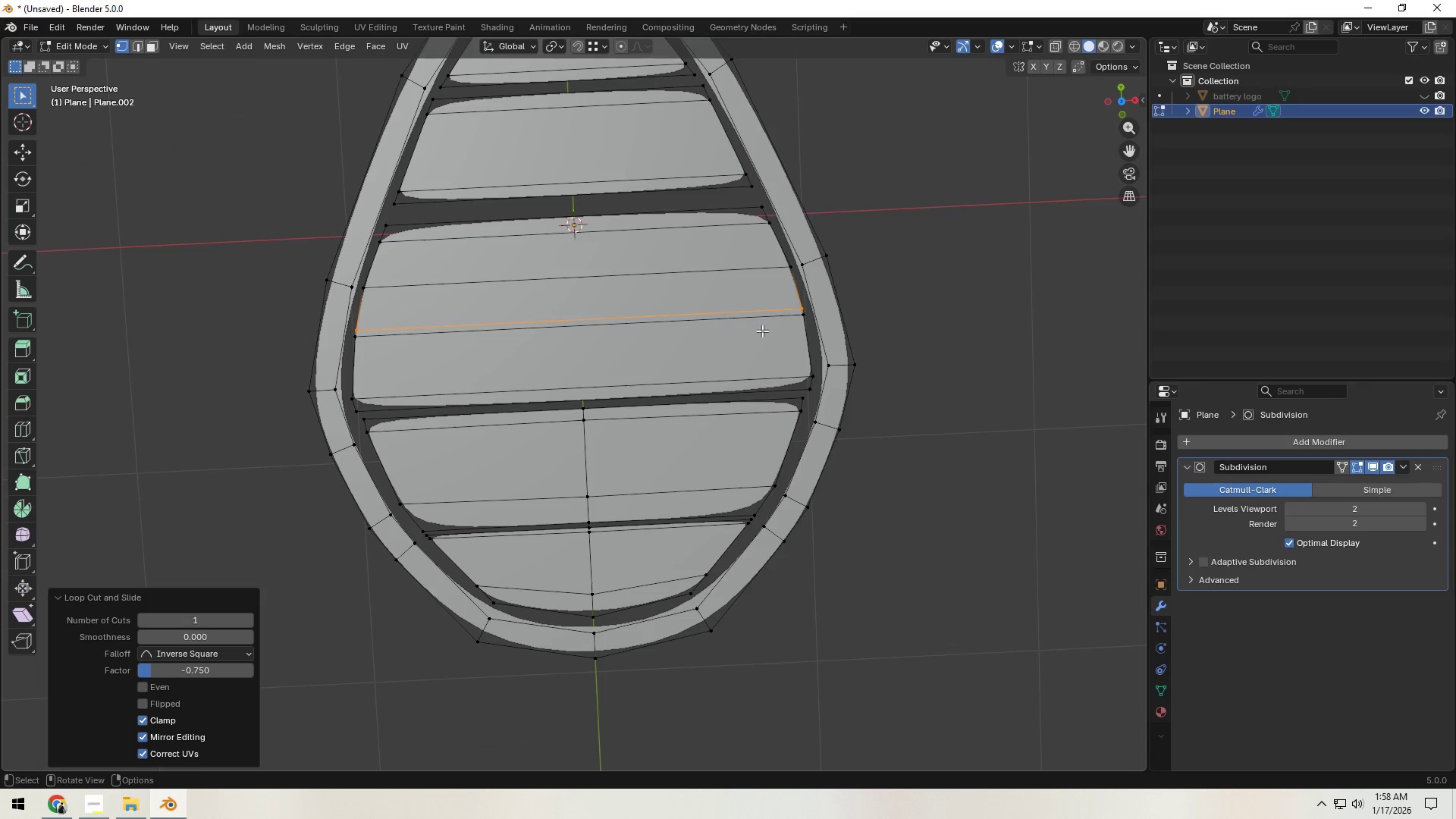 
hold_key(key=ShiftLeft, duration=0.38)
 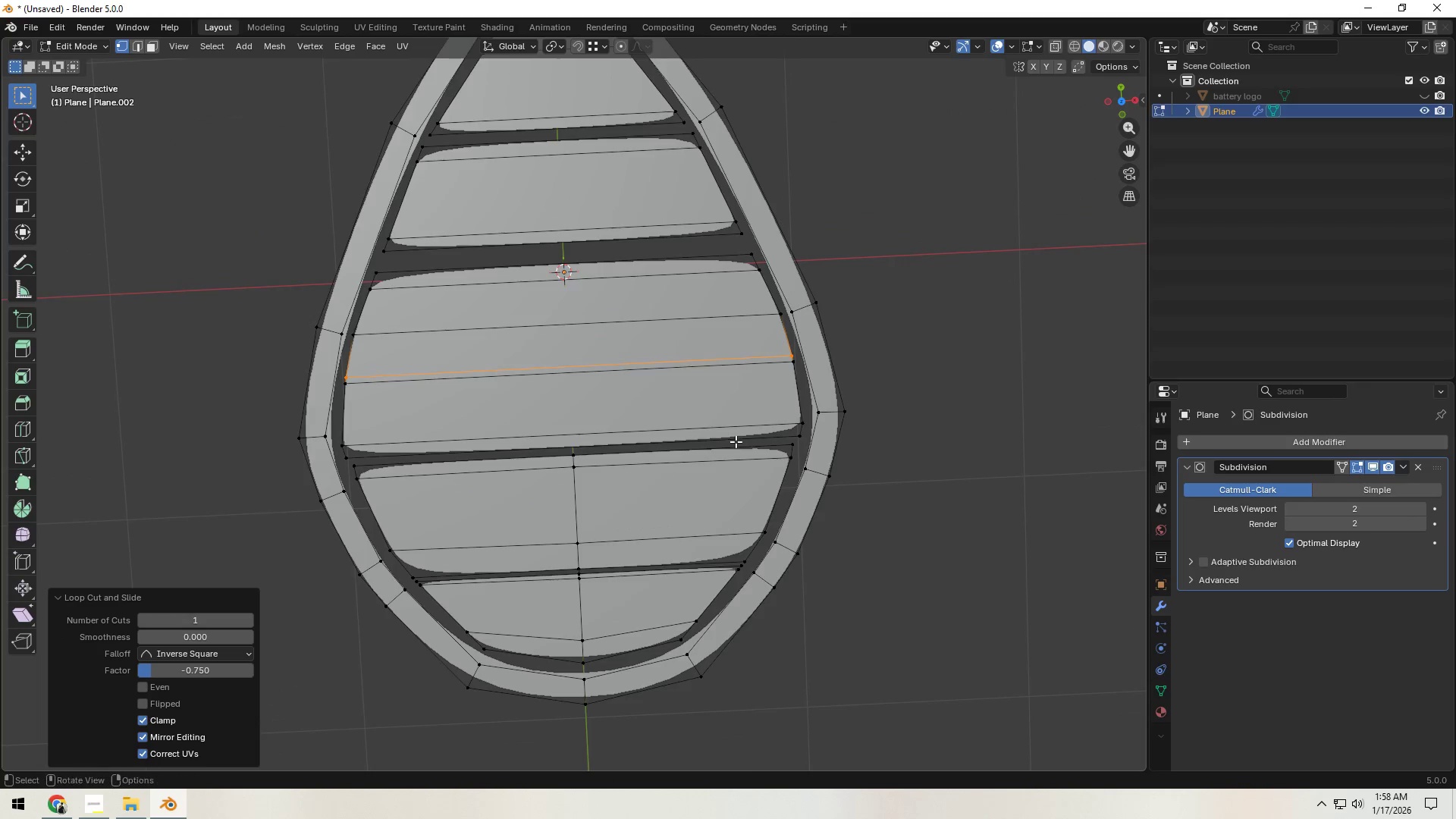 
key(2)
 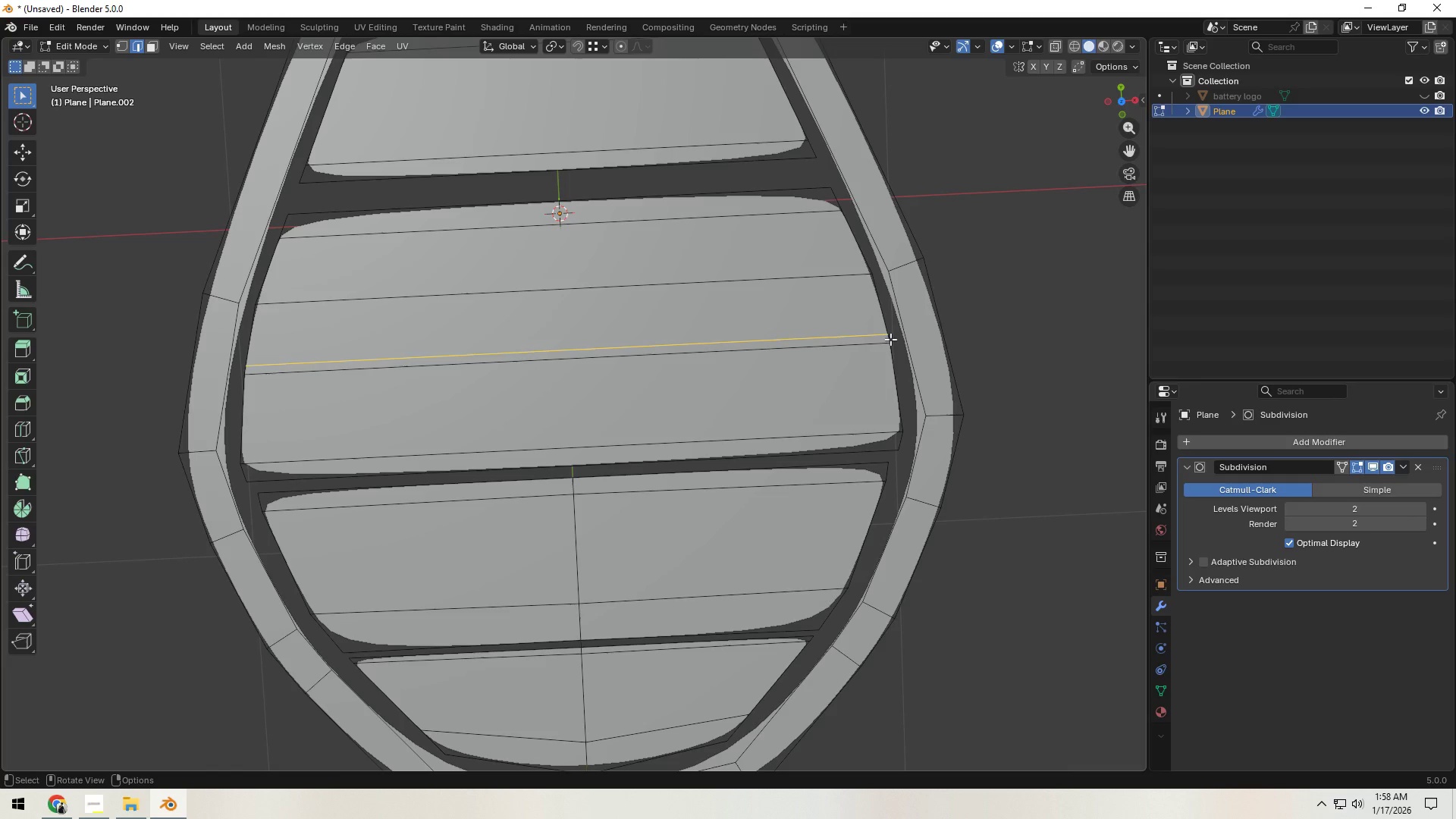 
left_click([890, 339])
 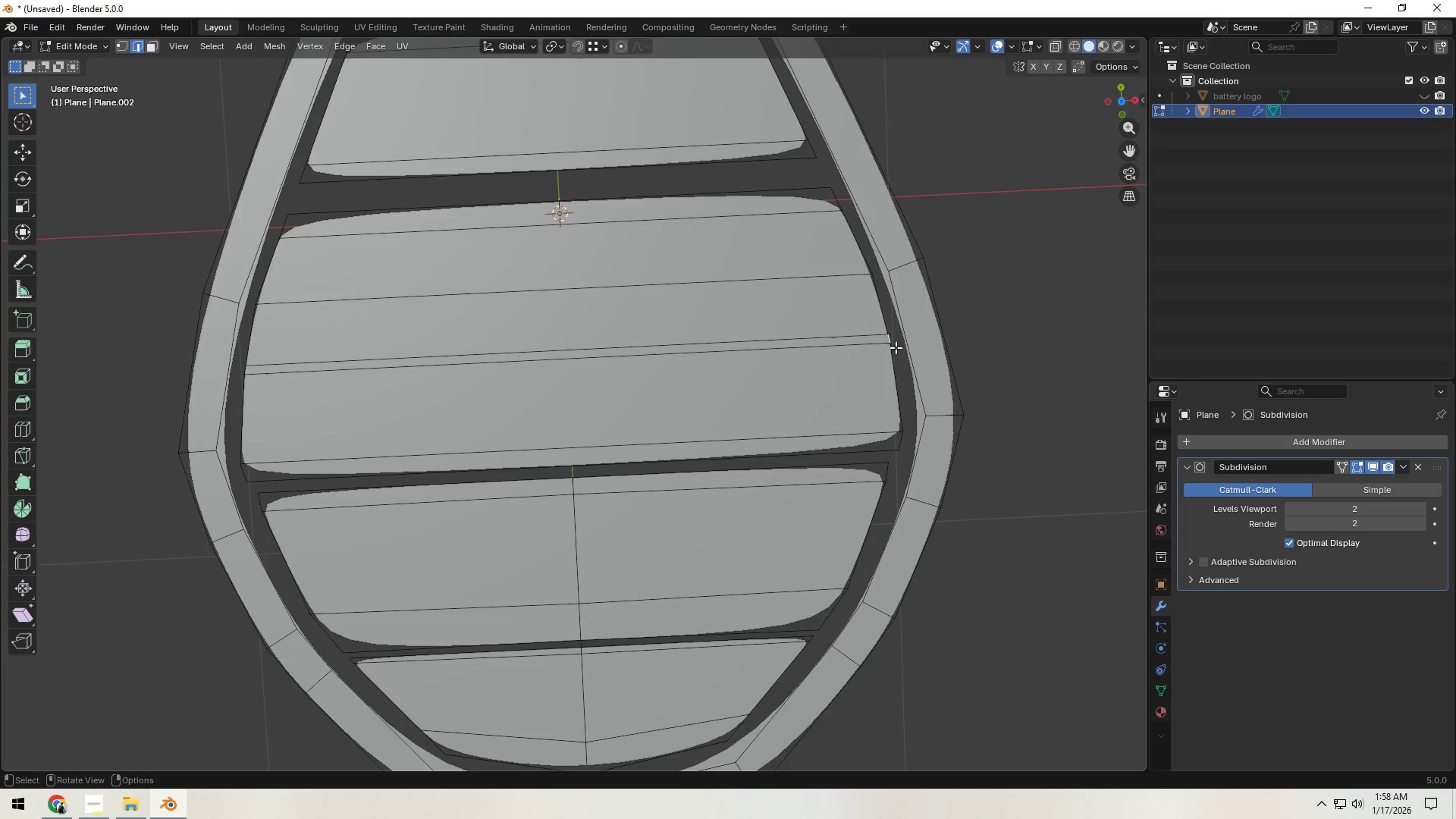 
hold_key(key=ShiftLeft, duration=1.05)
left_click([243, 371])
 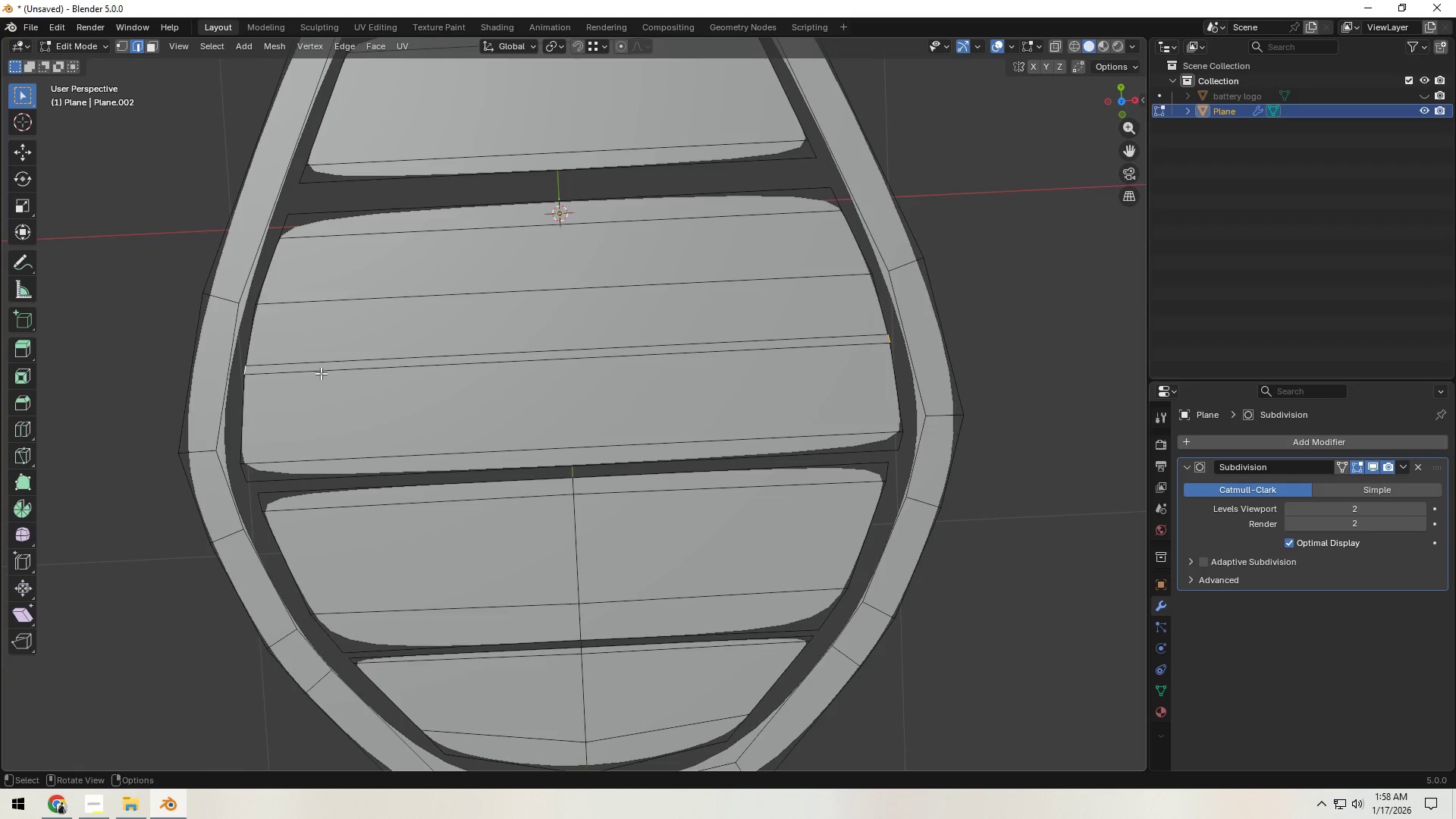 
key(X)
 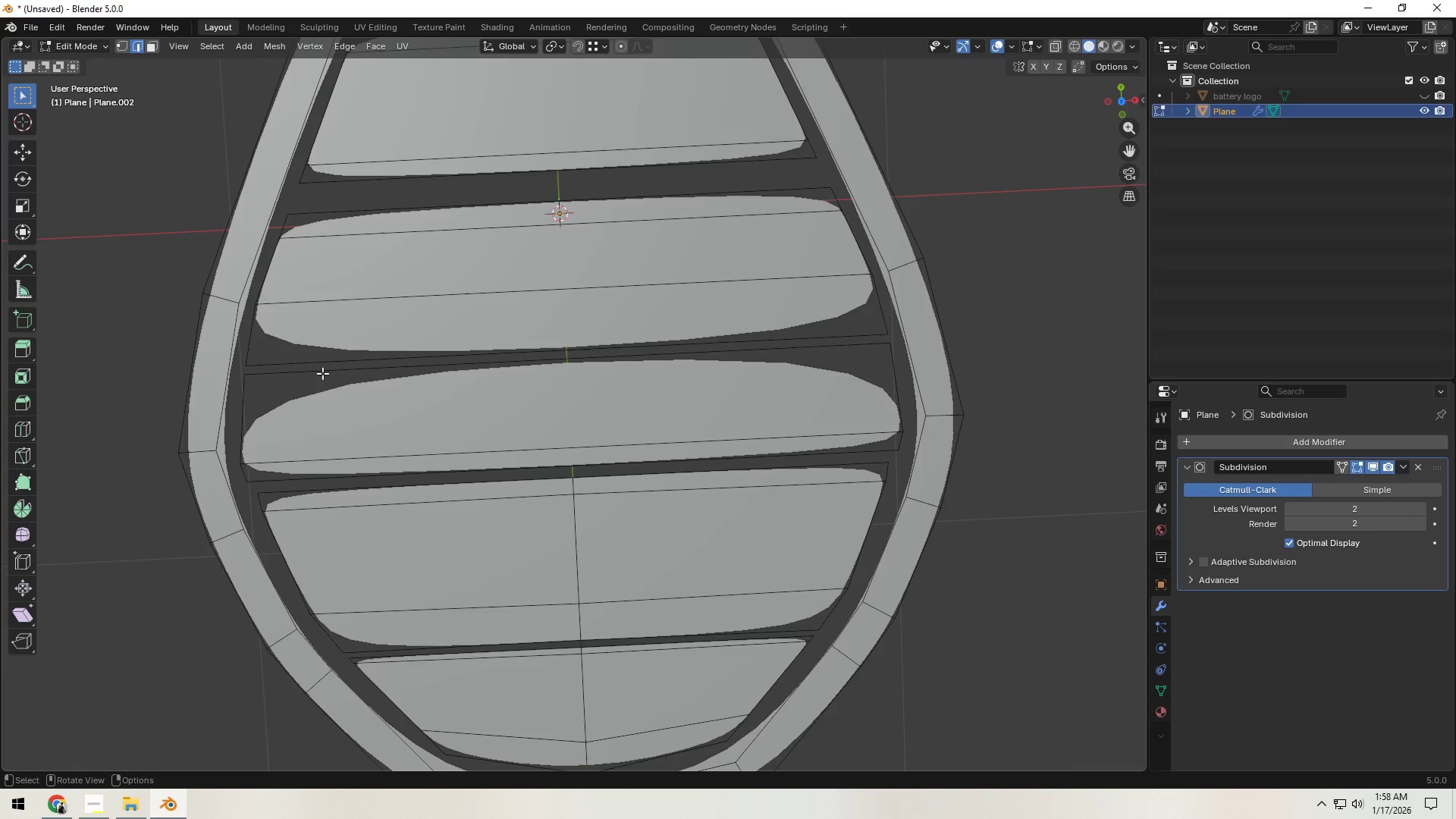 
scroll: coordinate [686, 395], scroll_direction: down, amount: 5.0
 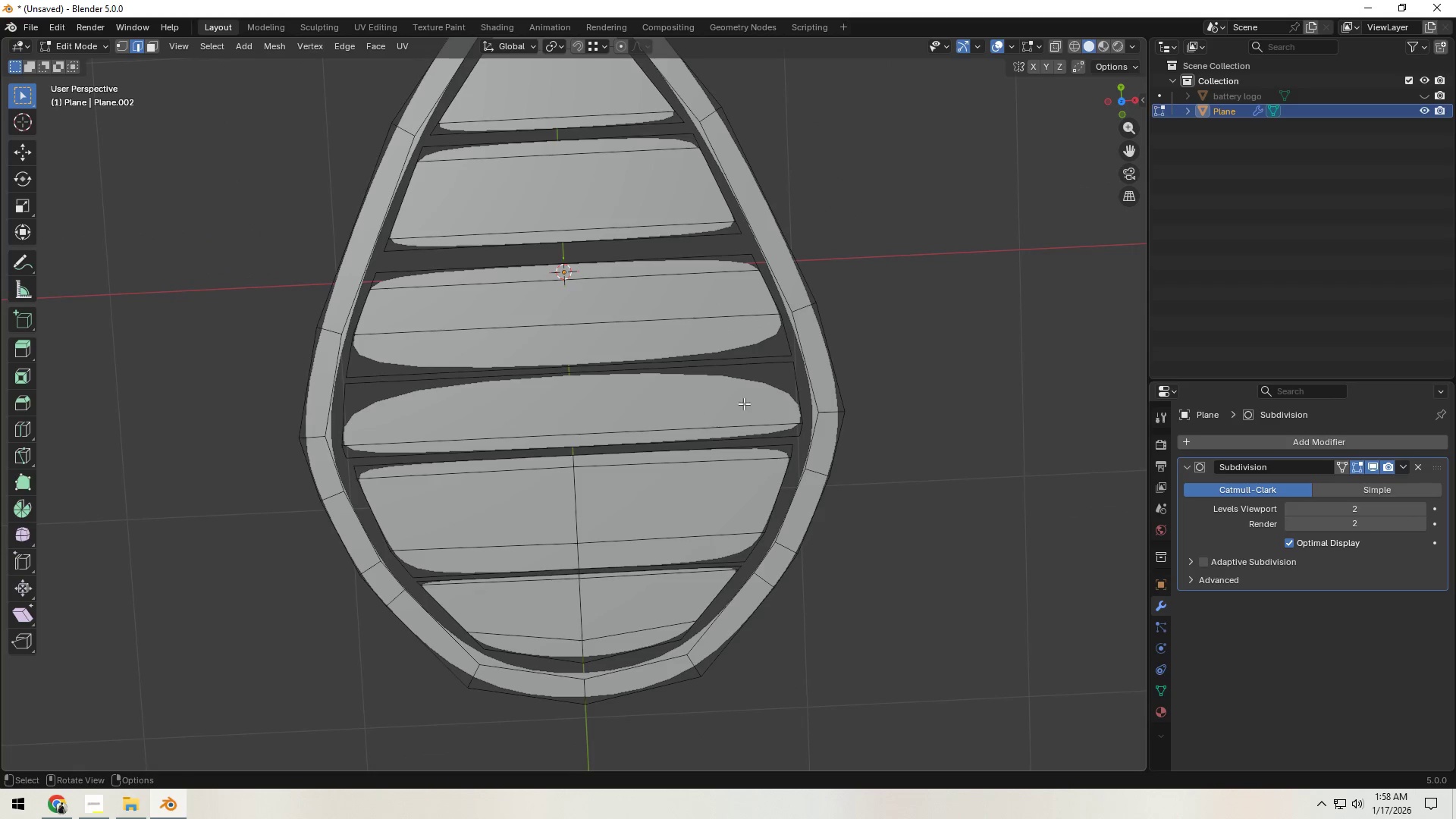 
key(Control+ControlLeft)
 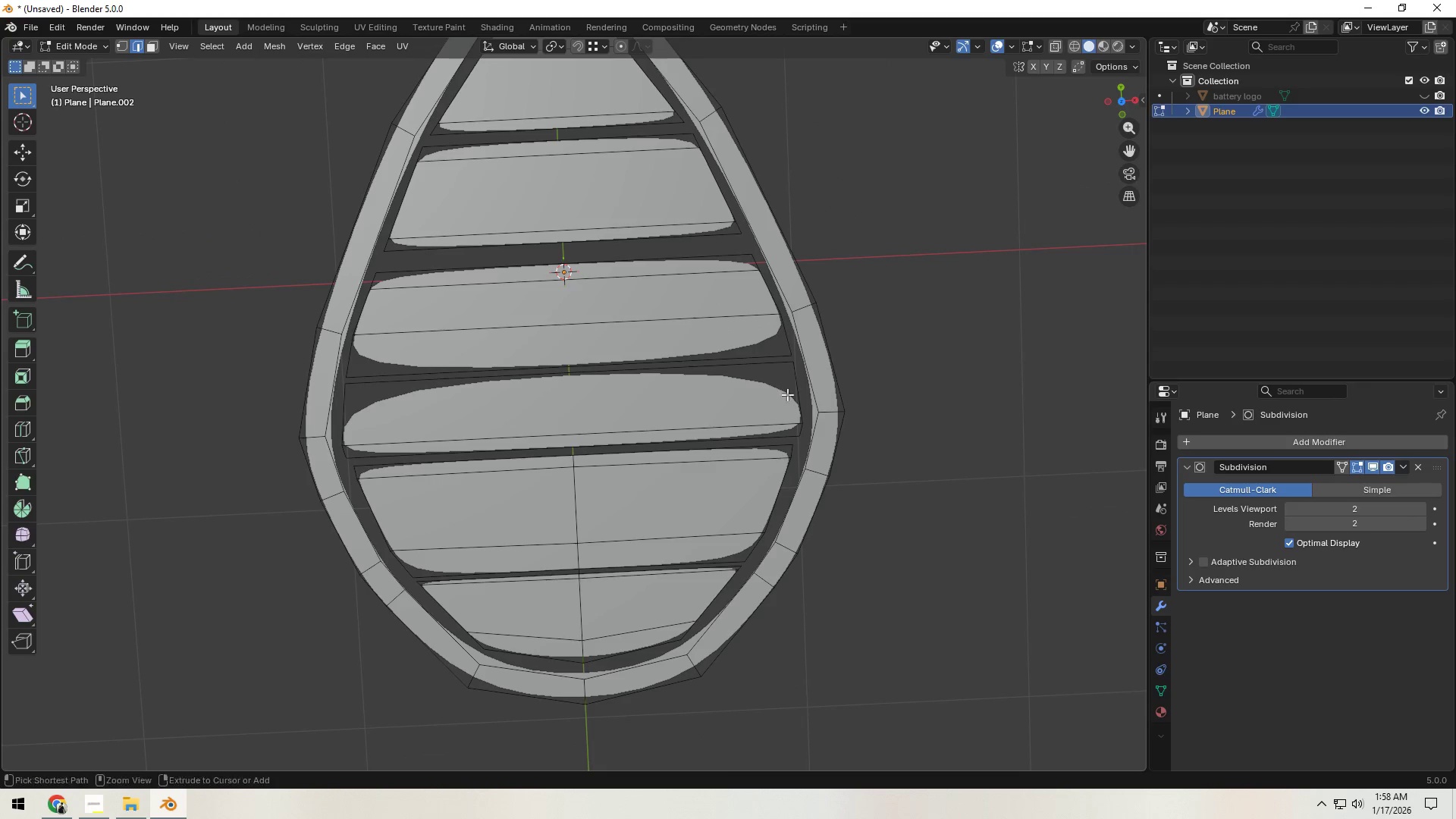 
key(Control+R)
 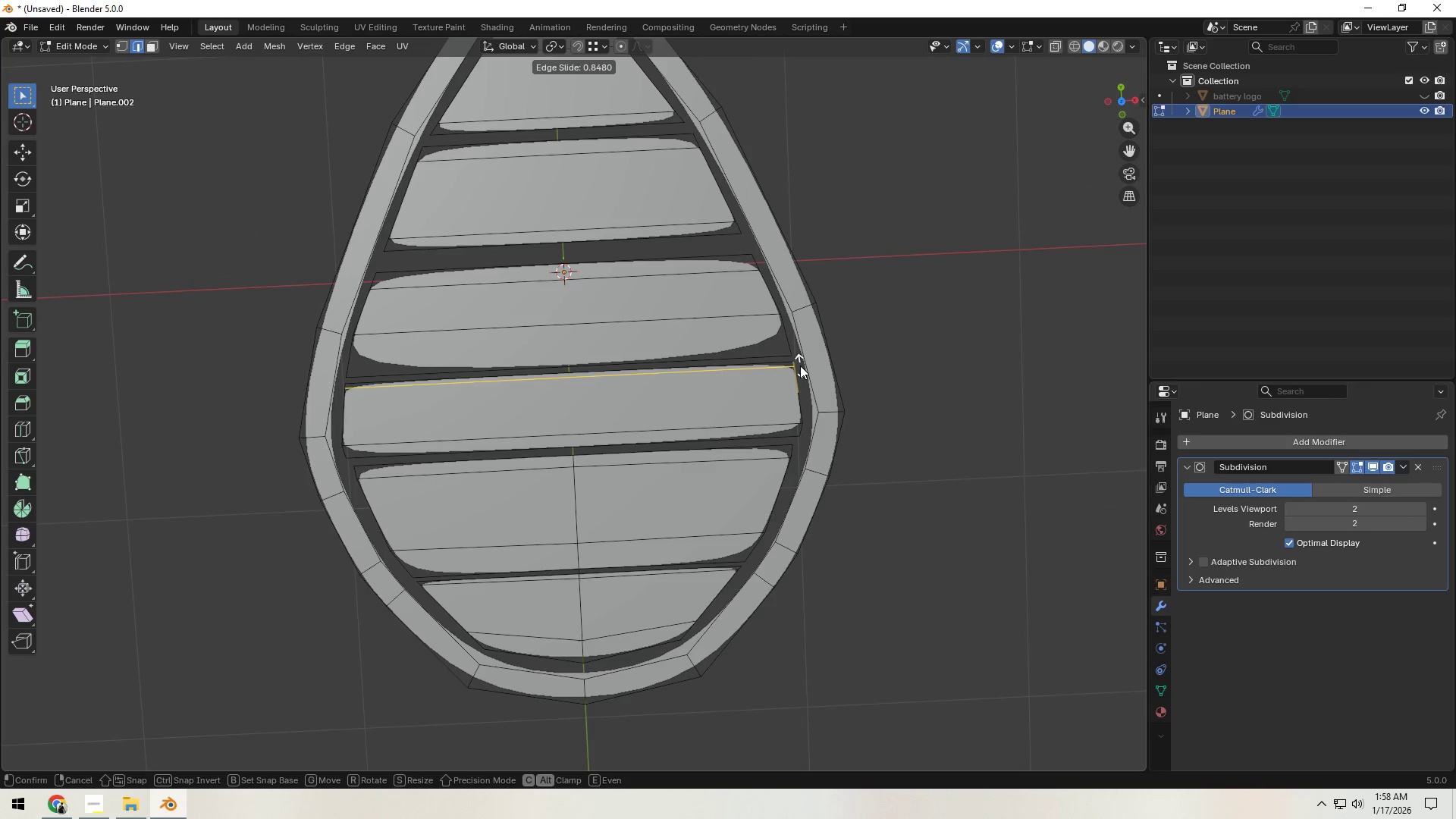 
left_click([800, 365])
 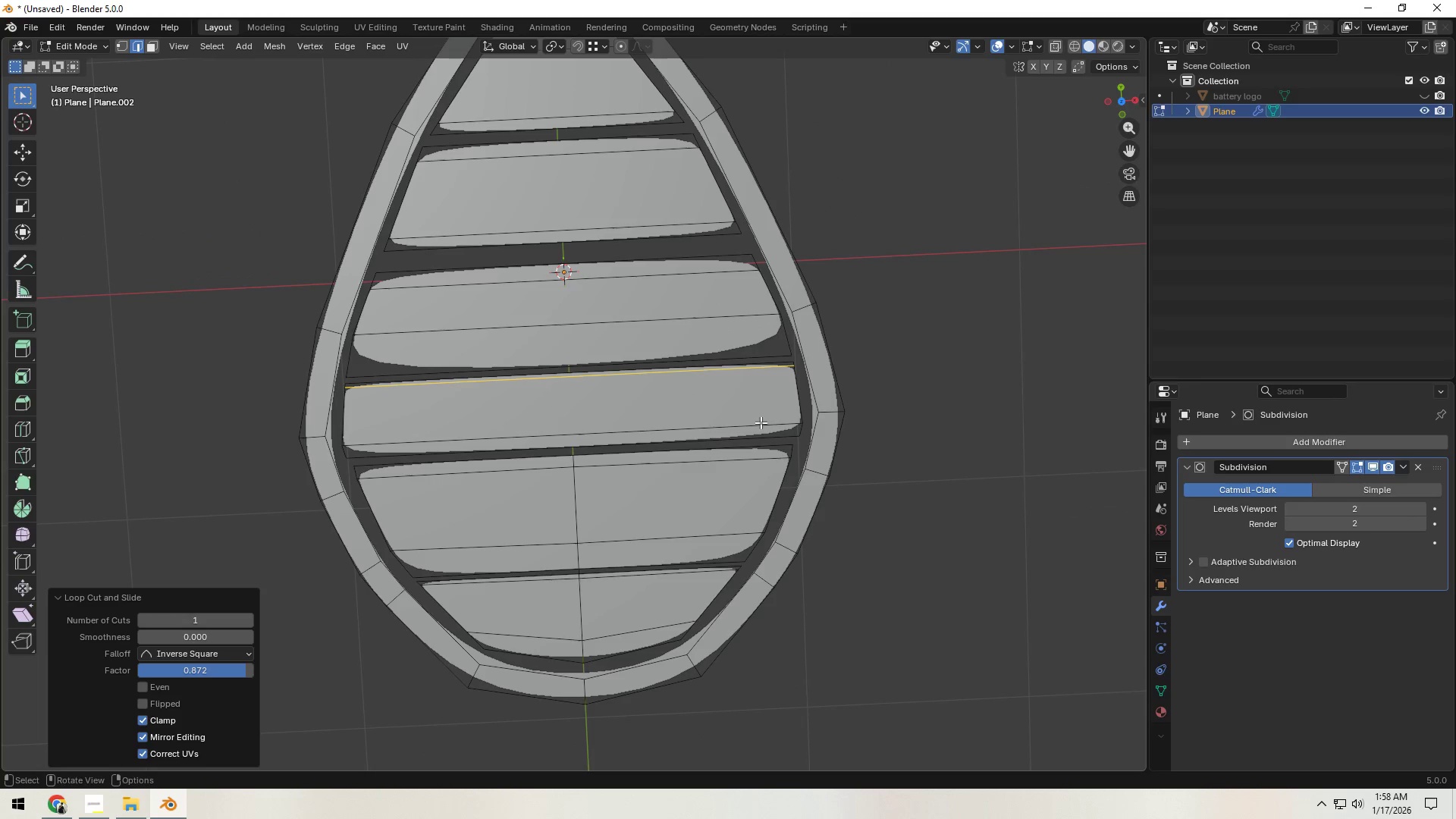 
hold_key(key=AltLeft, duration=0.48)
left_click([759, 425])
 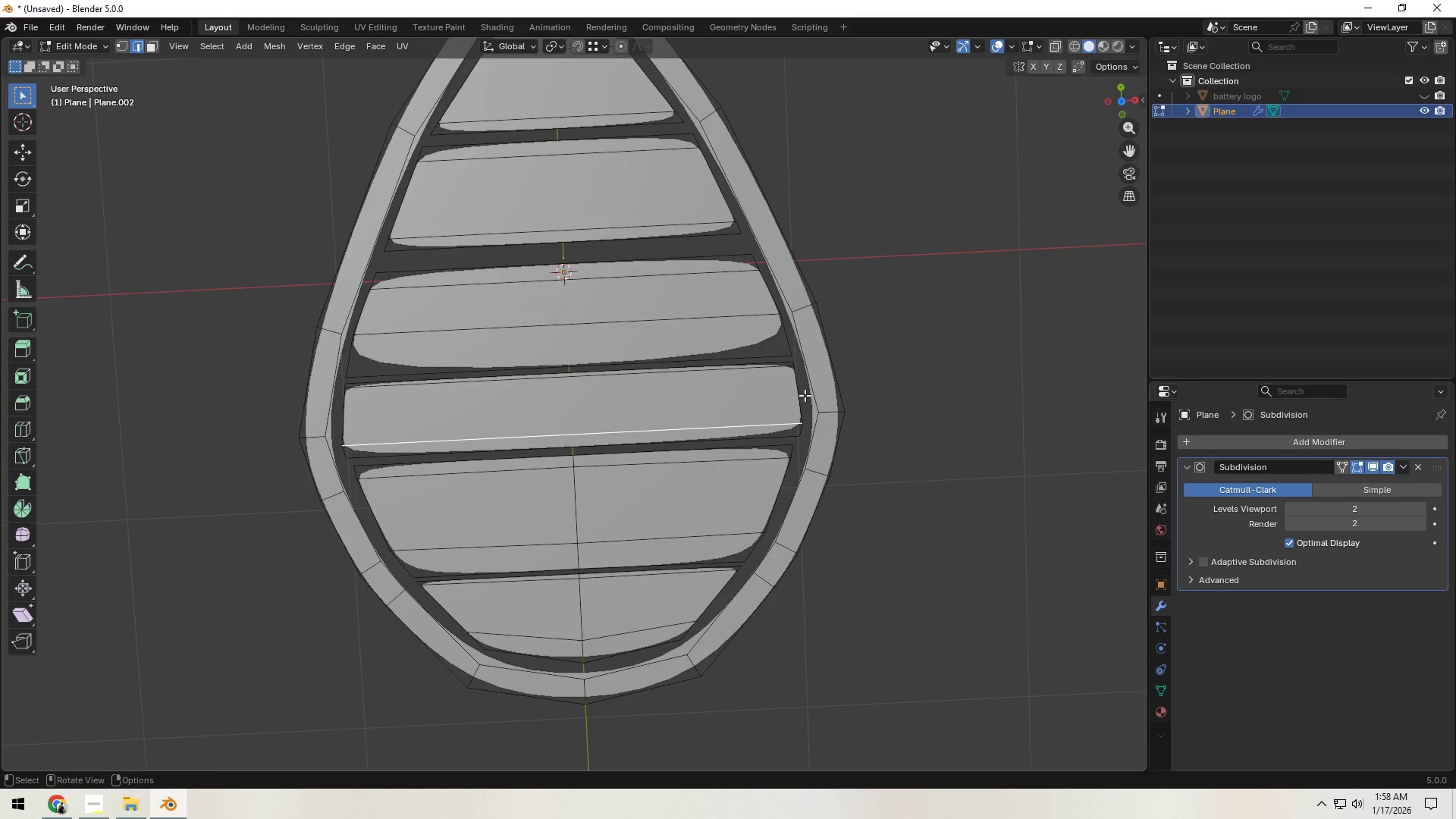 
type(gg)
 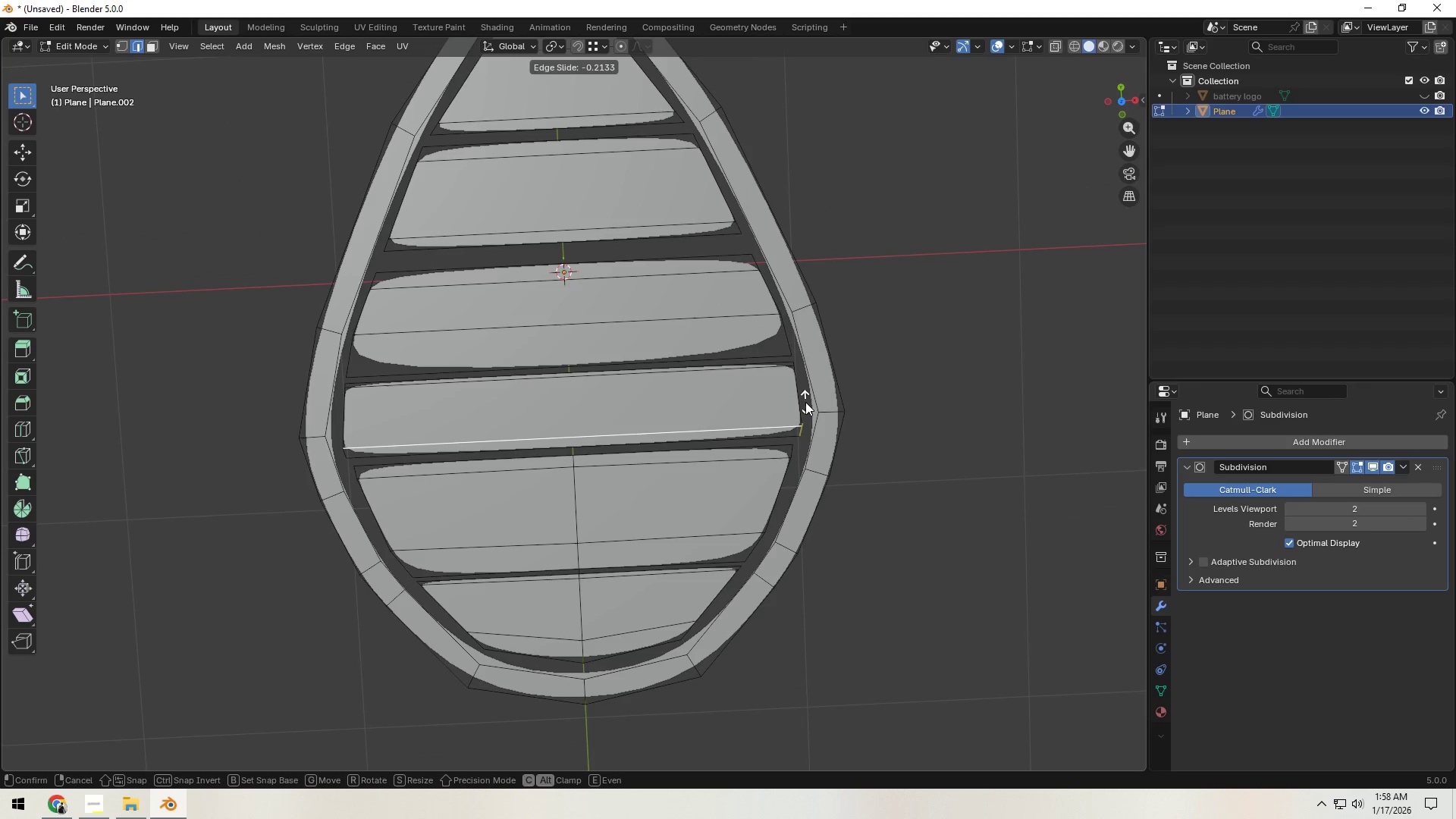 
left_click([805, 402])
 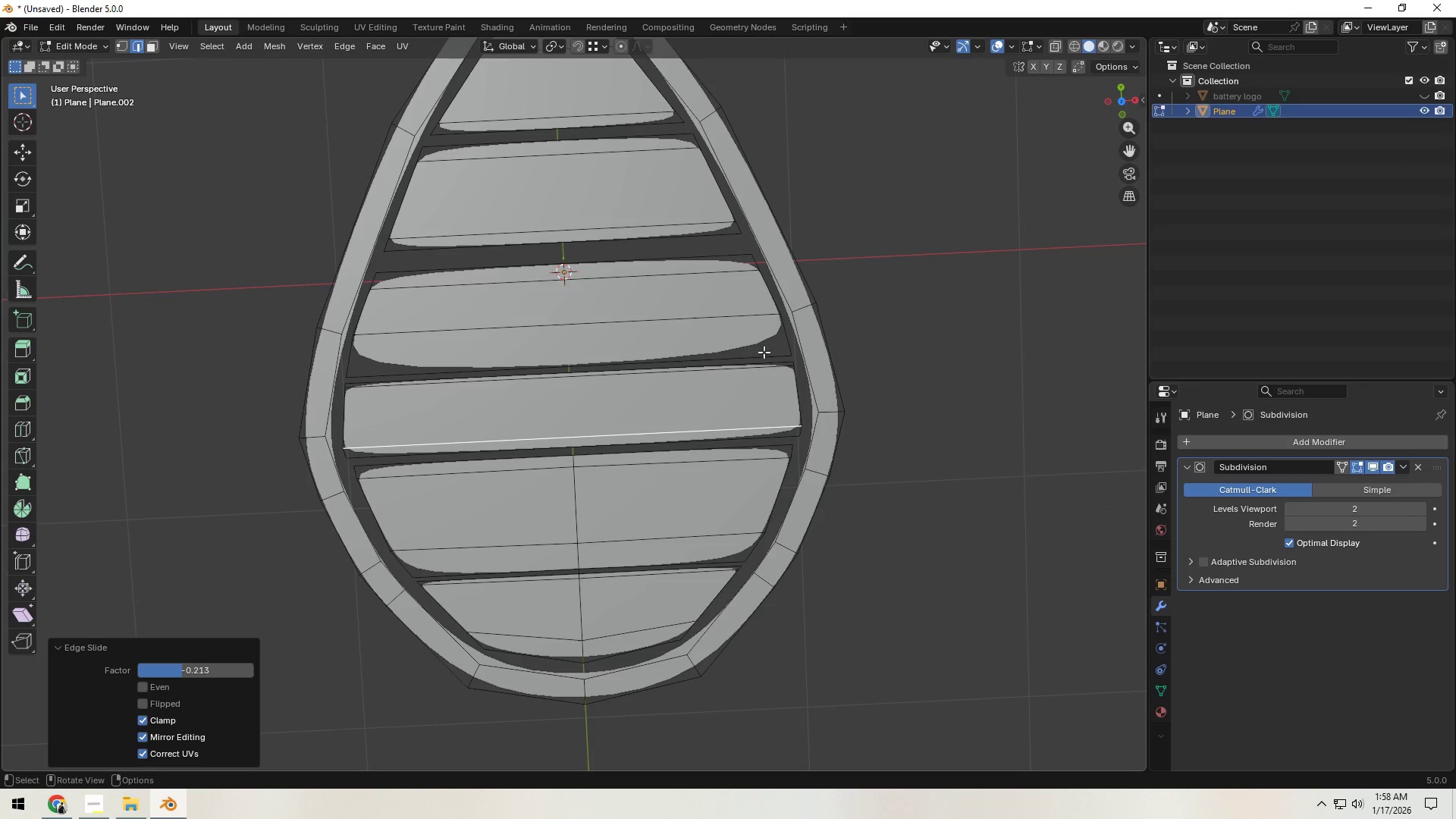 
key(Control+ControlLeft)
 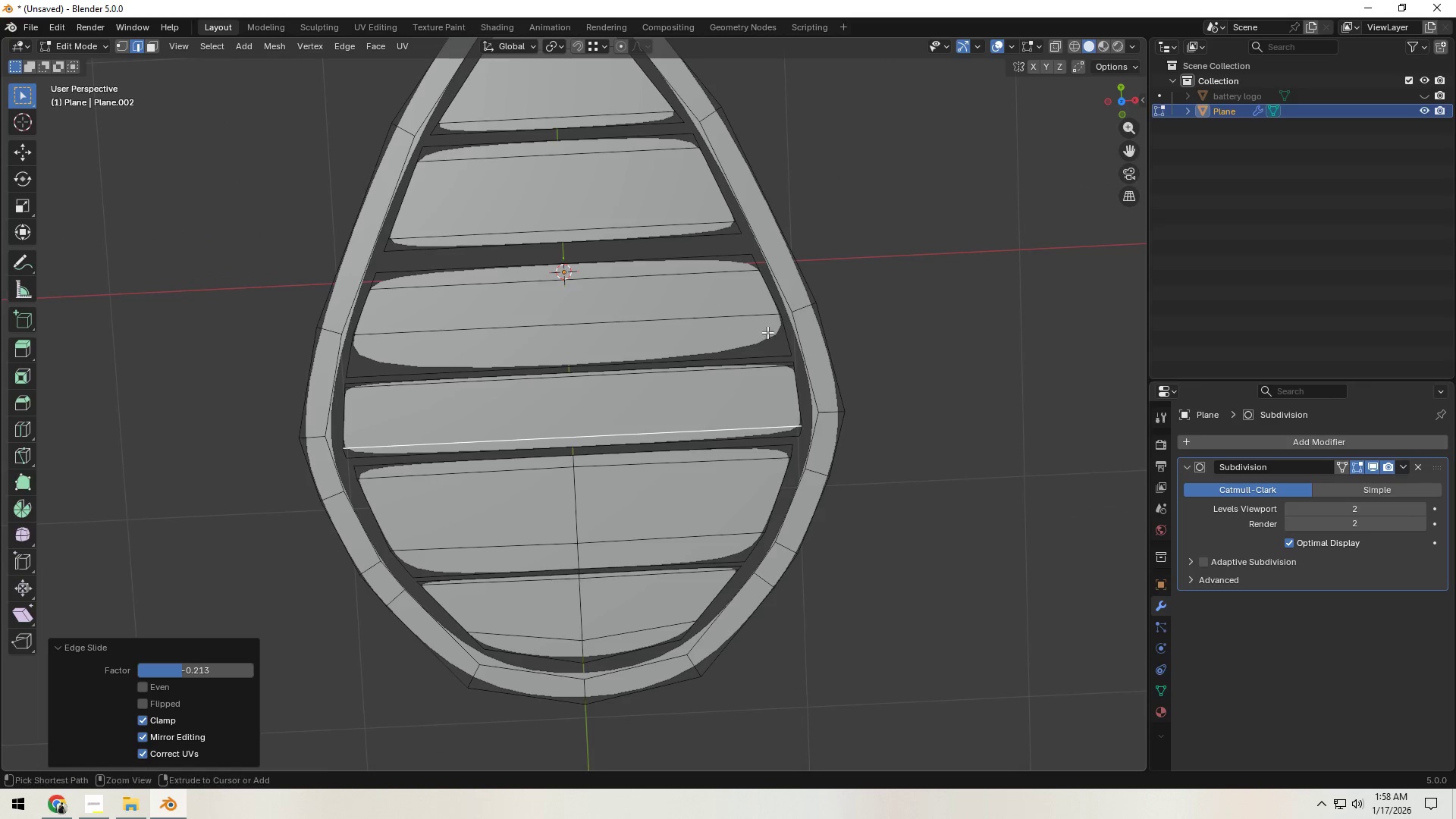 
key(Control+R)
 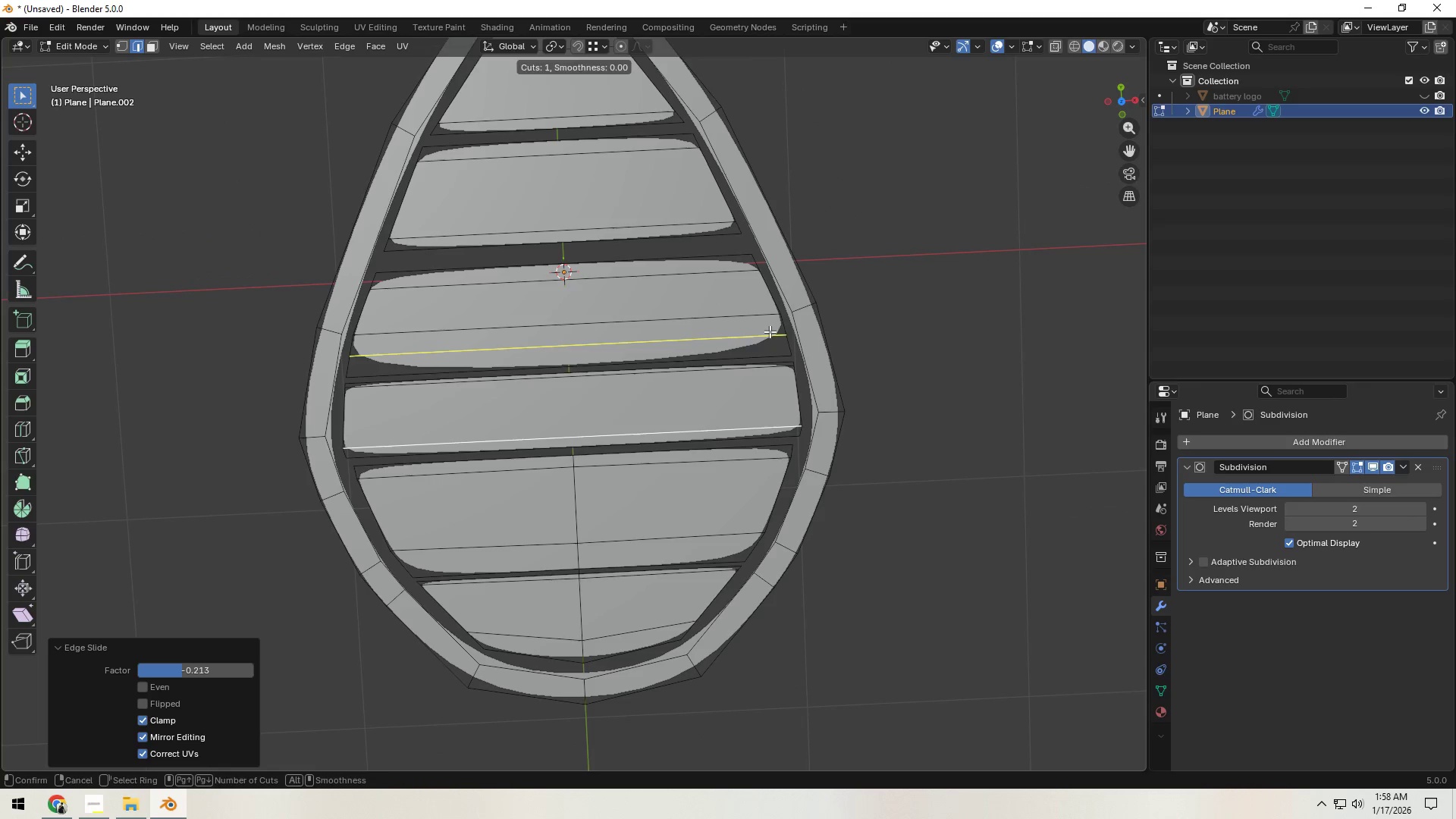 
left_click([770, 331])
 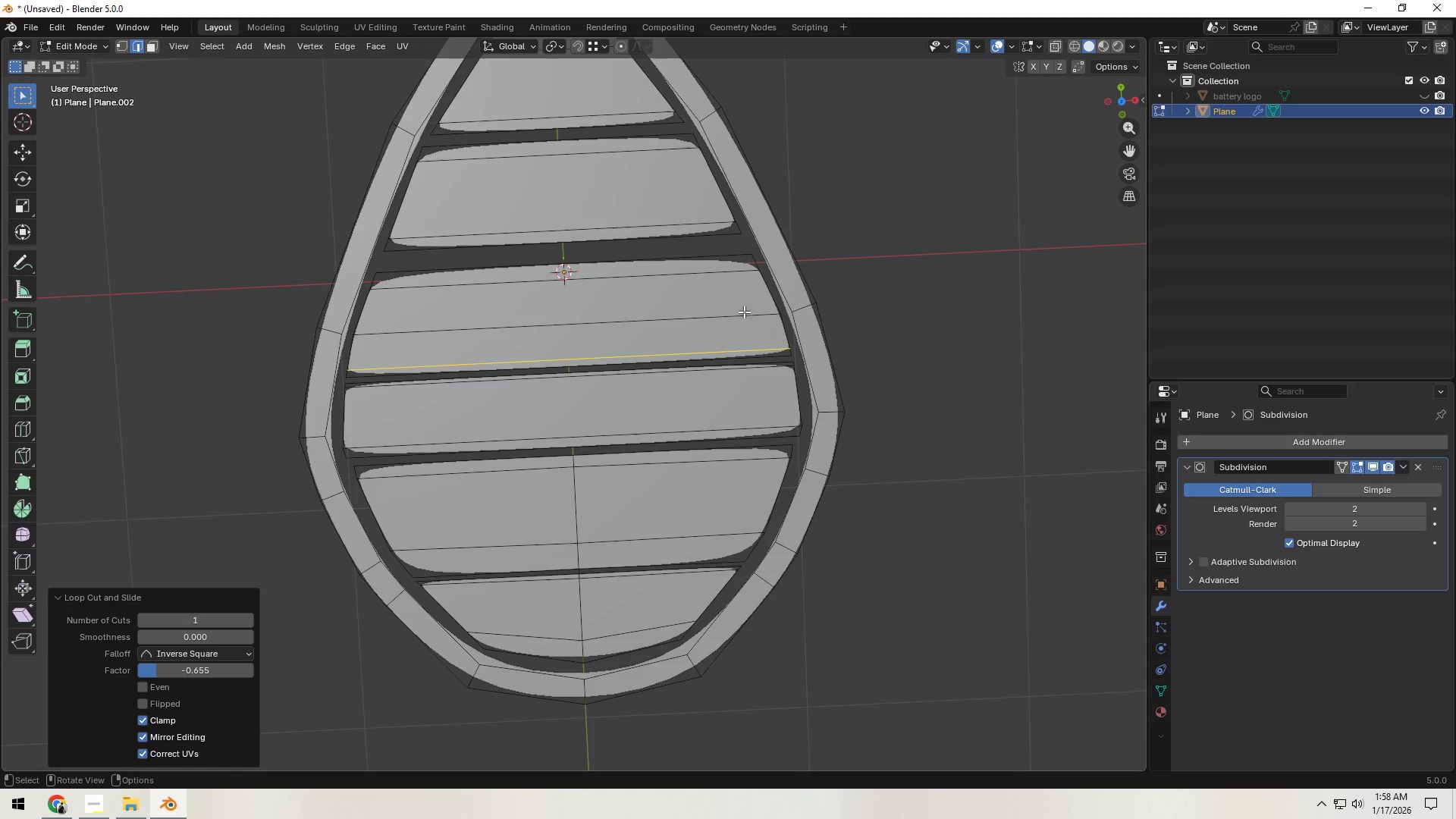 
scroll: coordinate [740, 367], scroll_direction: down, amount: 8.0
 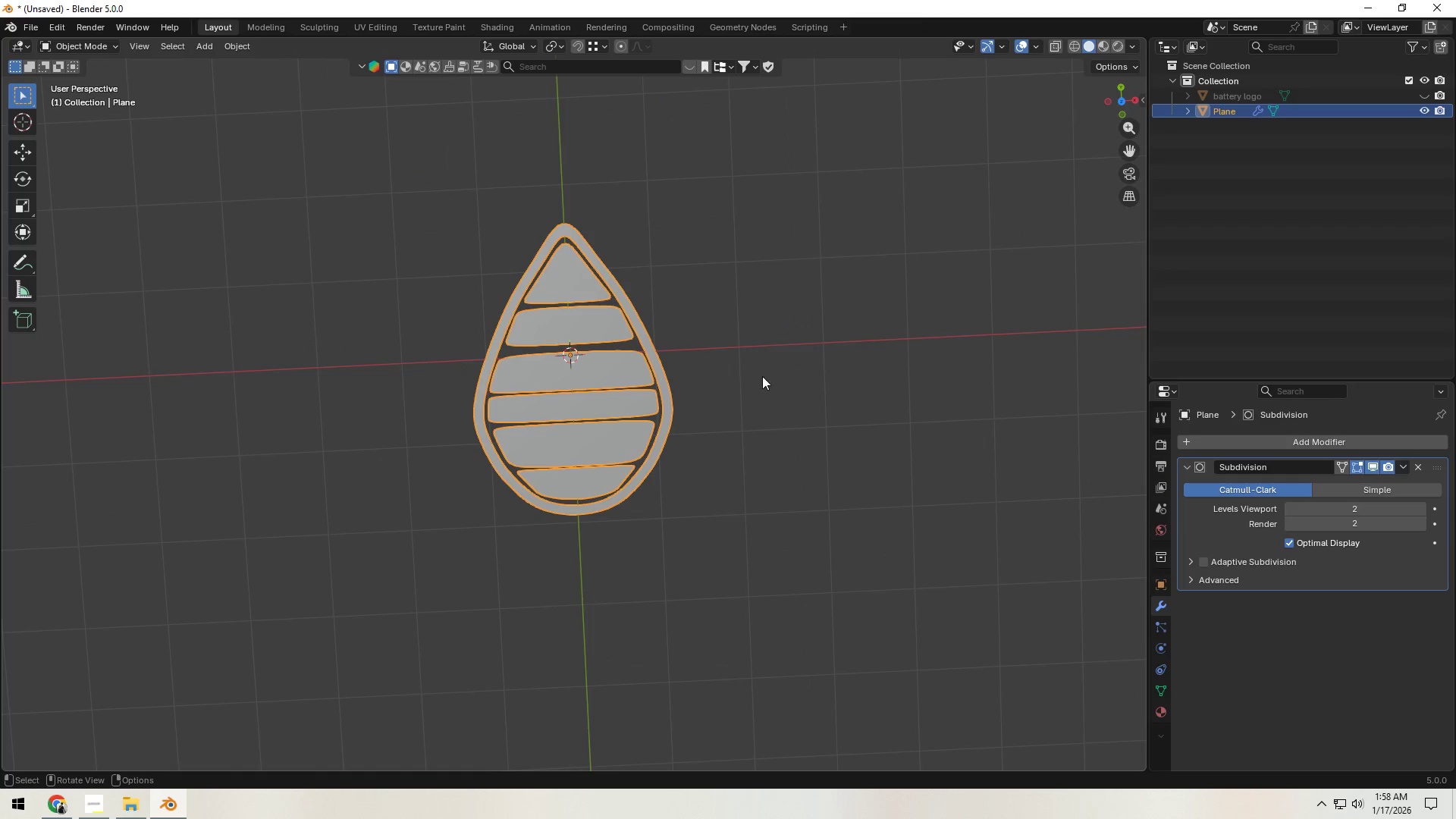 
key(Tab)
 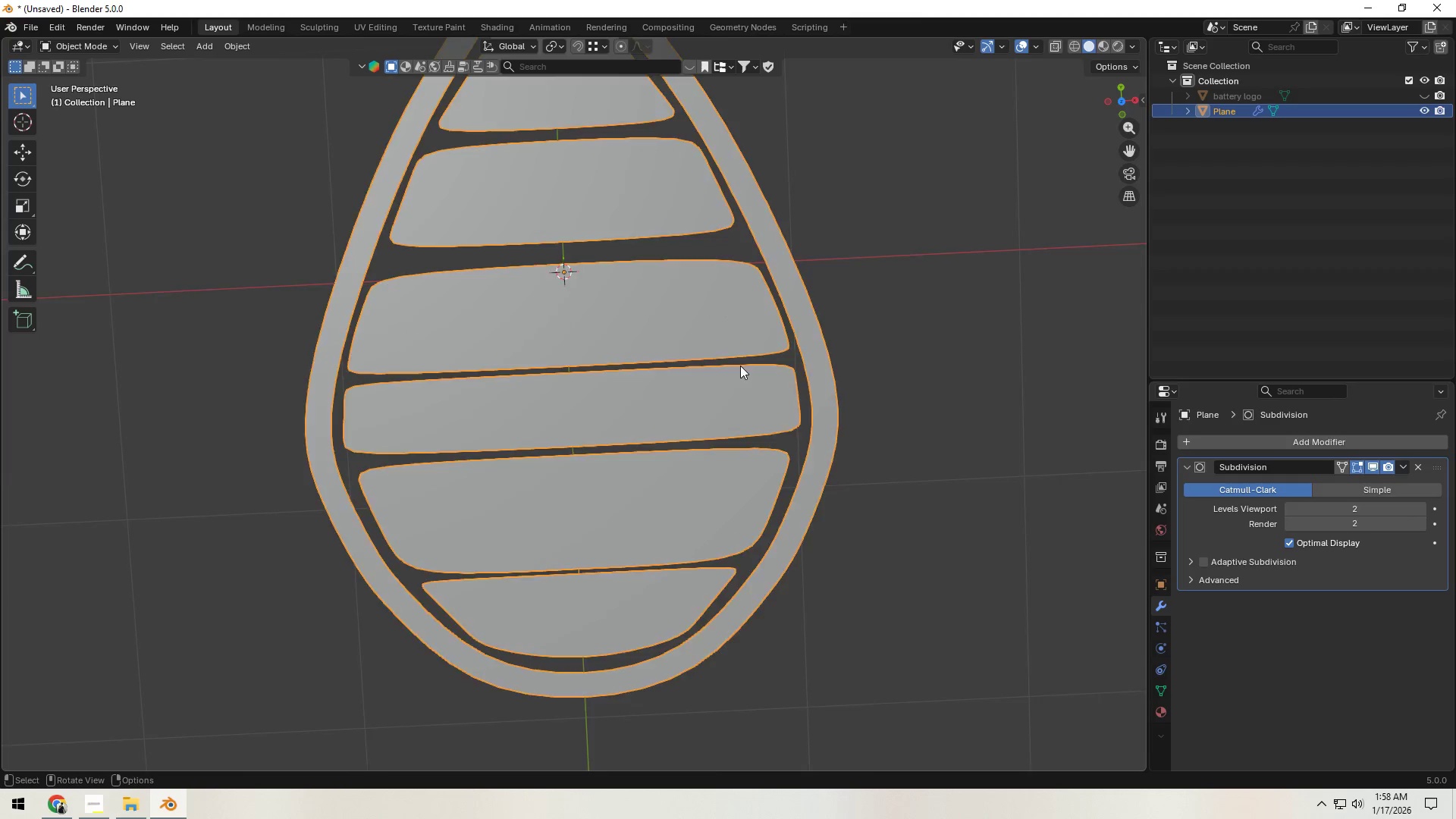 
scroll: coordinate [753, 403], scroll_direction: down, amount: 5.0
 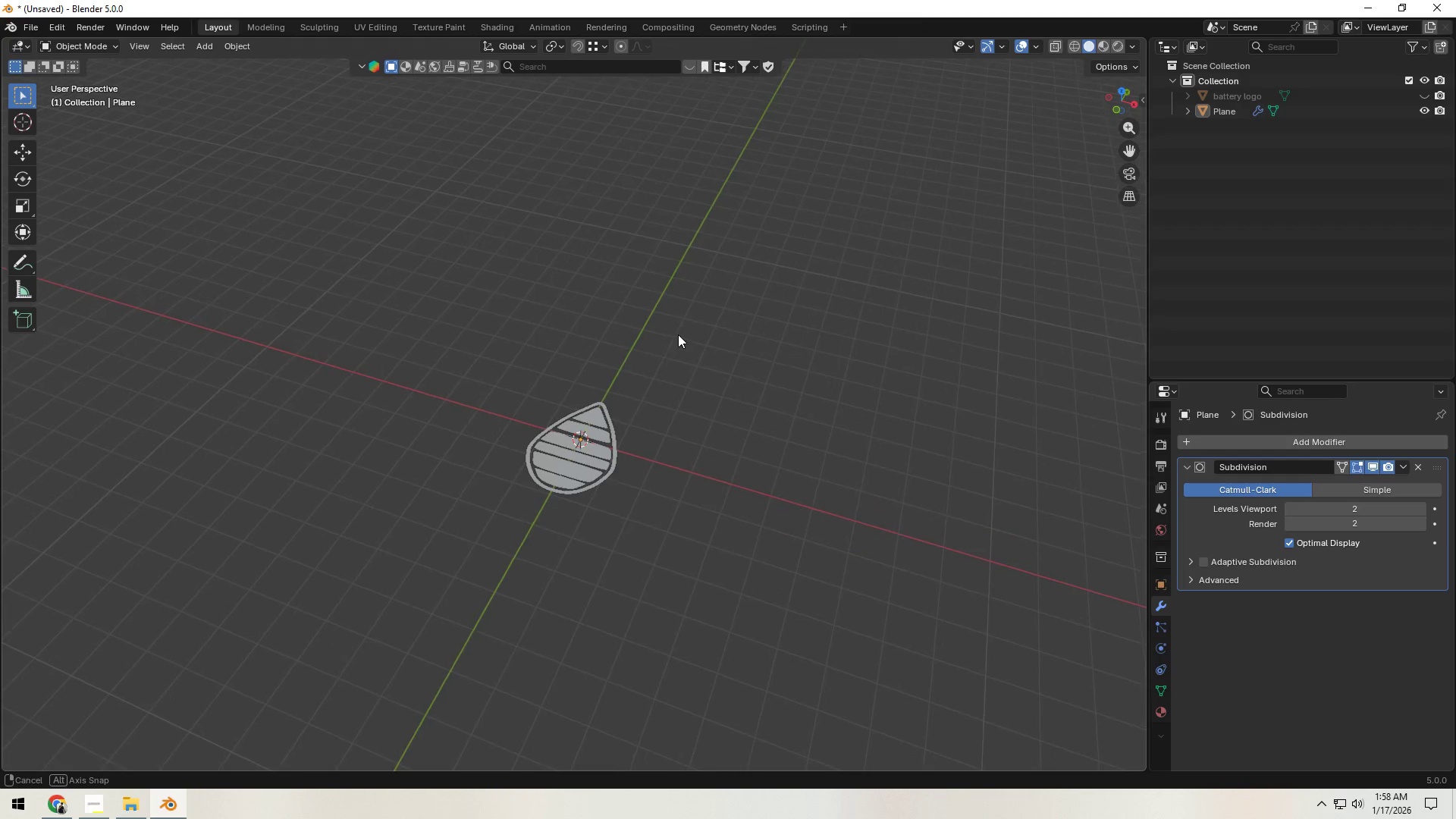 
left_click([767, 376])
 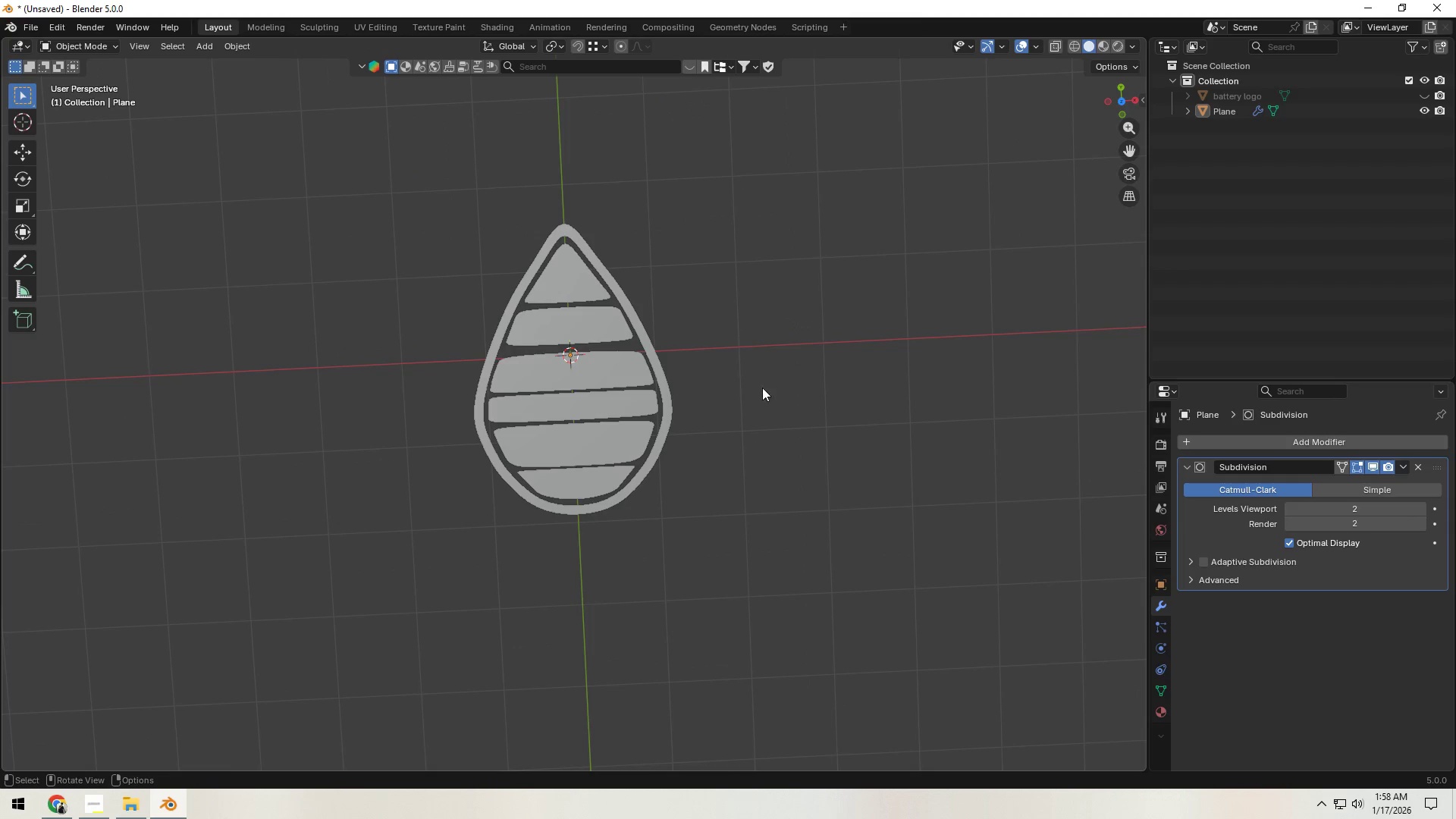 
scroll: coordinate [639, 406], scroll_direction: up, amount: 13.0
 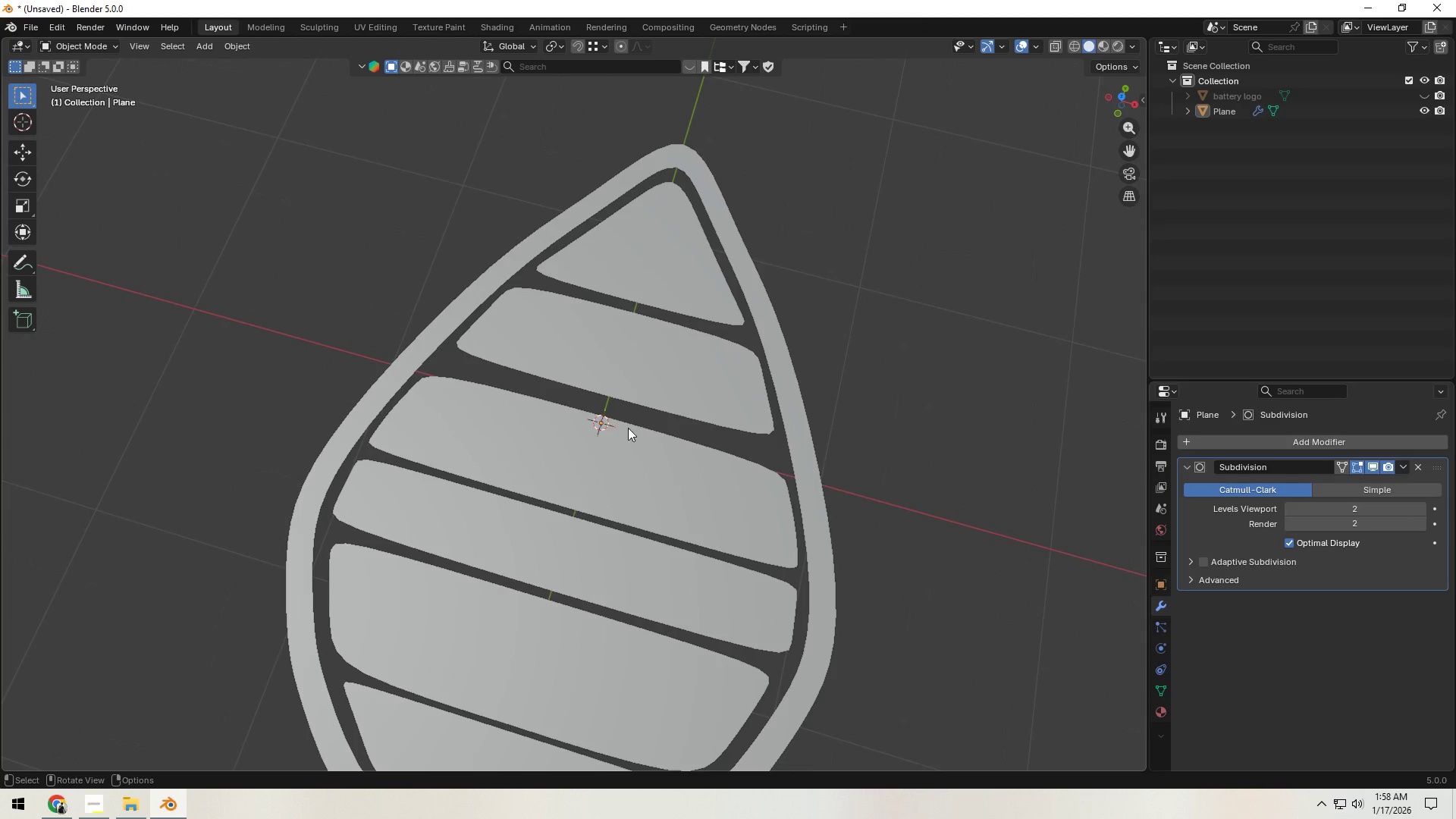 
left_click([618, 439])
 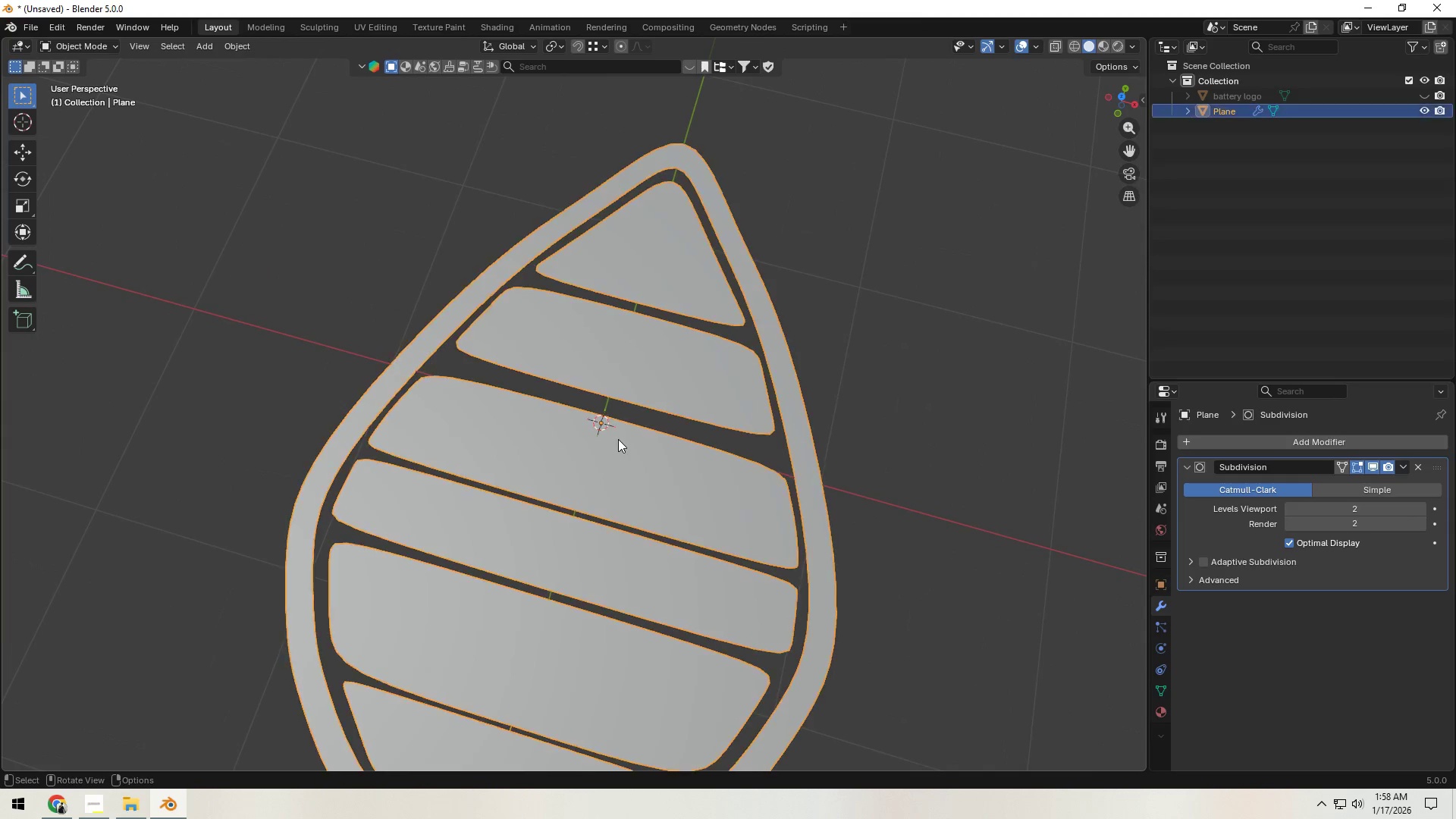 
key(Tab)
 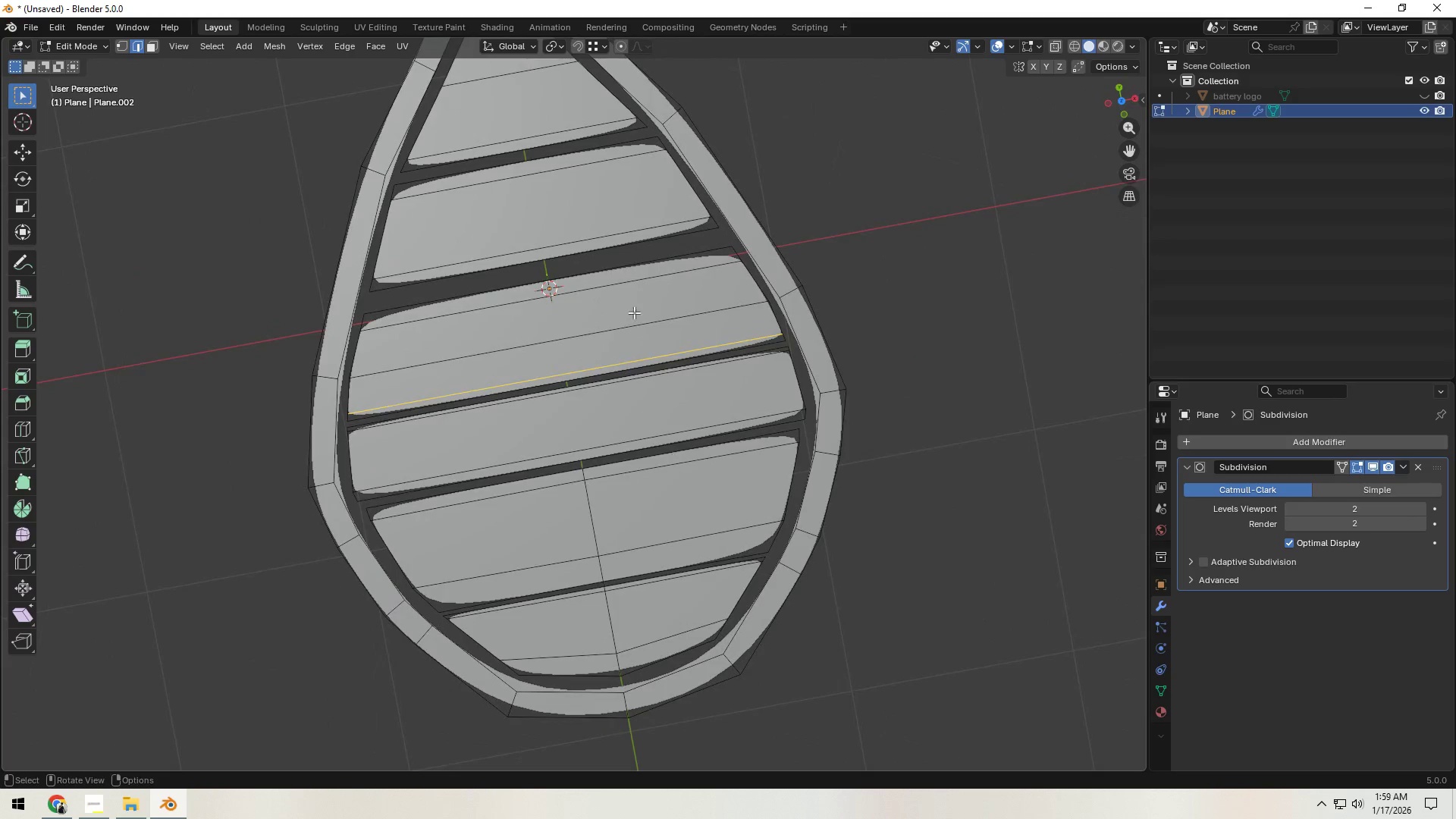 
left_click([628, 248])
 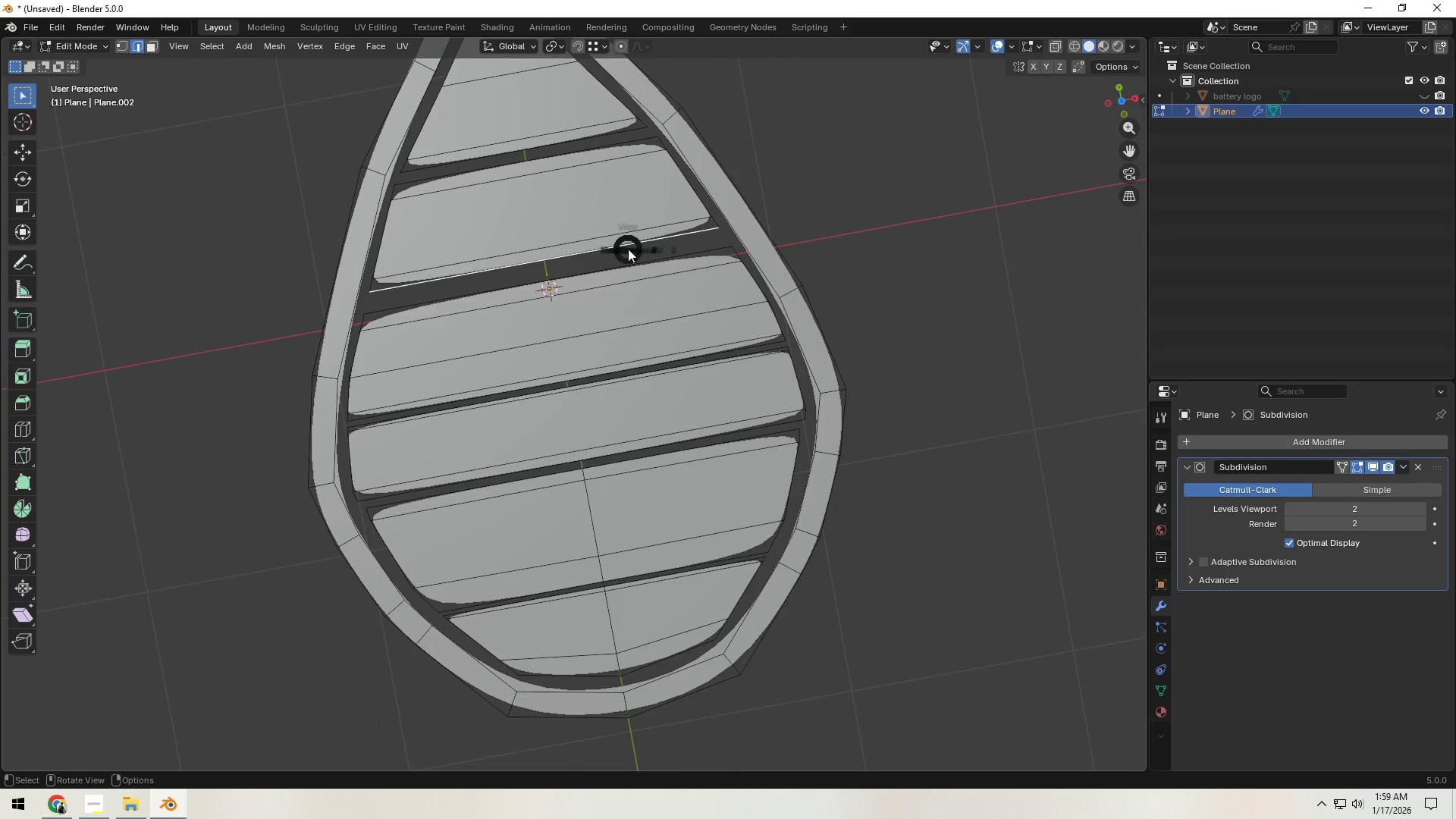 
type(`gy)
 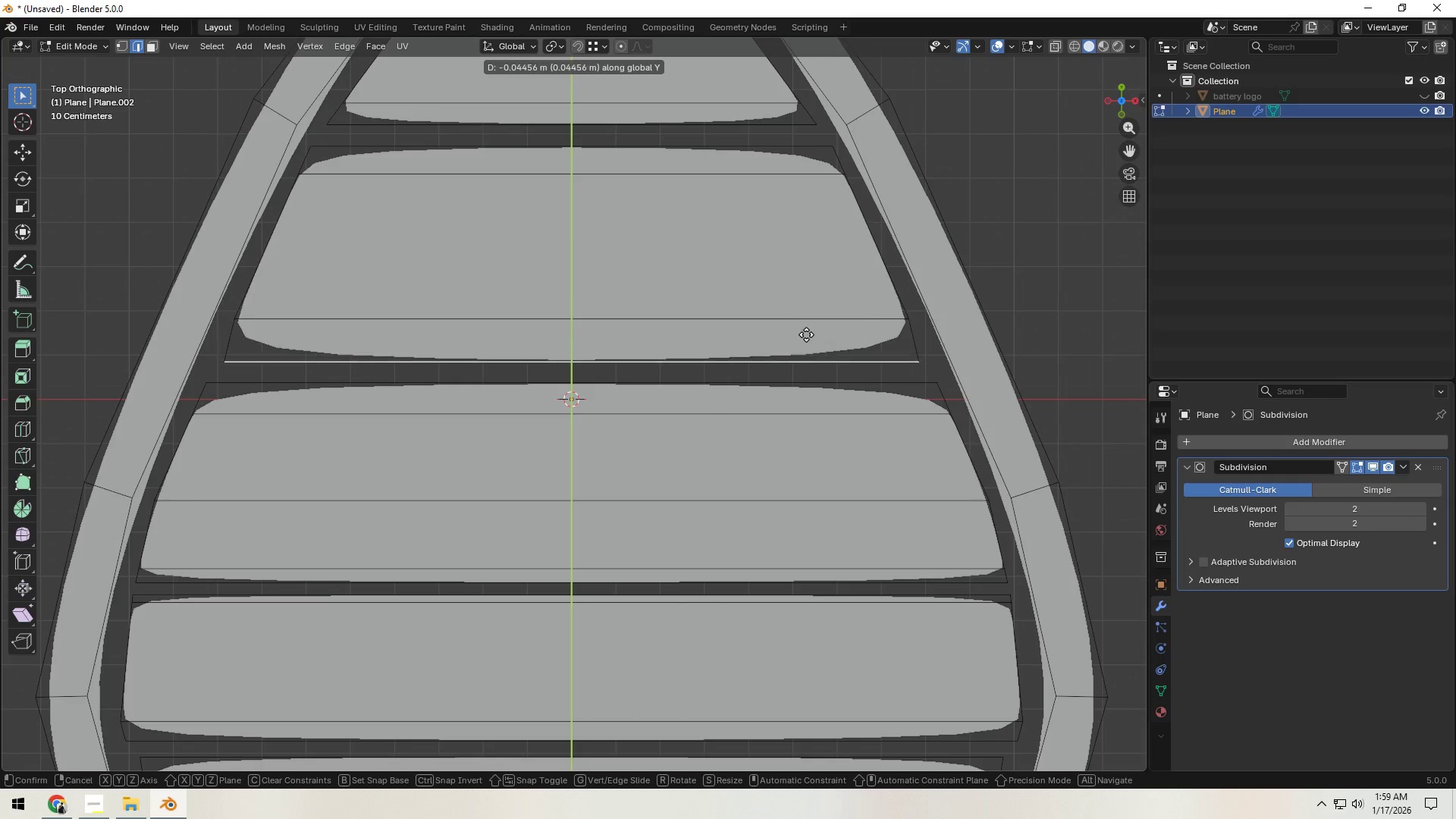 
left_click([805, 343])
 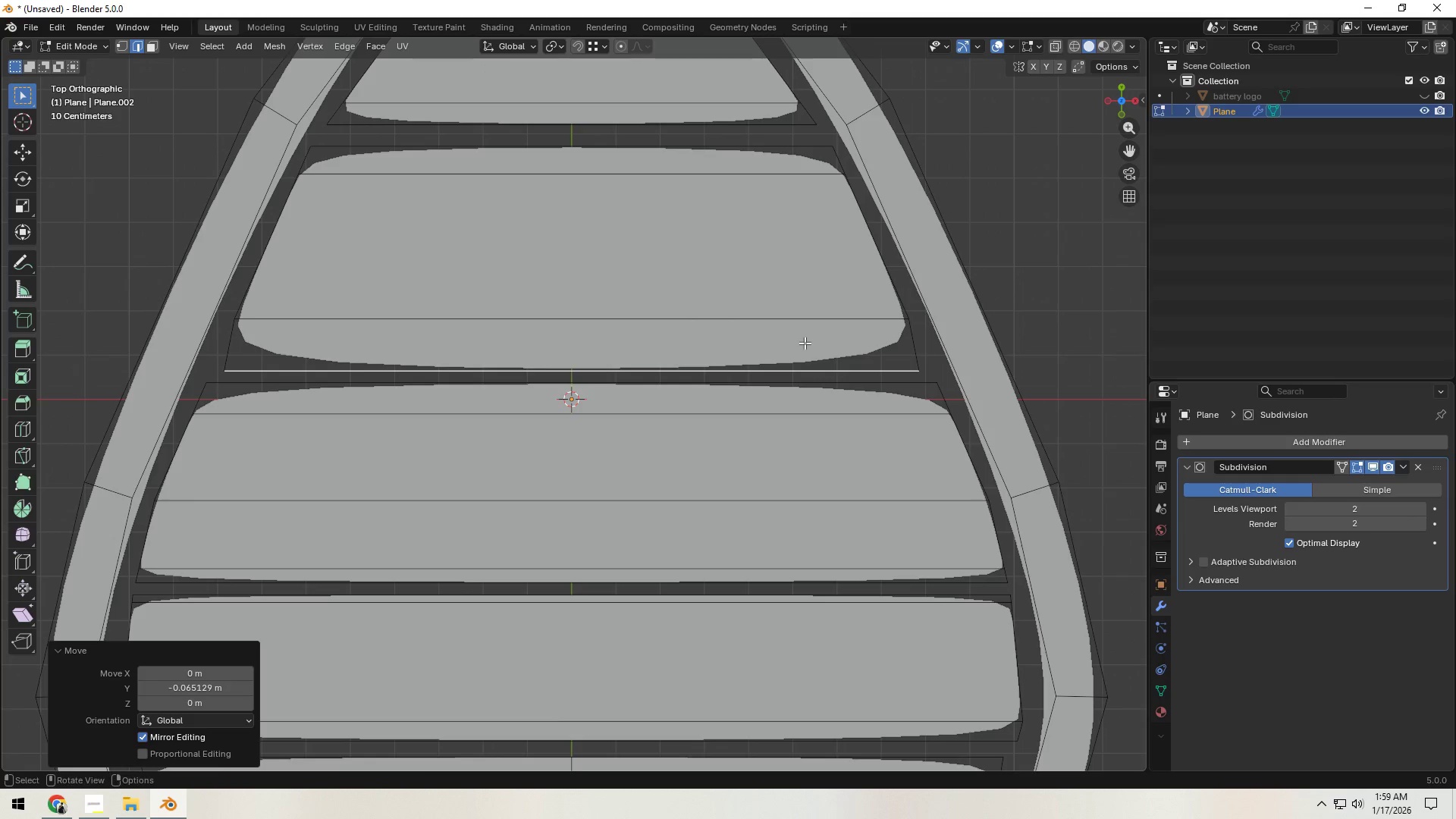 
key(S)
 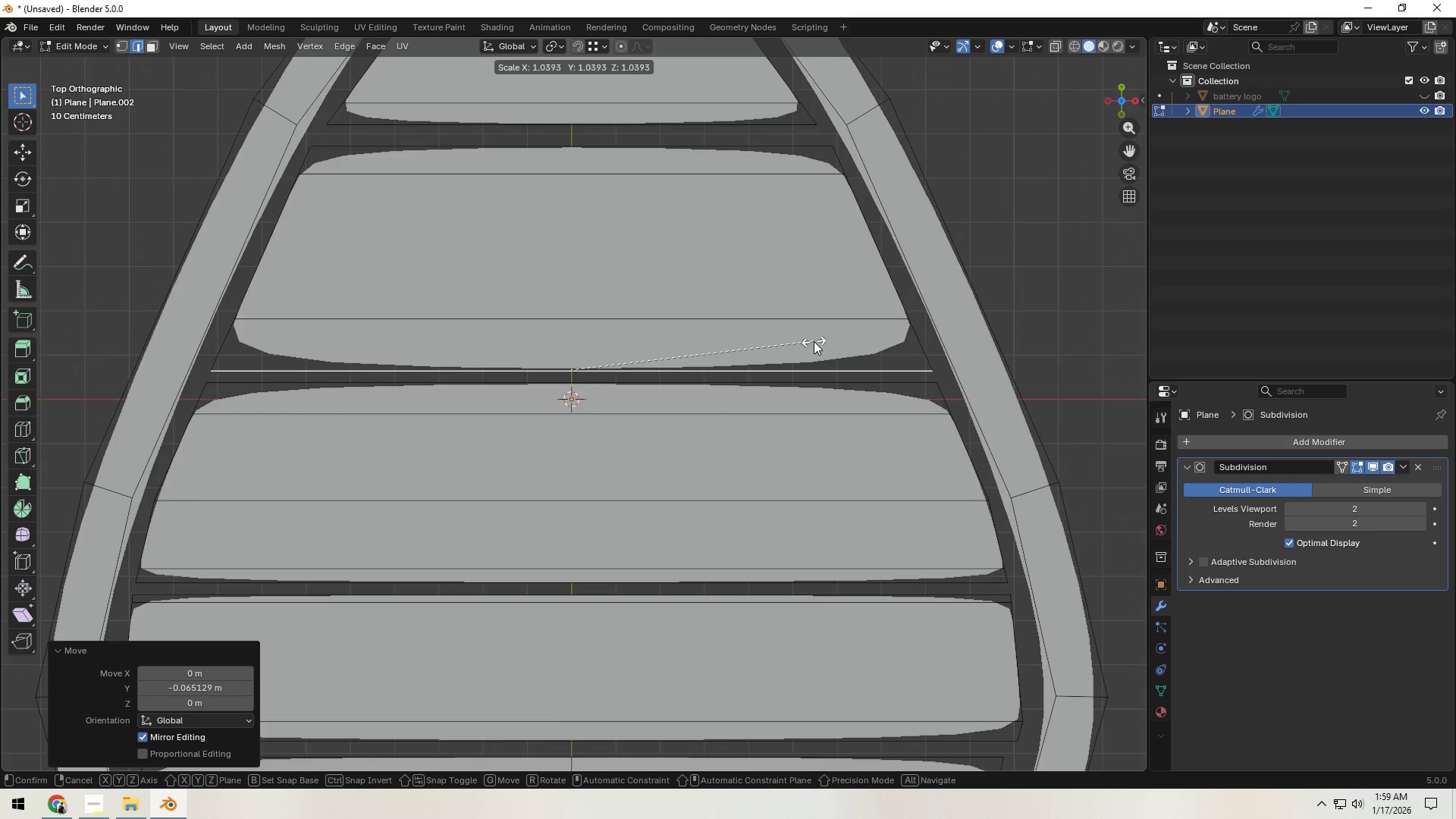 
left_click([814, 341])
 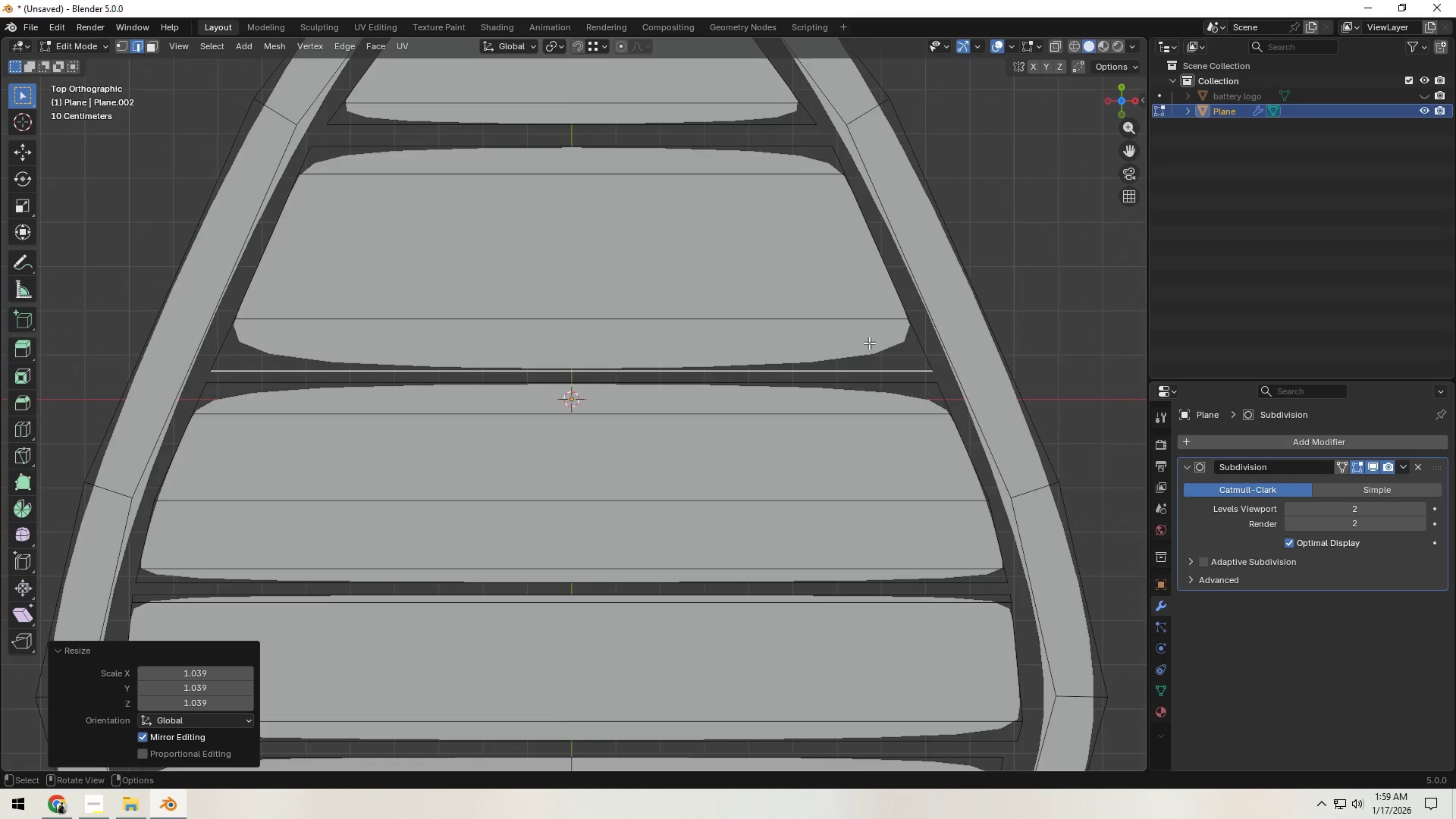 
hold_key(key=ControlLeft, duration=0.34)
 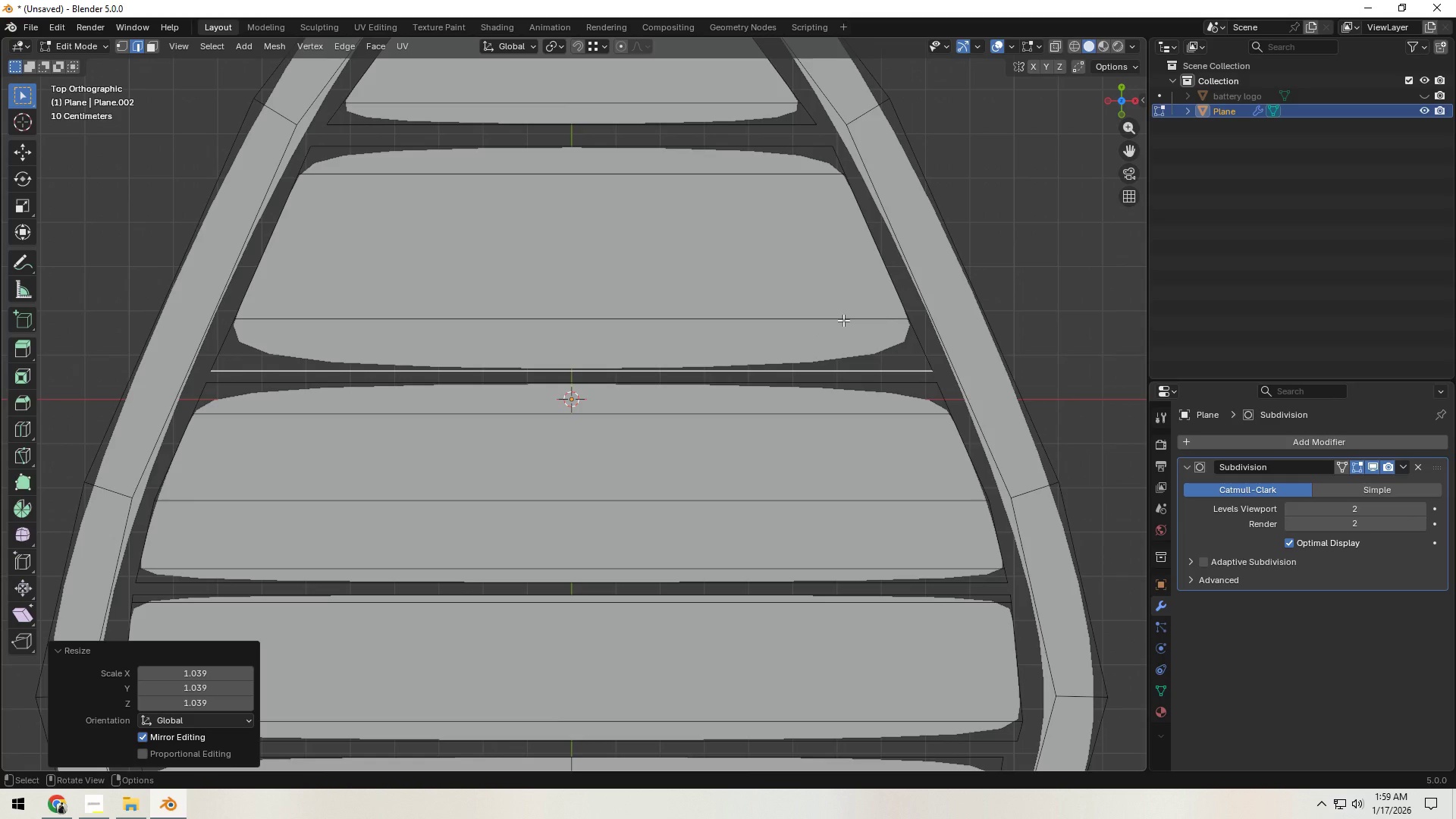 
hold_key(key=AltLeft, duration=0.39)
left_click([843, 320])
 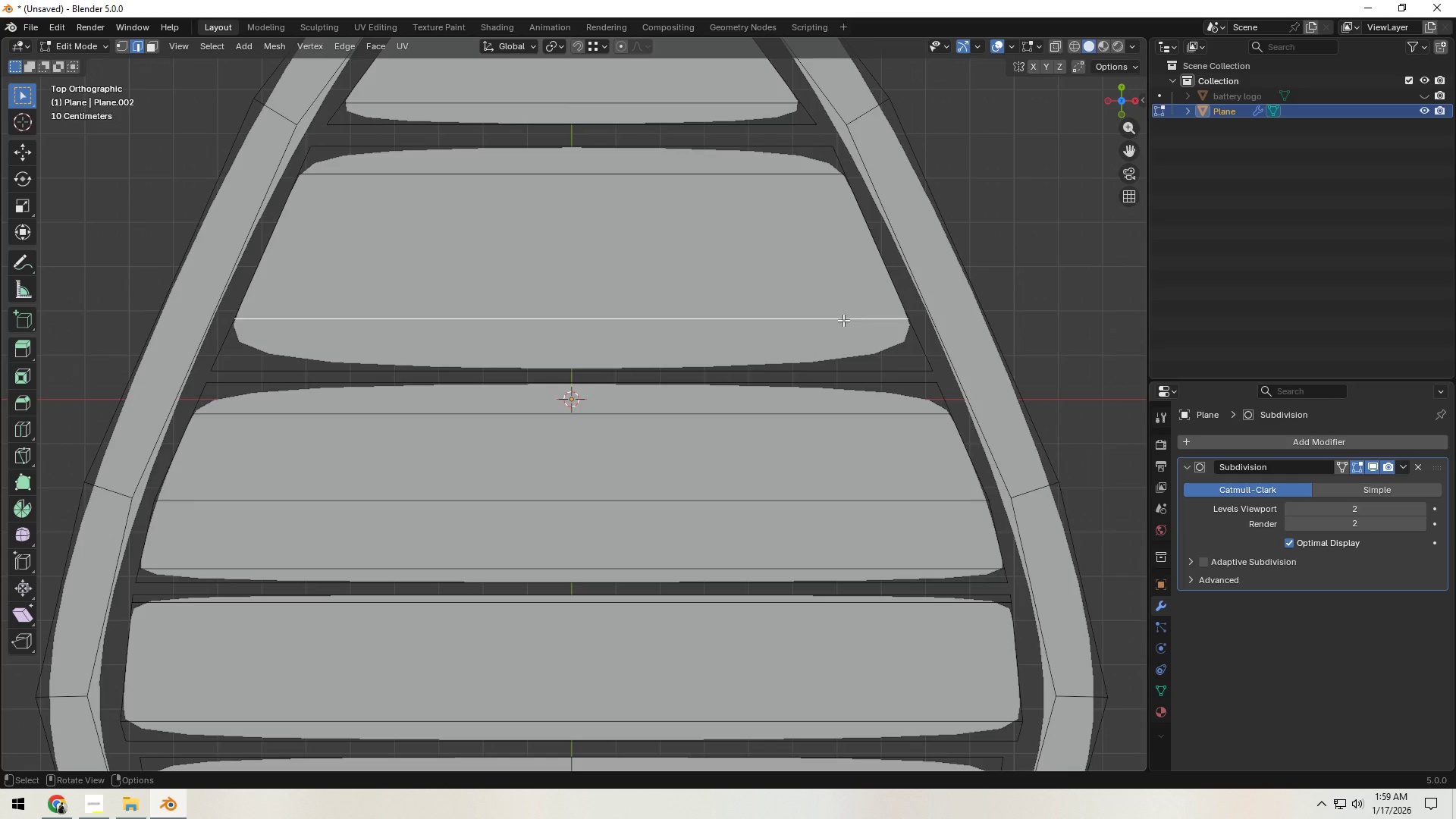 
type(gg)
 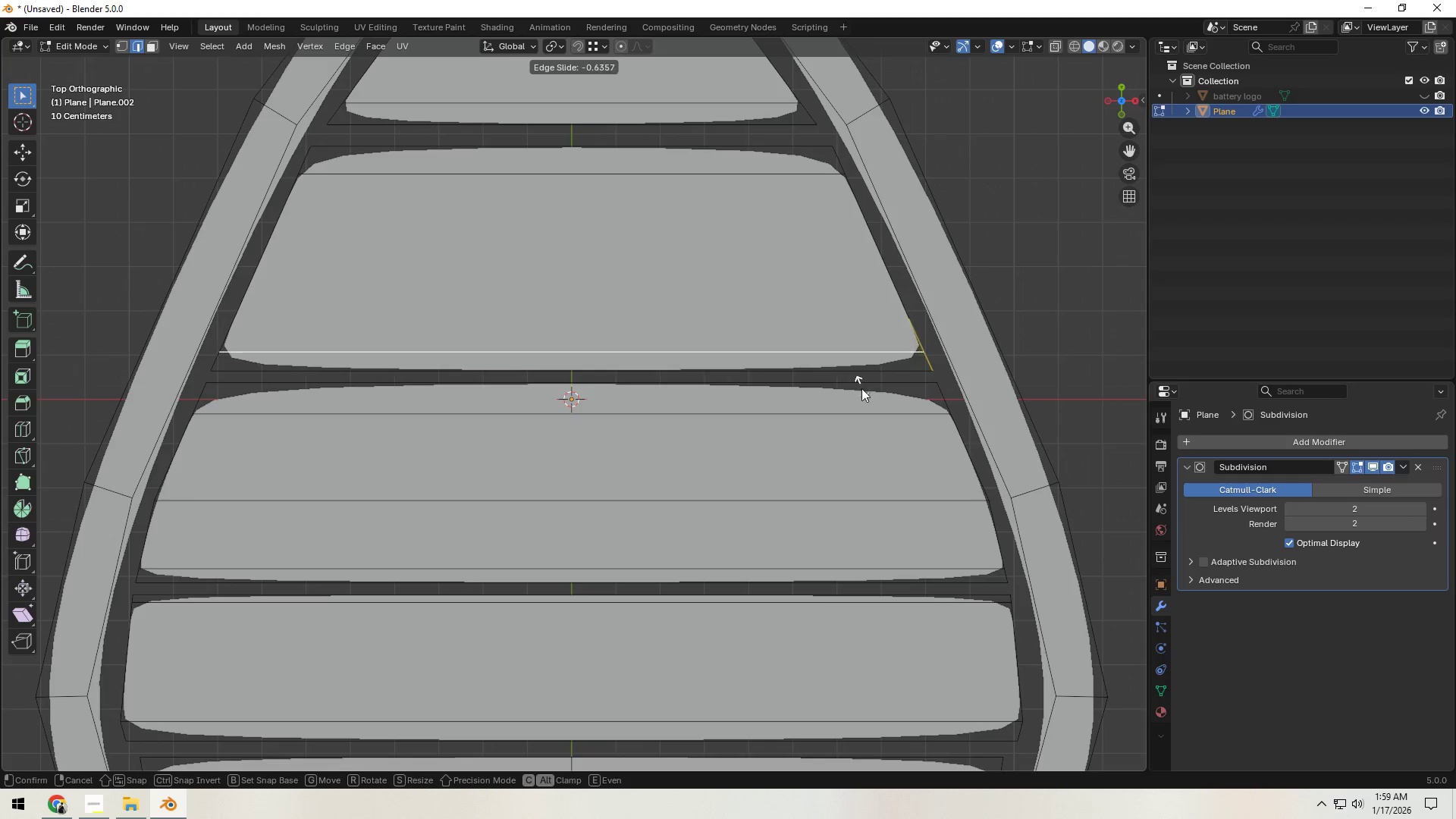 
left_click([864, 397])
 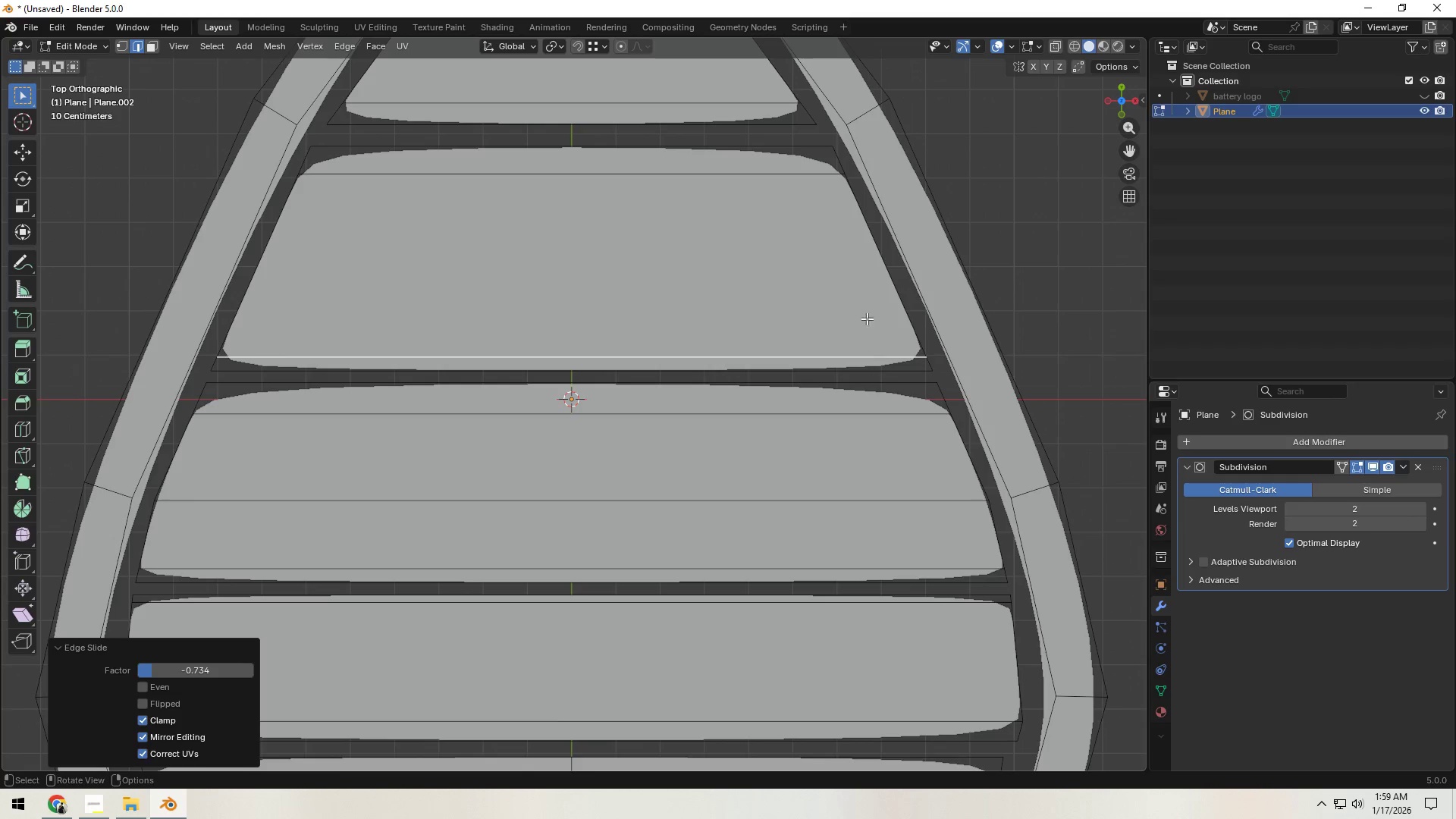 
key(Control+ControlLeft)
 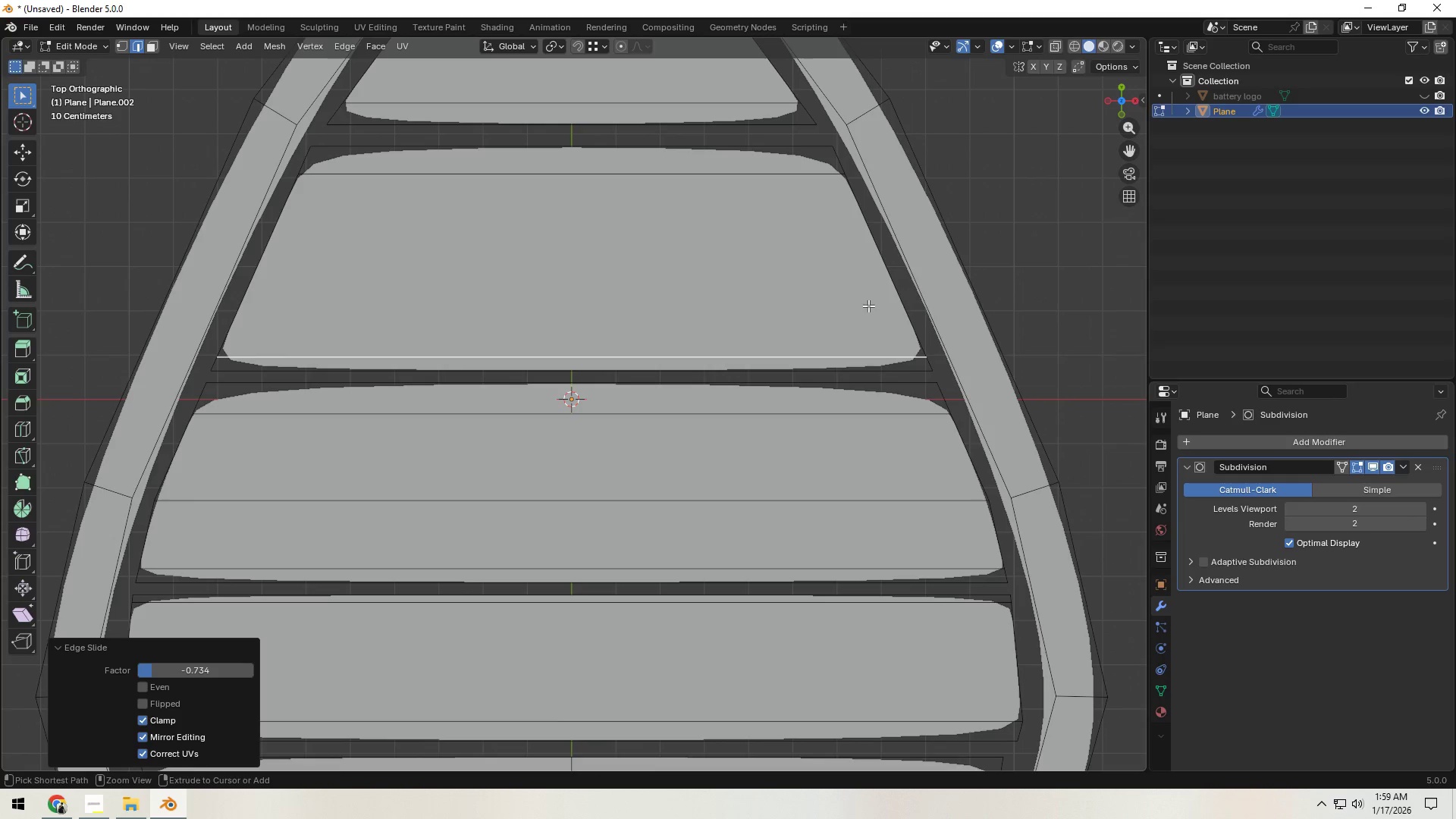 
key(Control+R)
 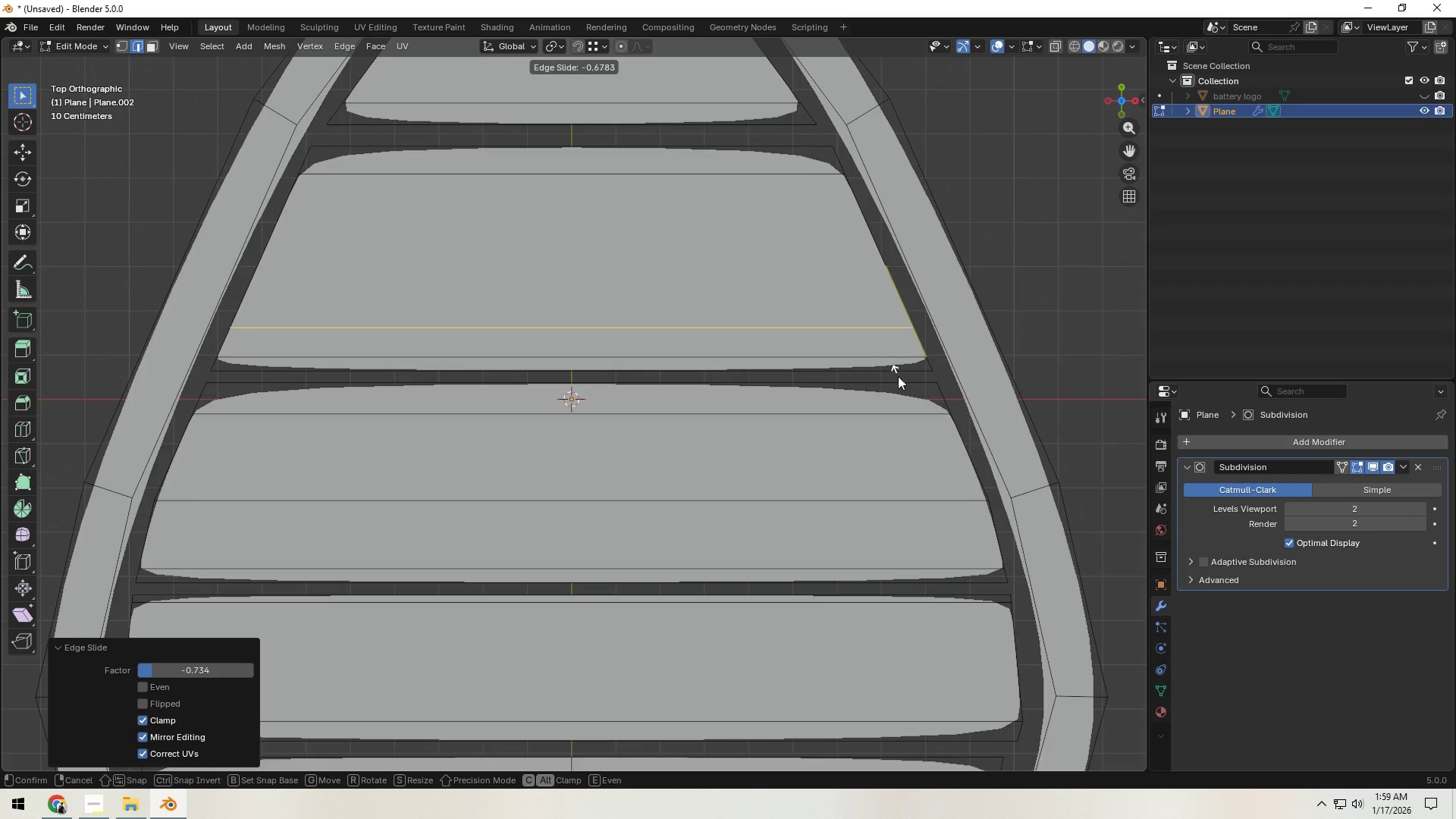 
left_click([898, 376])
 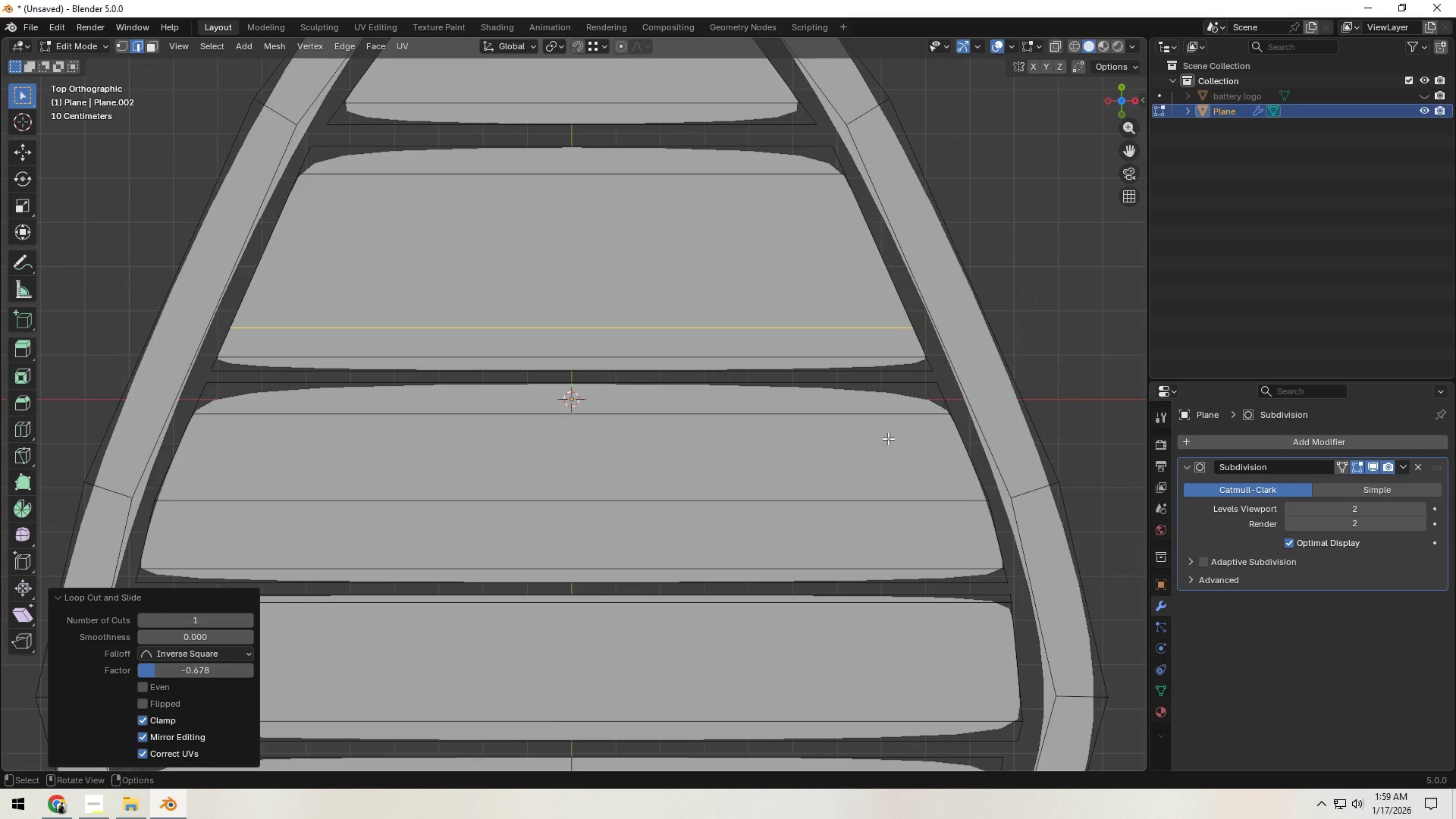 
key(Control+ControlLeft)
 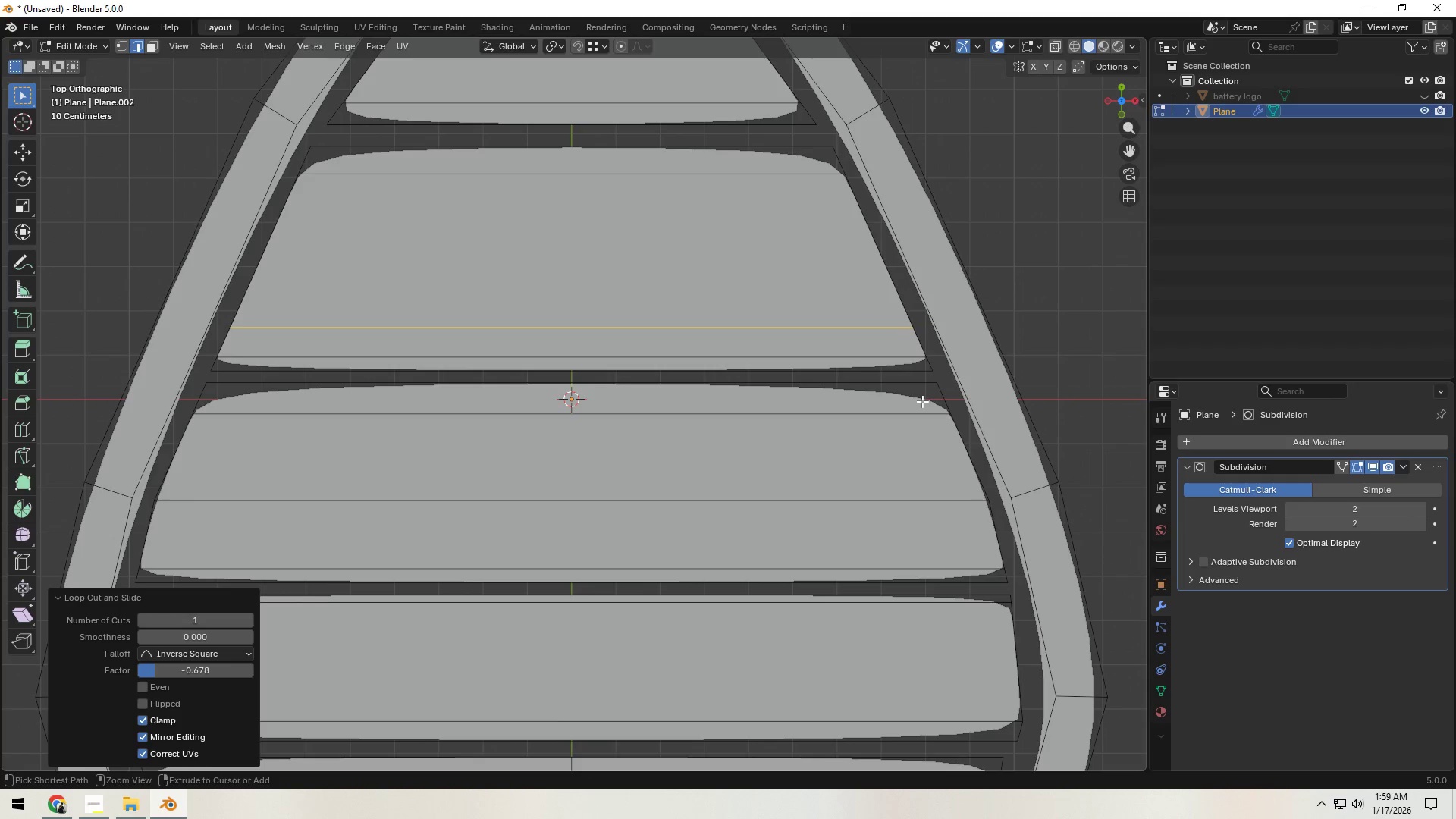 
key(Control+R)
 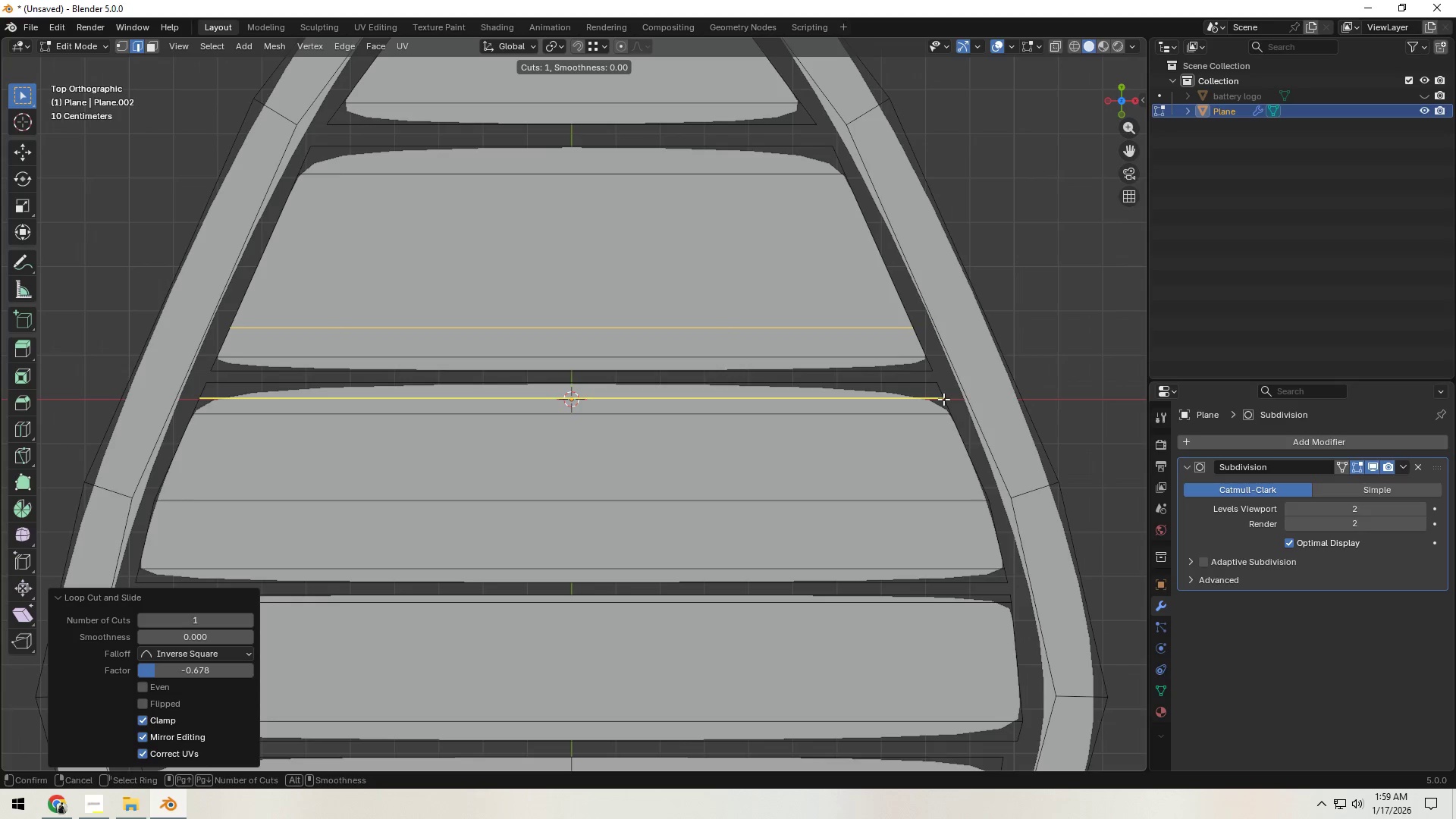 
left_click([943, 399])
 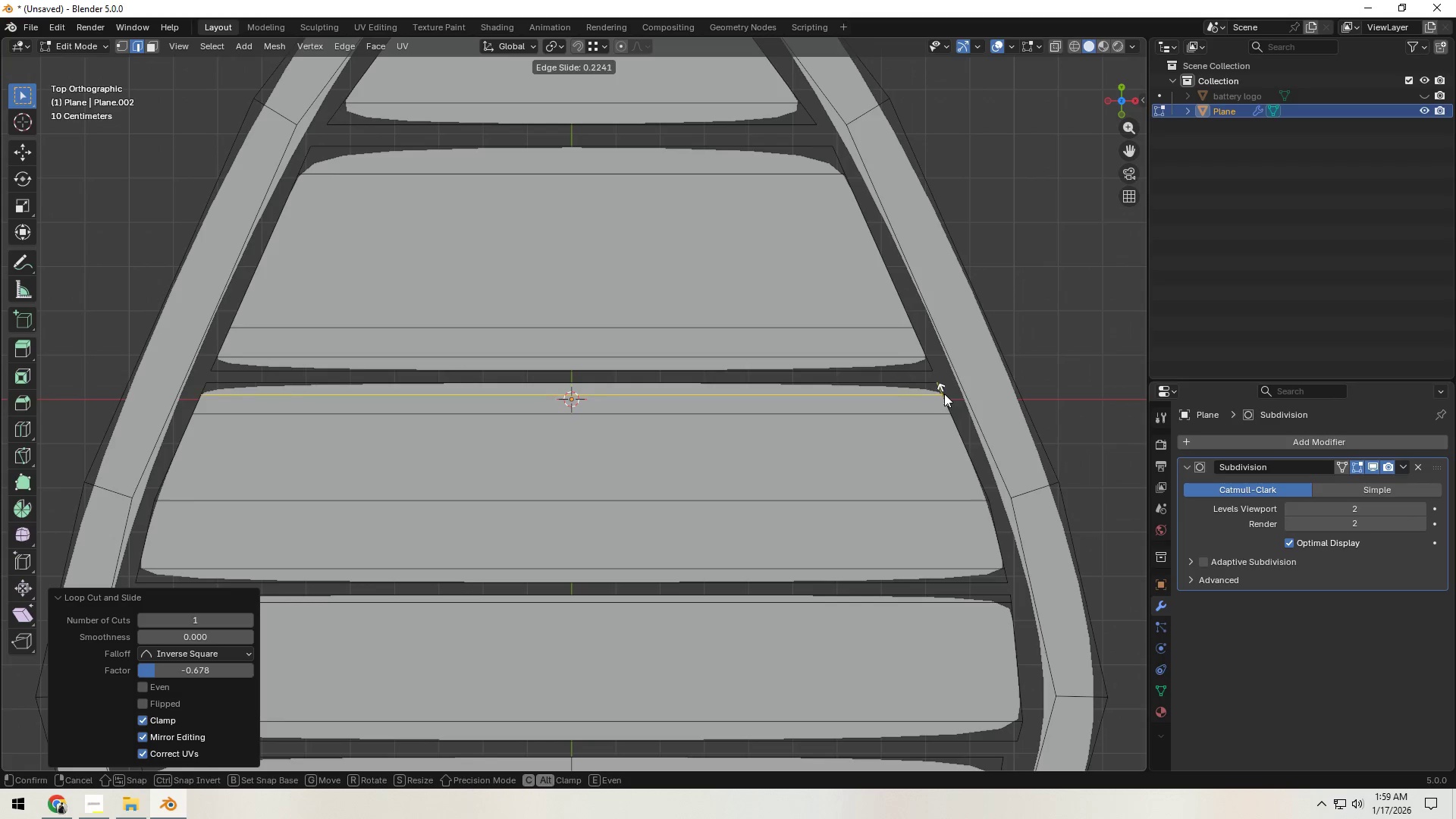 
left_click([944, 394])
 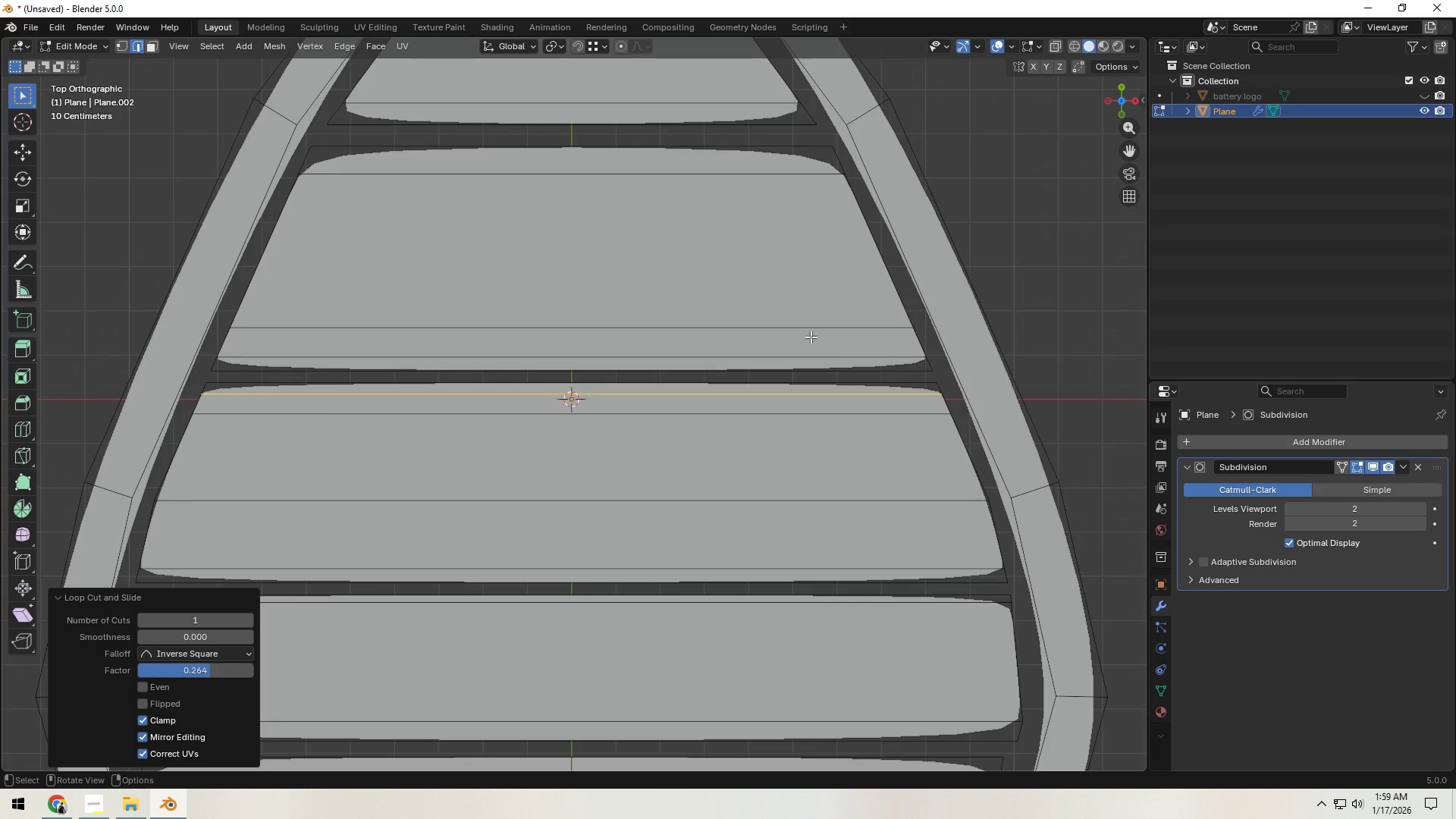 
scroll: coordinate [785, 325], scroll_direction: down, amount: 4.0
 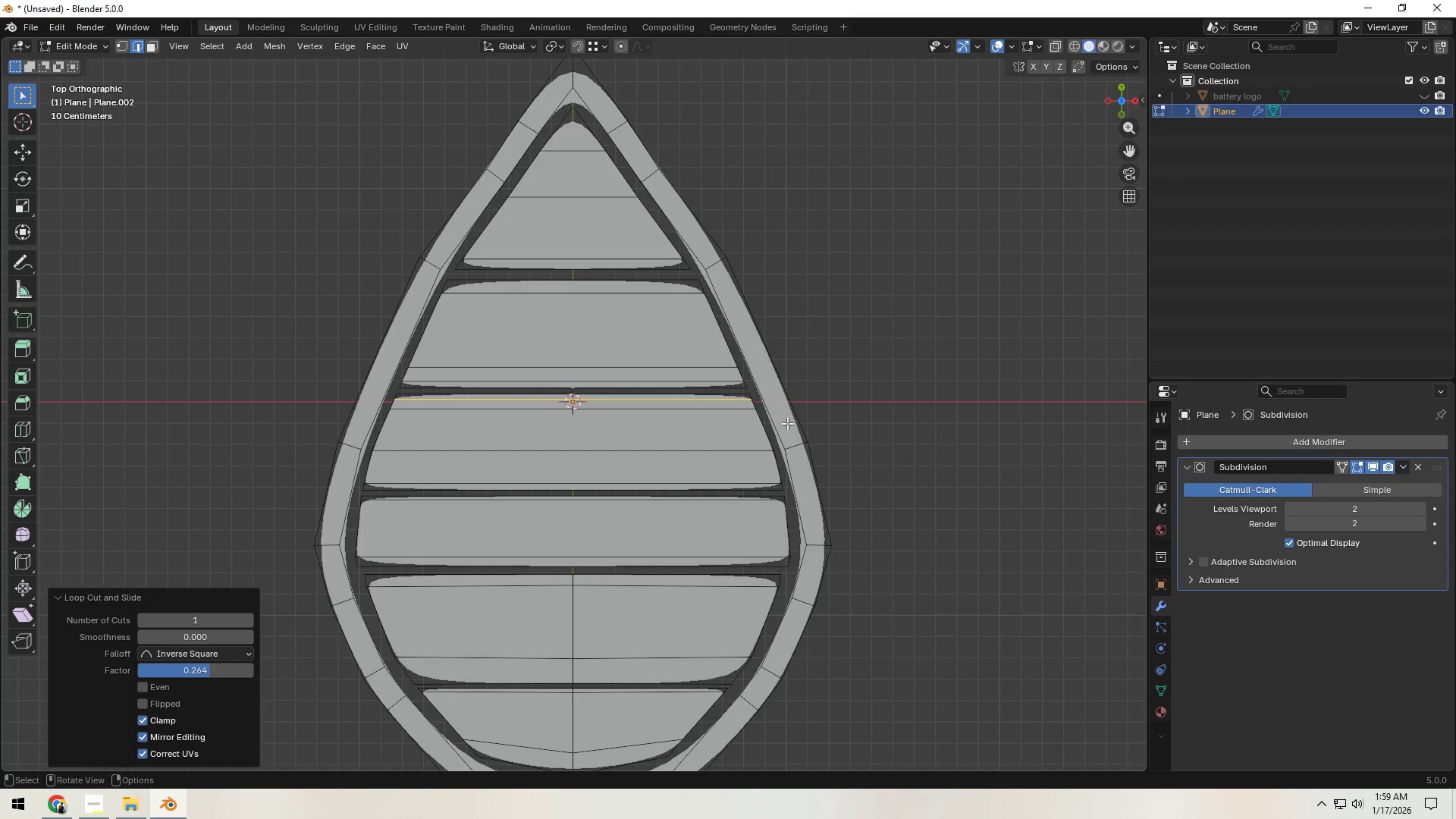 
hold_key(key=ShiftLeft, duration=0.45)
 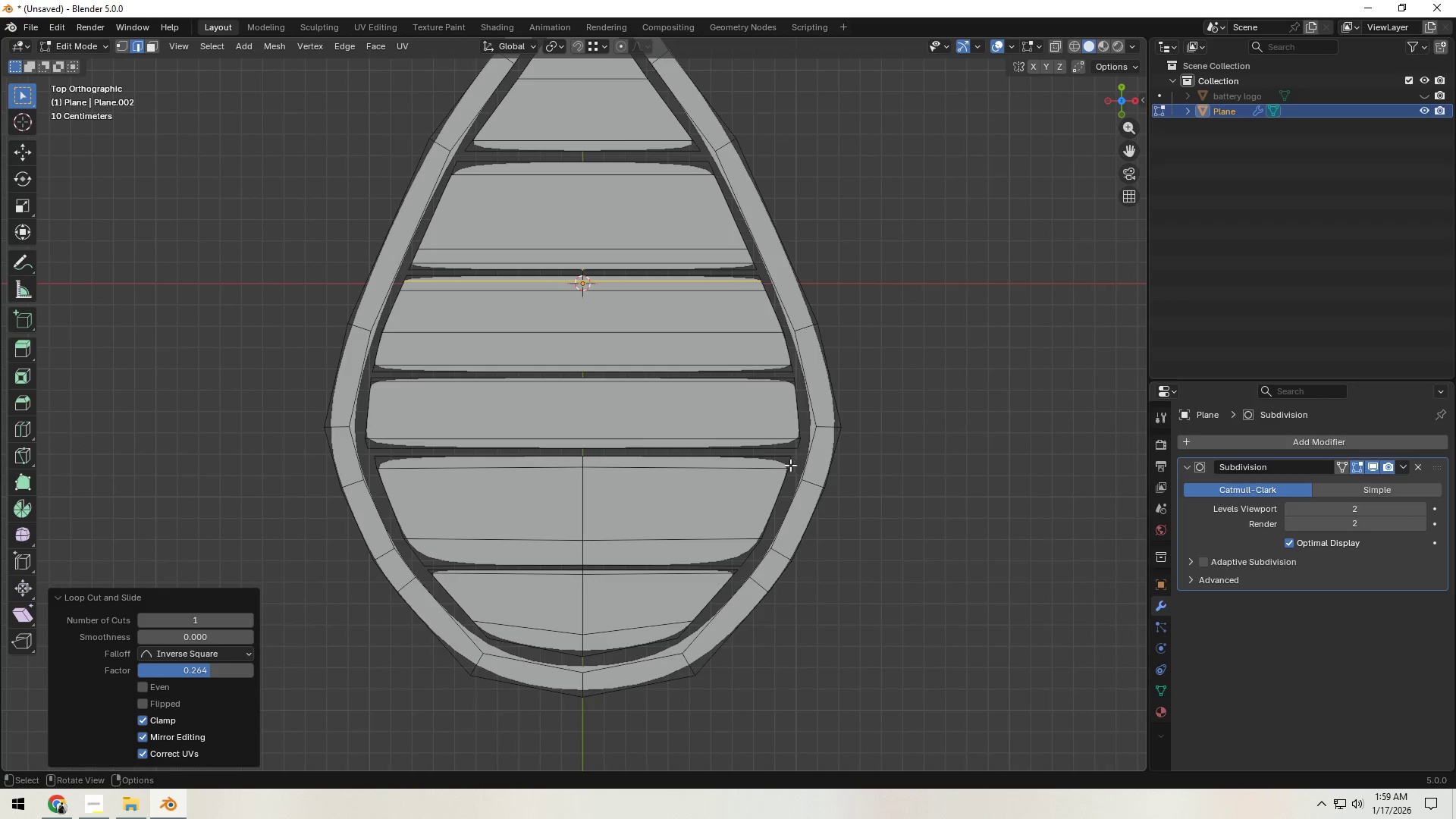 
scroll: coordinate [793, 471], scroll_direction: up, amount: 3.0
 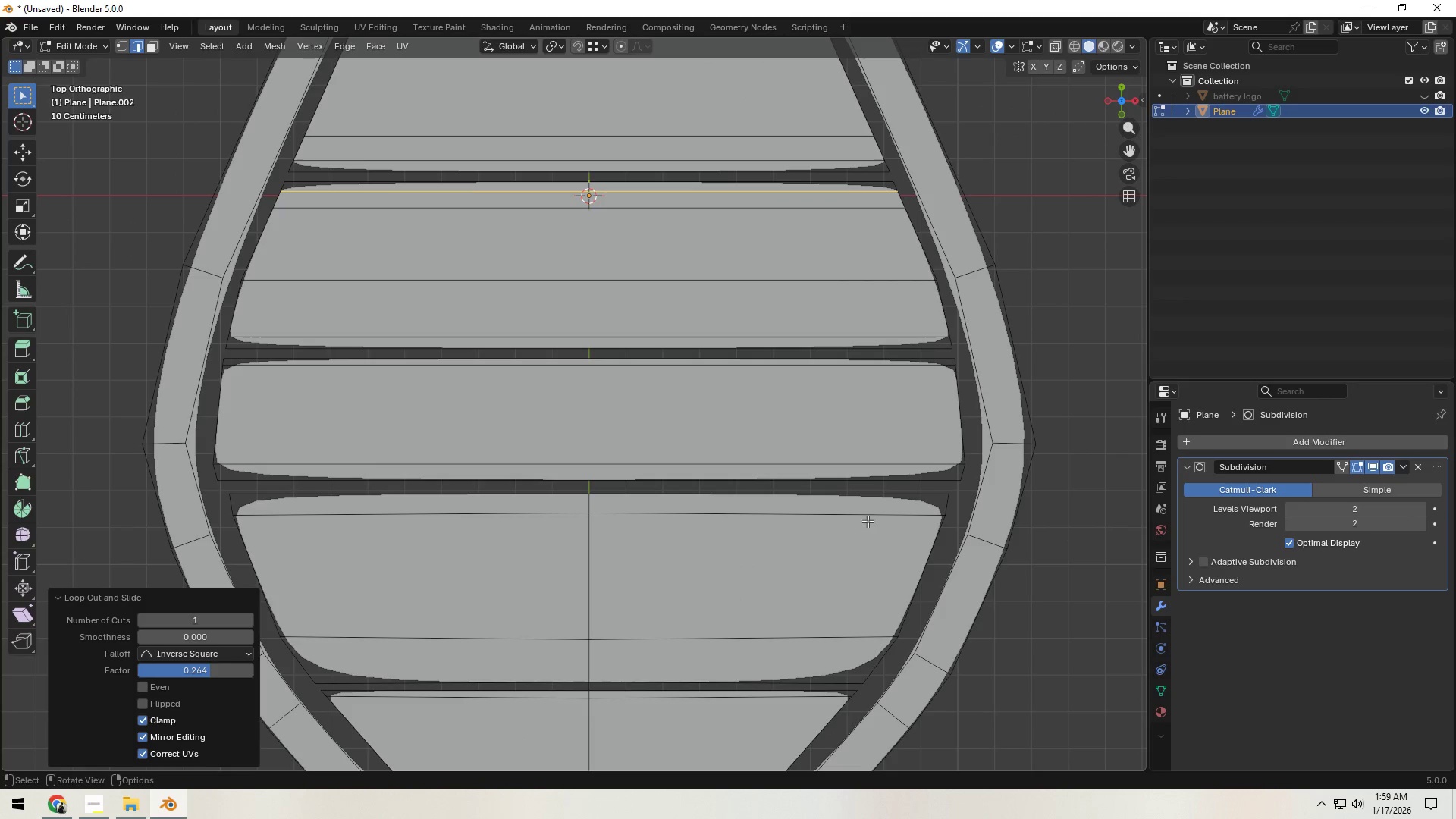 
key(Control+R)
 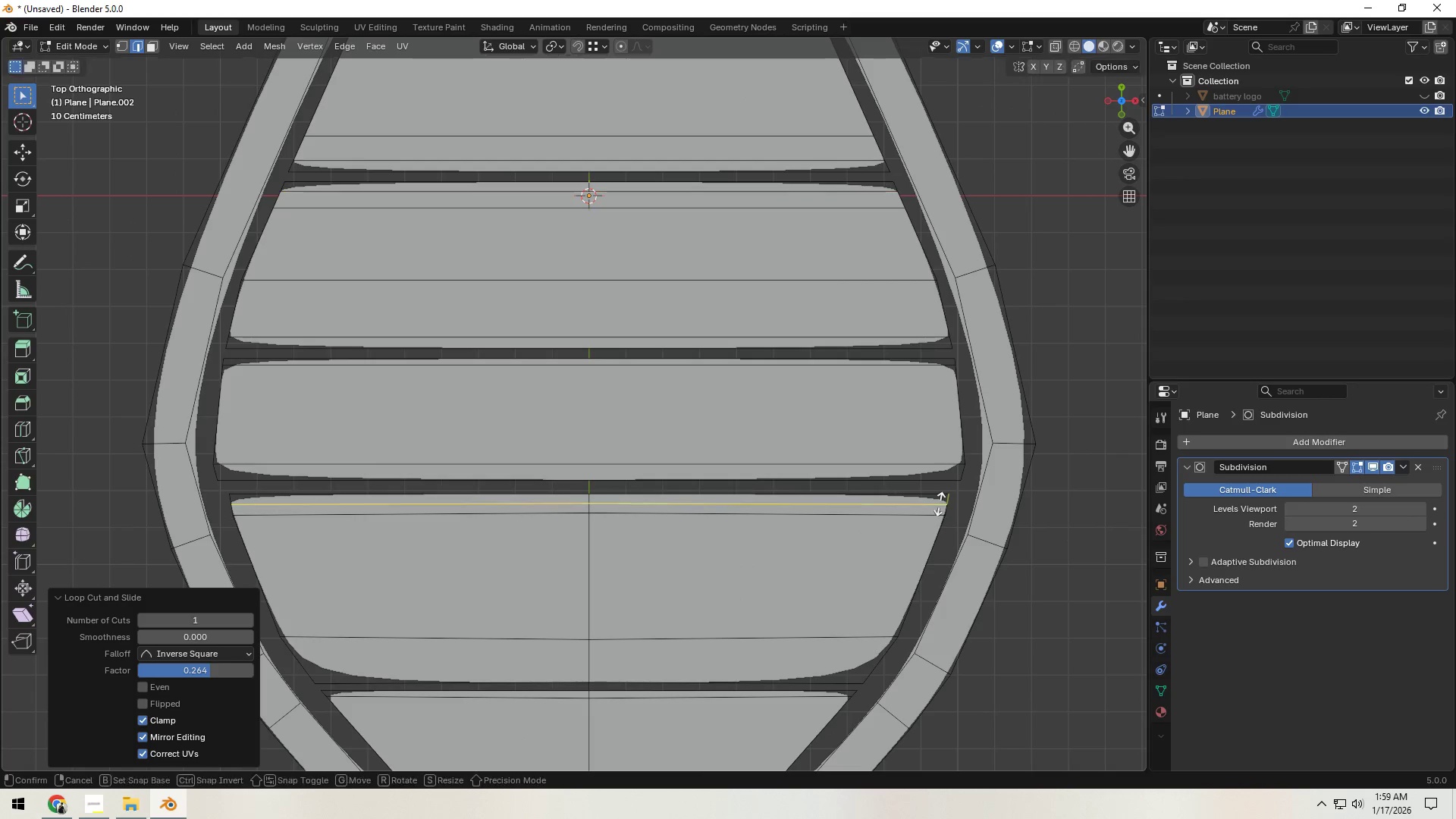 
left_click([940, 504])
 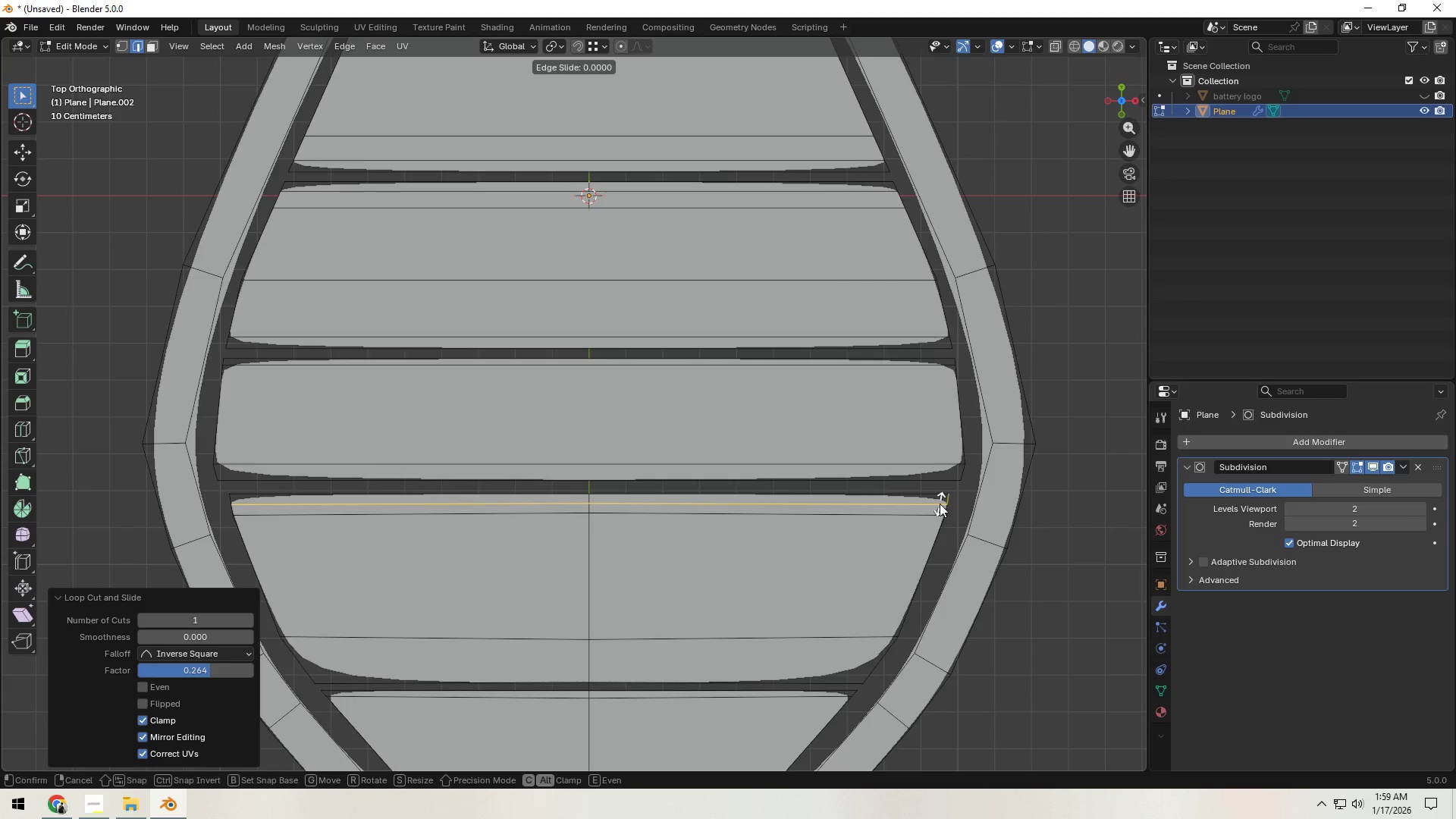 
left_click([940, 504])
 